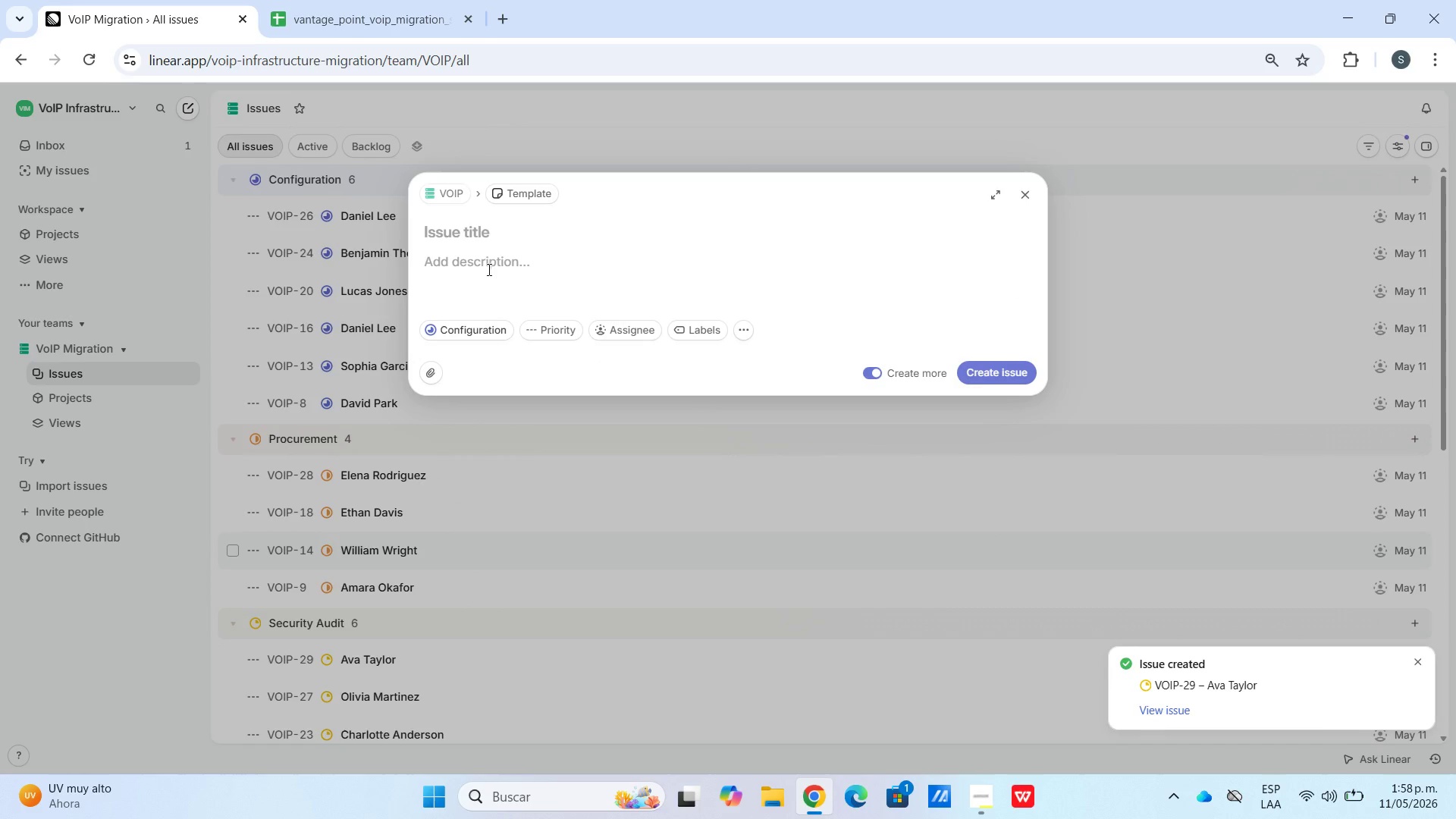 
key(Control+V)
 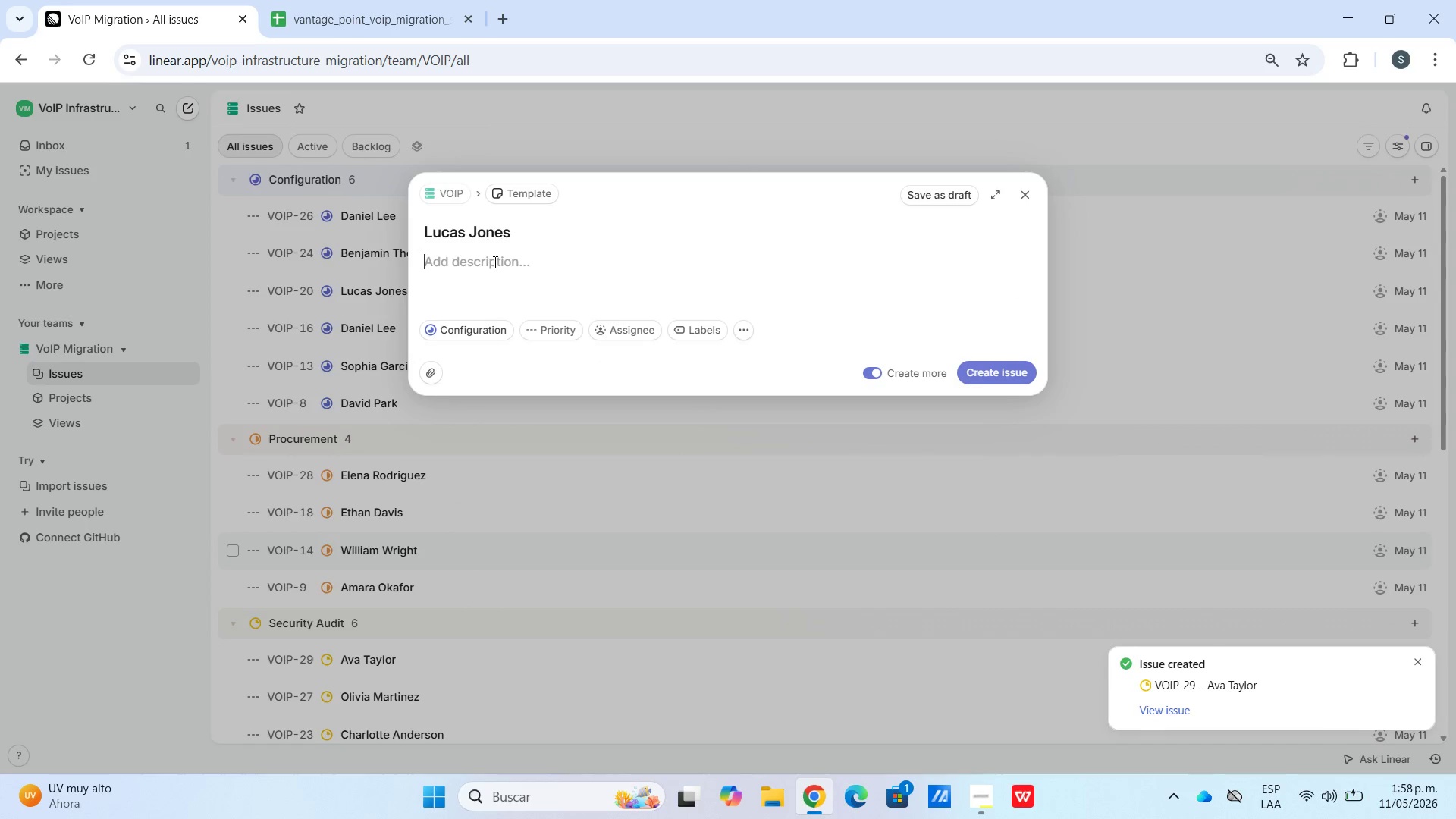 
key(Meta+V)
 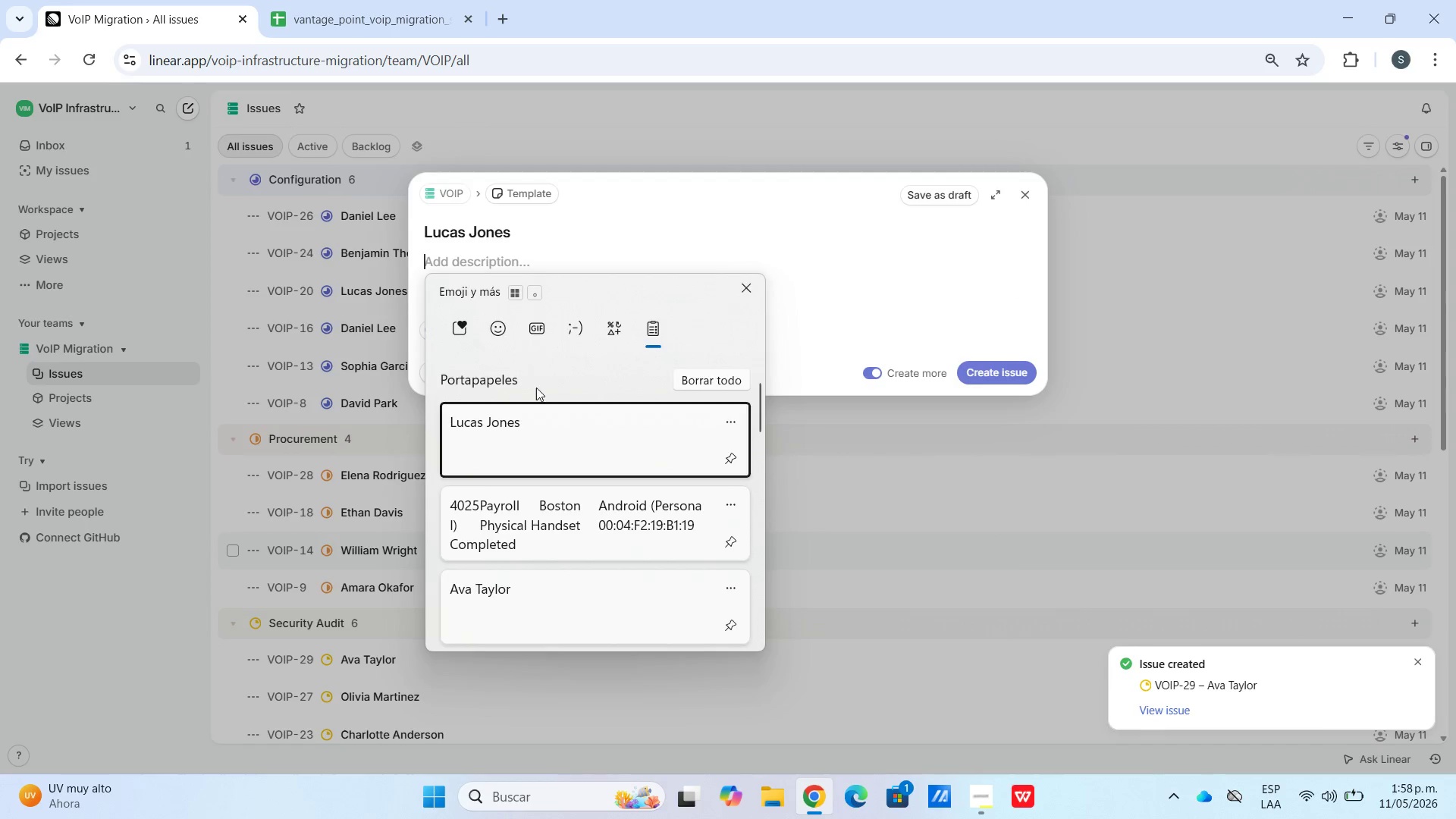 
left_click([556, 583])
 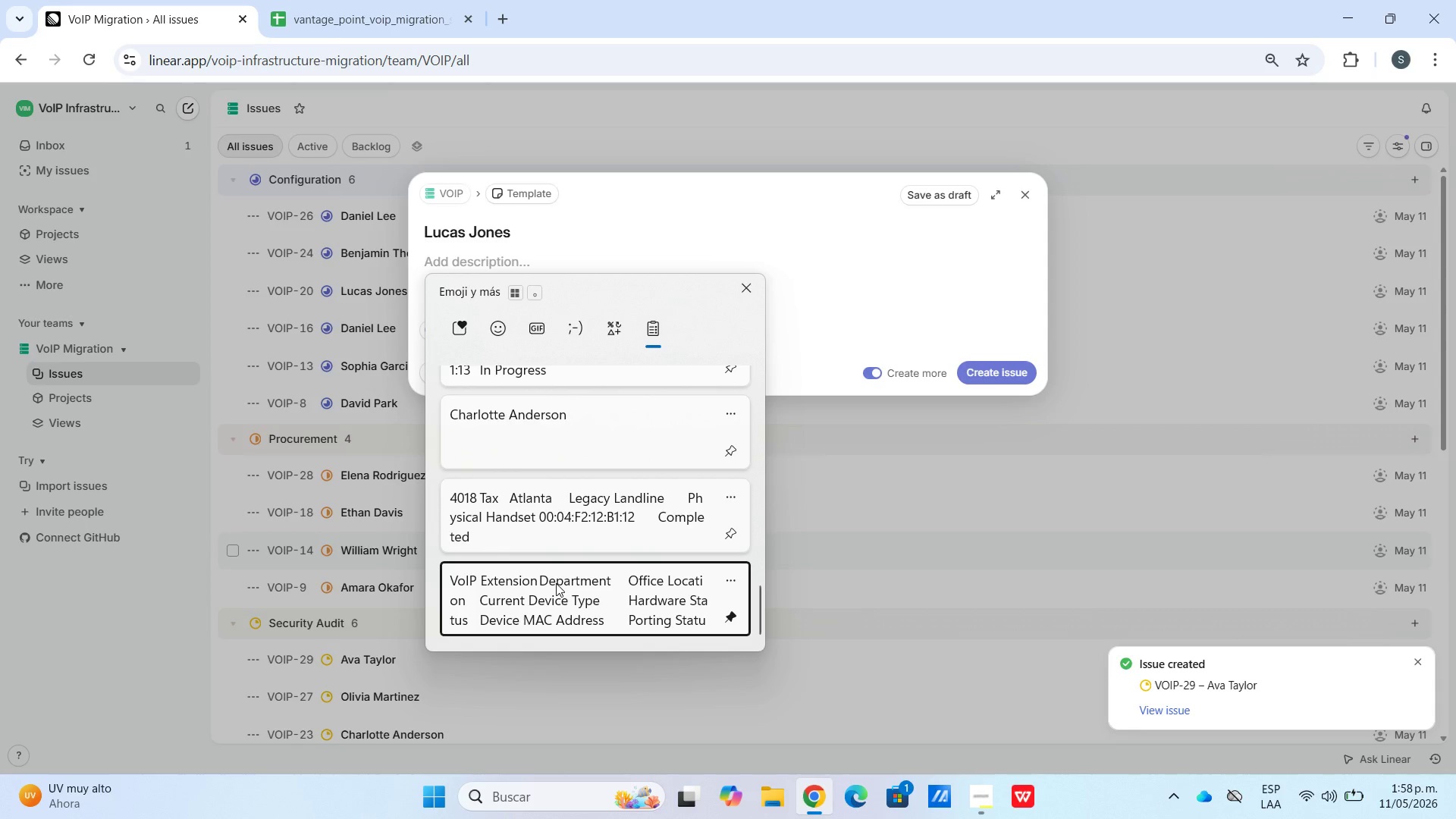 
key(Control+ControlLeft)
 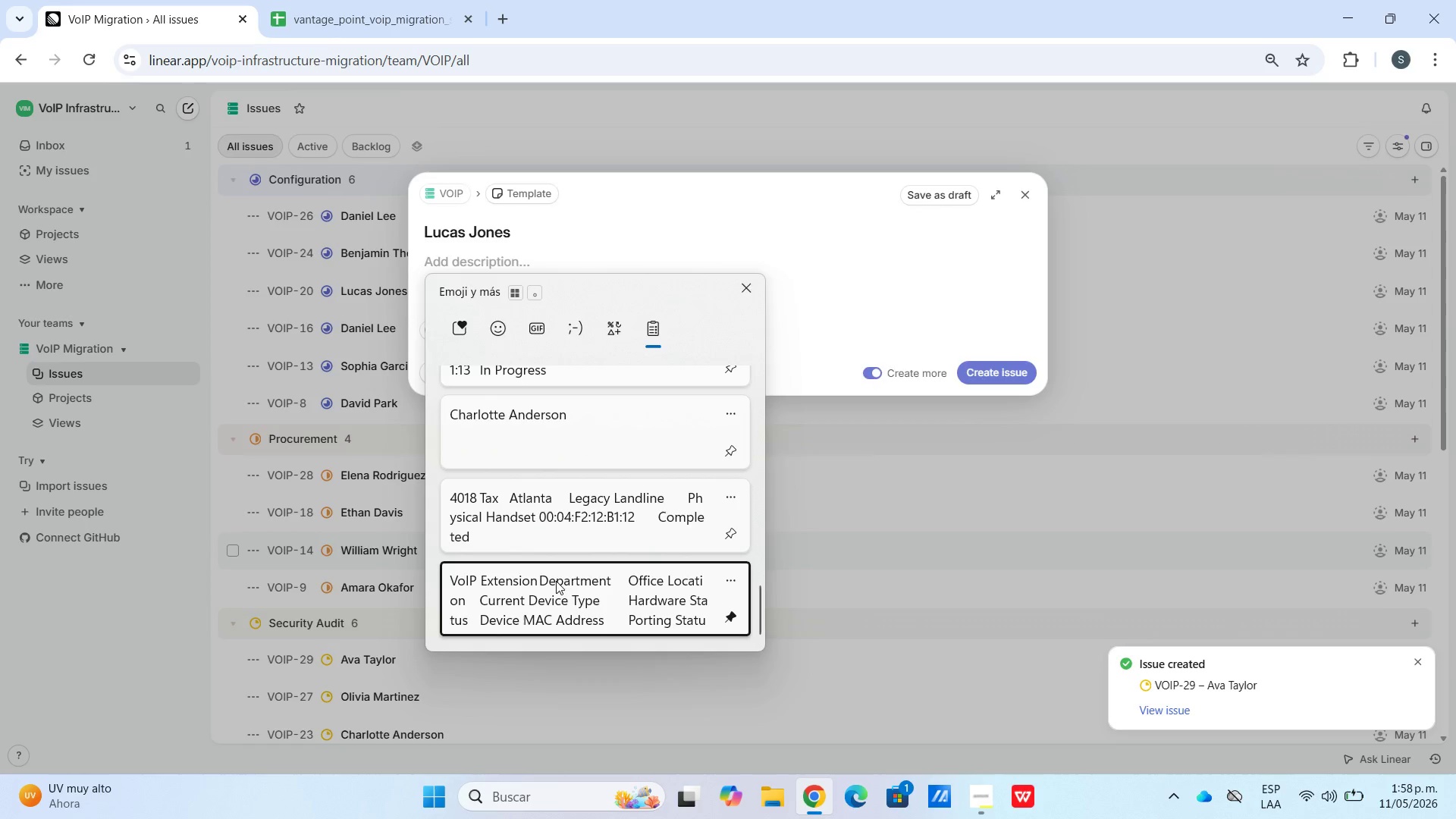 
scroll: coordinate [542, 586], scroll_direction: down, amount: 39.0
 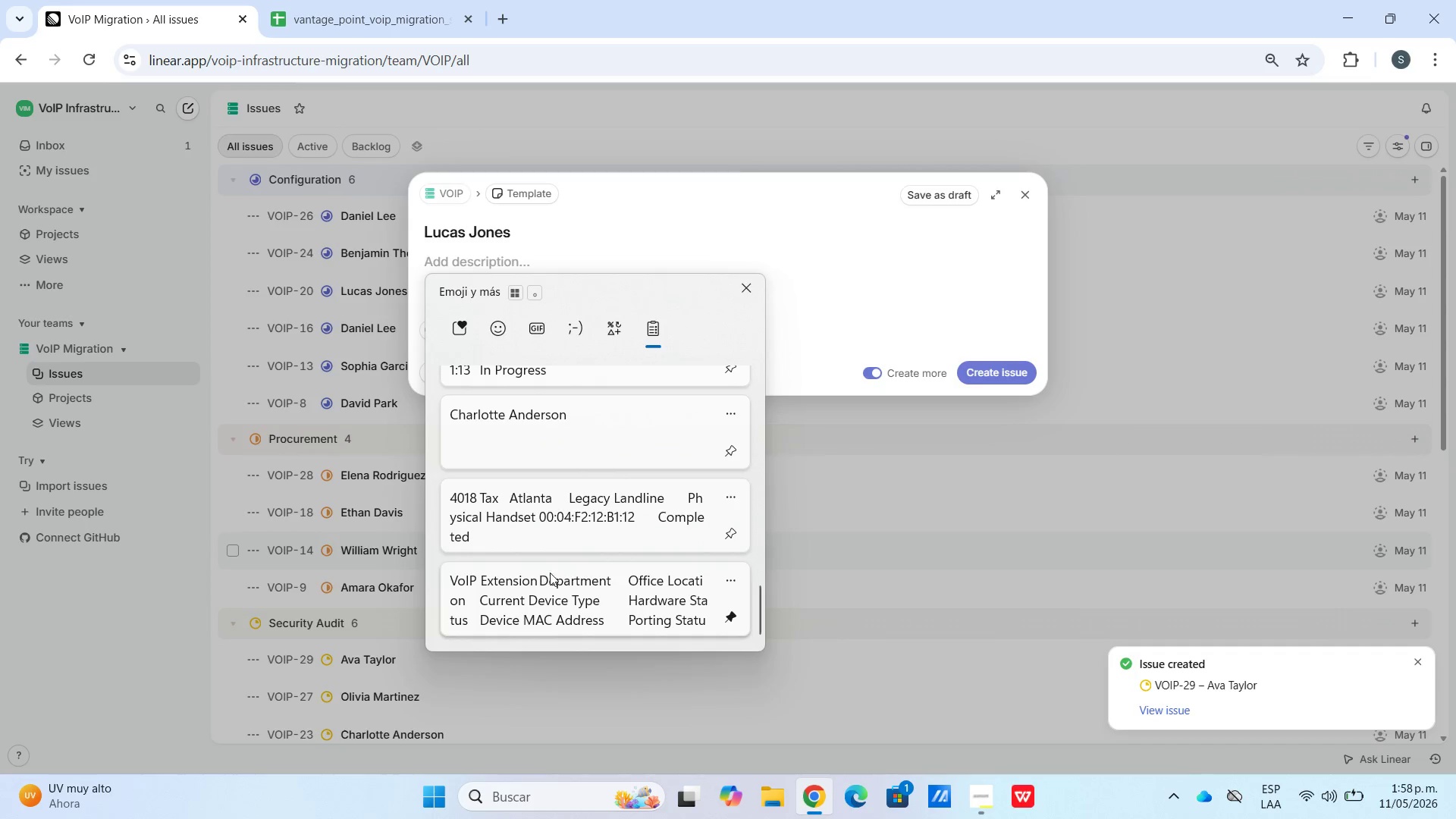 
key(Control+V)
 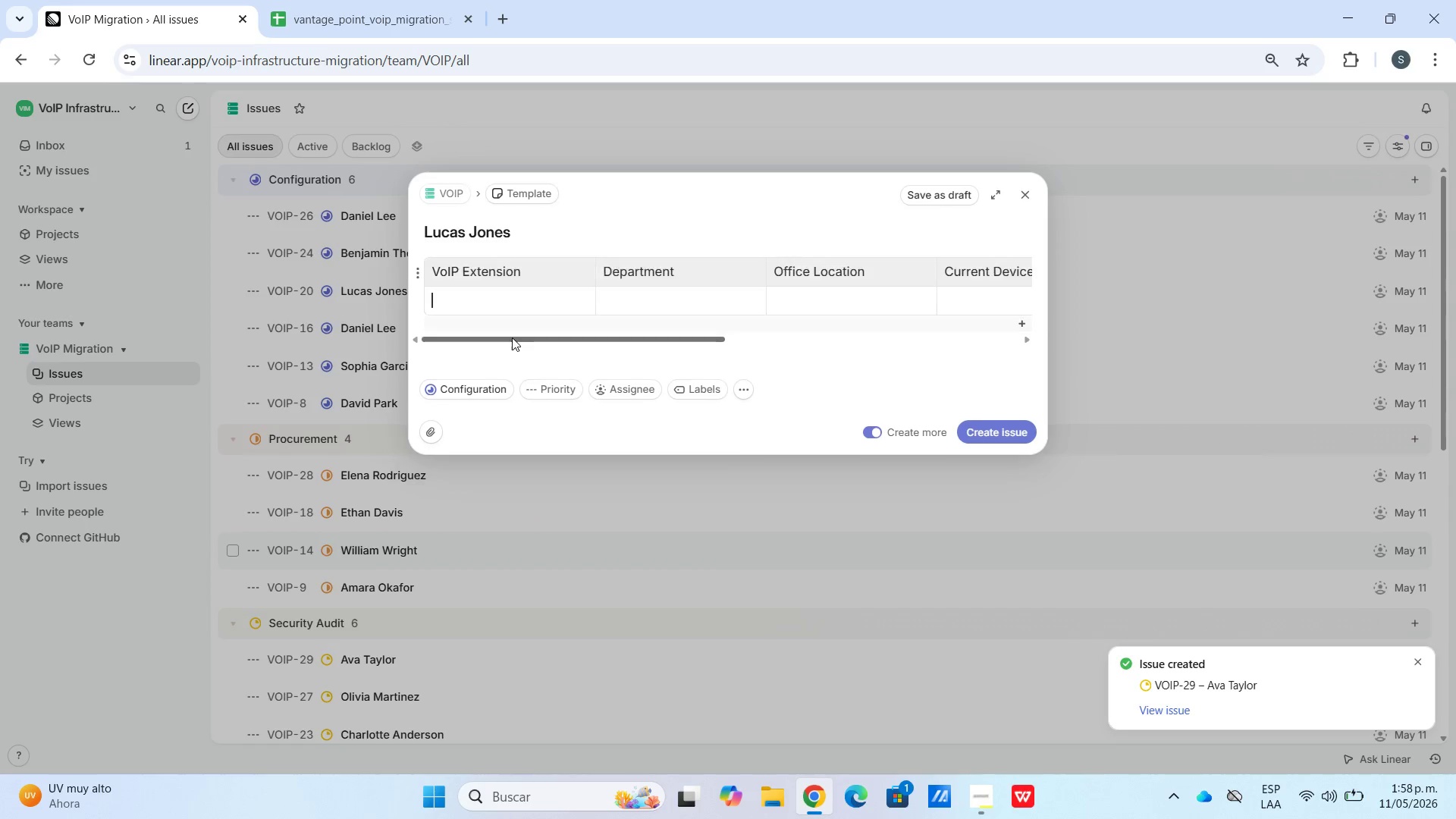 
left_click([329, 0])
 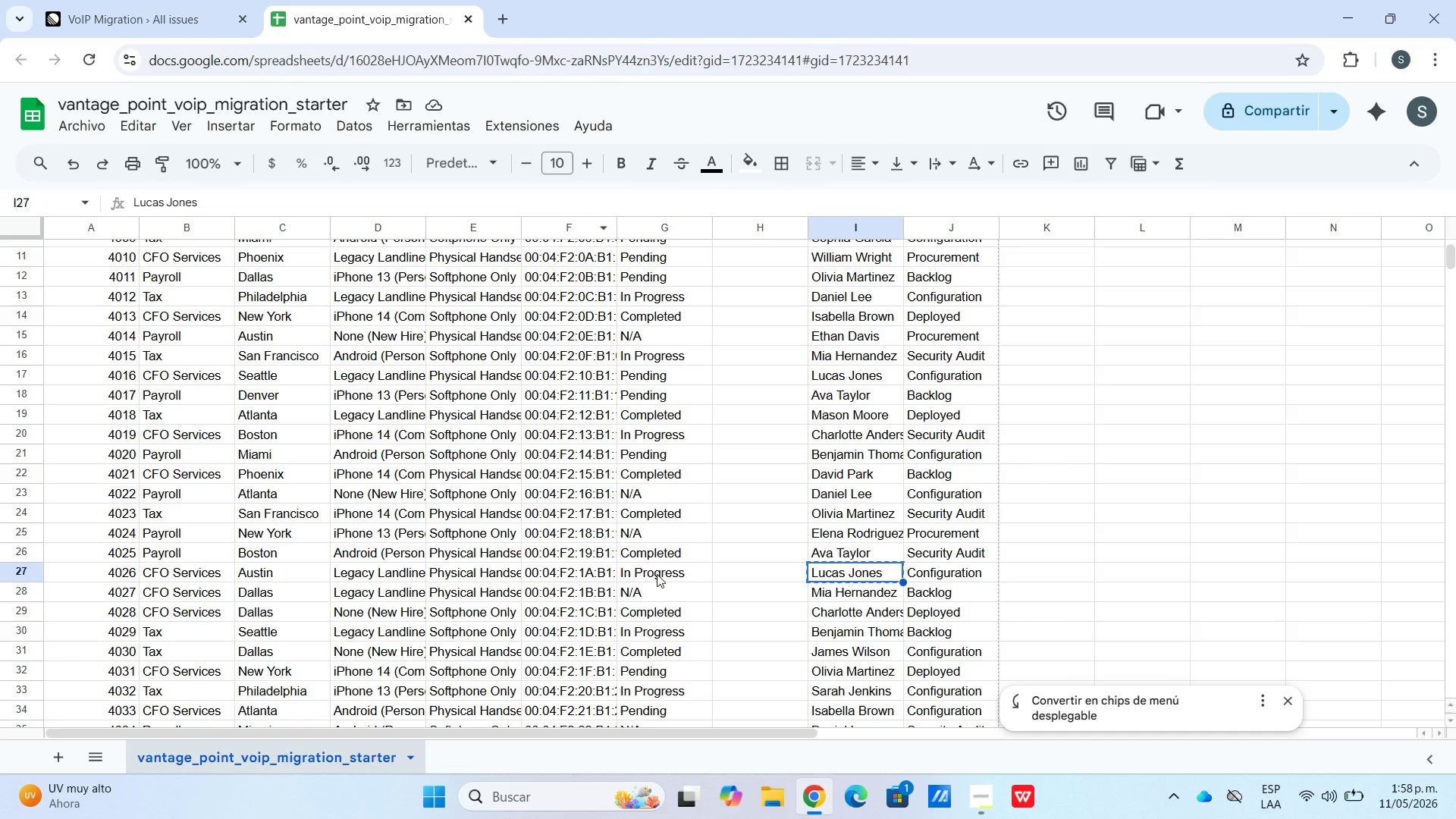 
left_click_drag(start_coordinate=[663, 571], to_coordinate=[84, 581])
 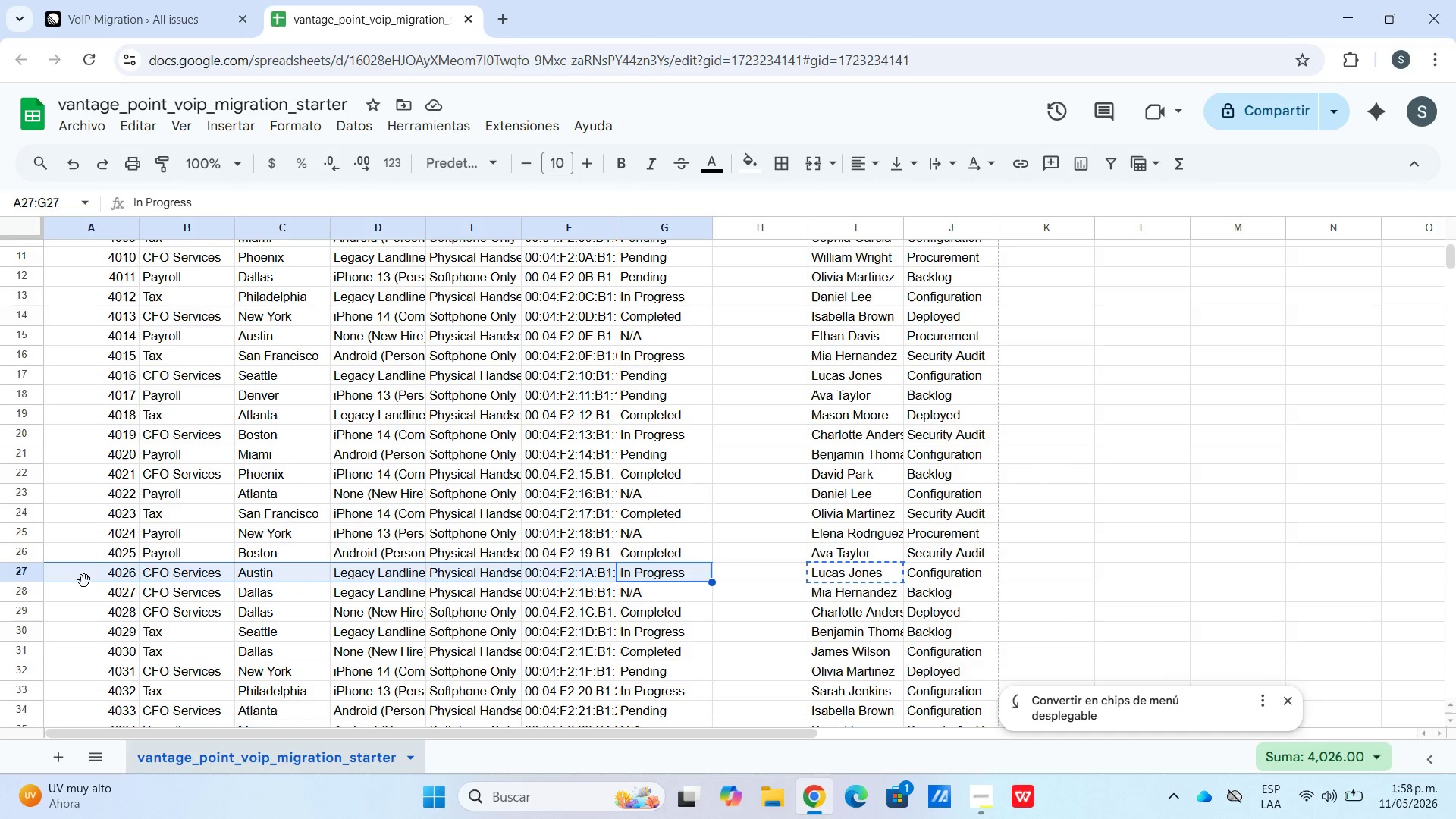 
key(Control+C)
 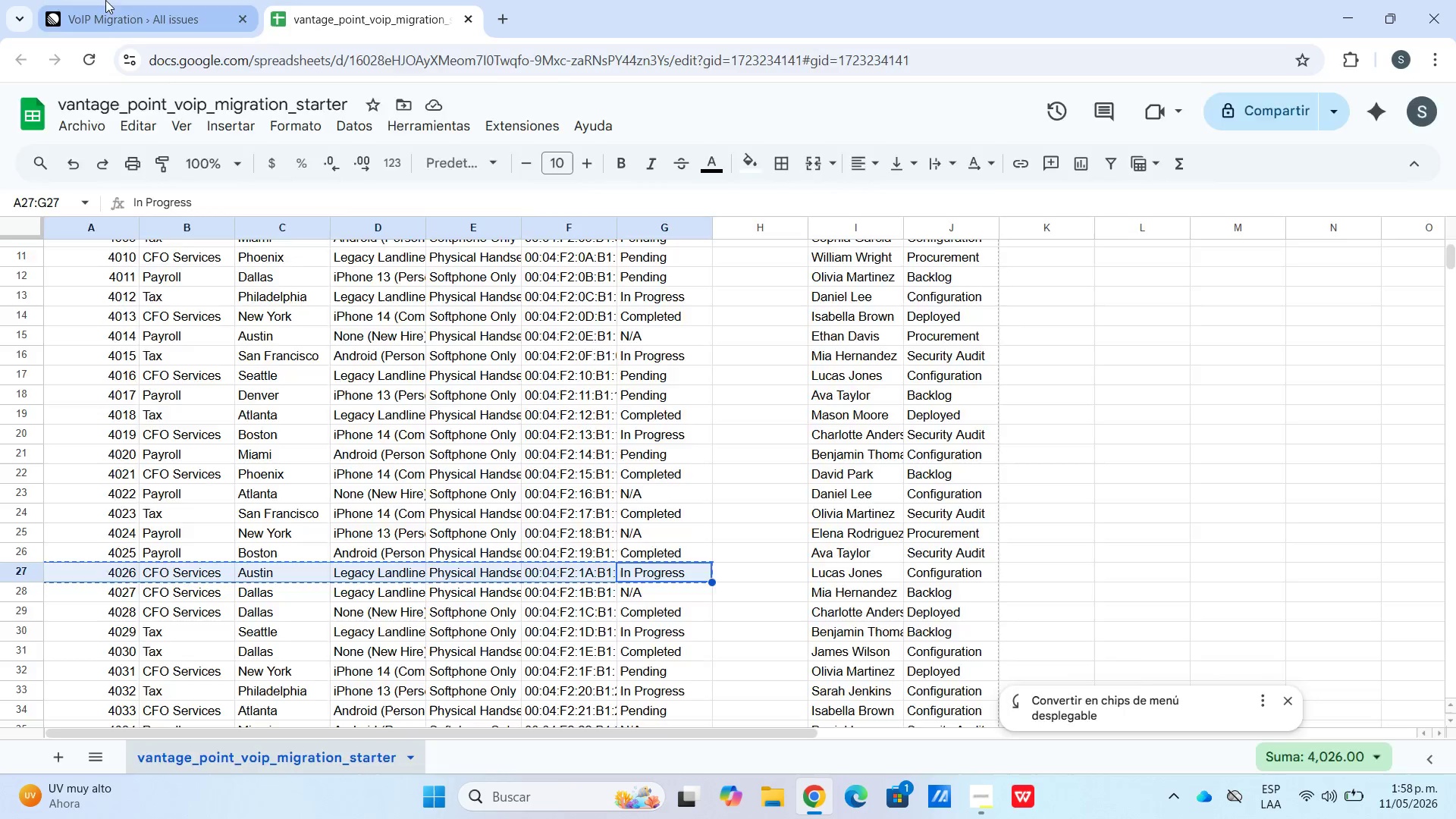 
key(Control+V)
 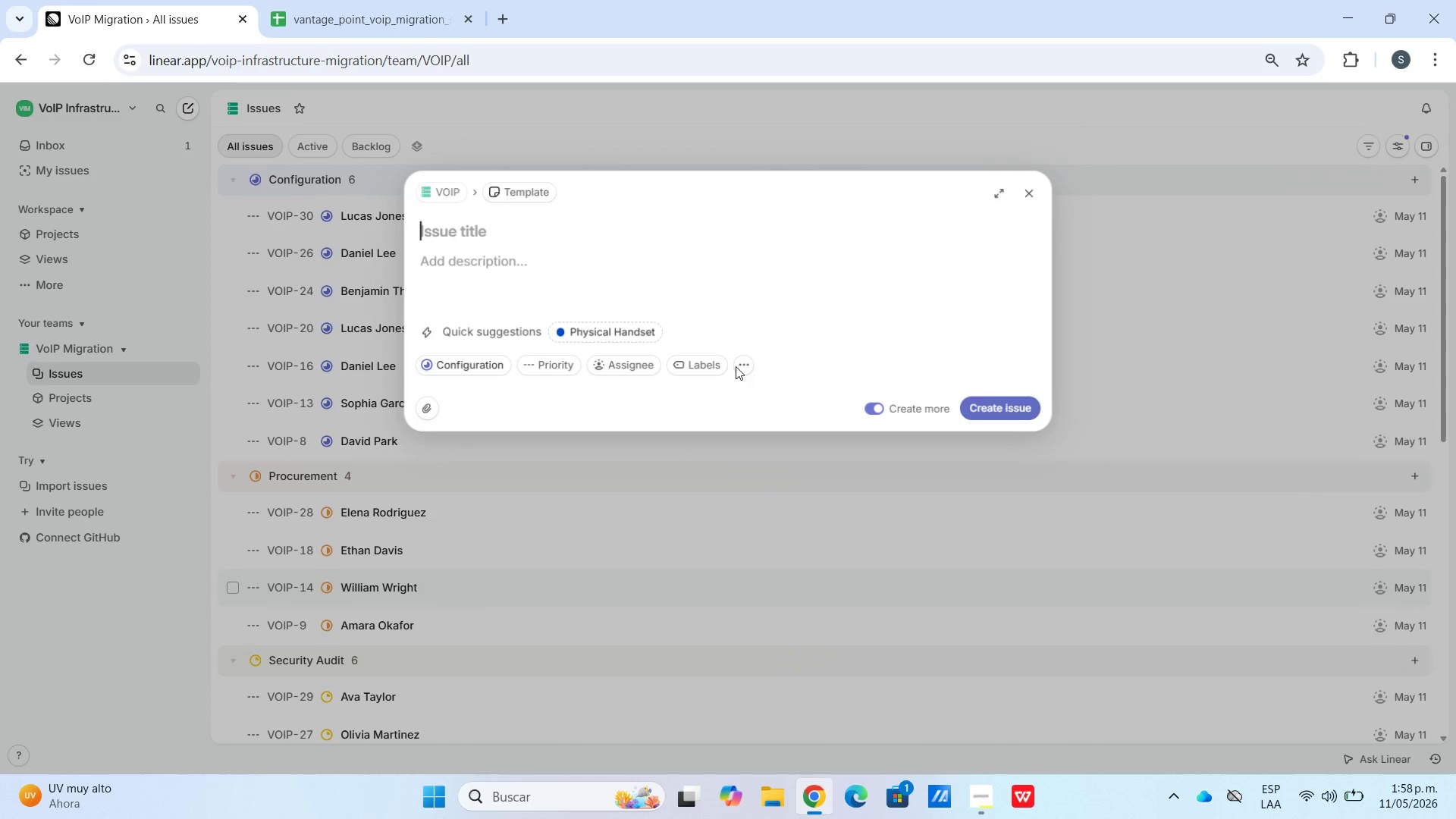 
left_click([353, 0])
 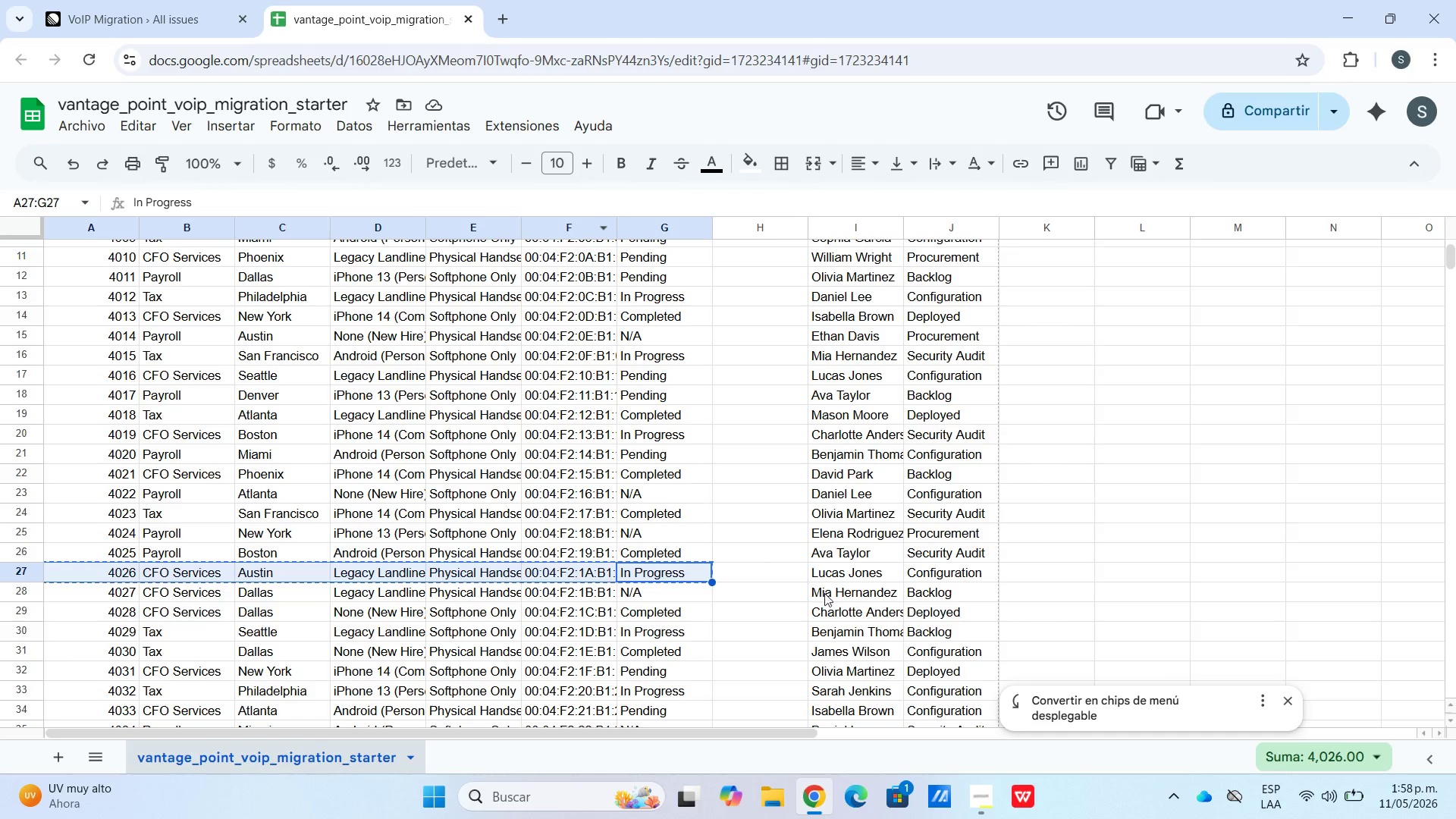 
key(Control+C)
 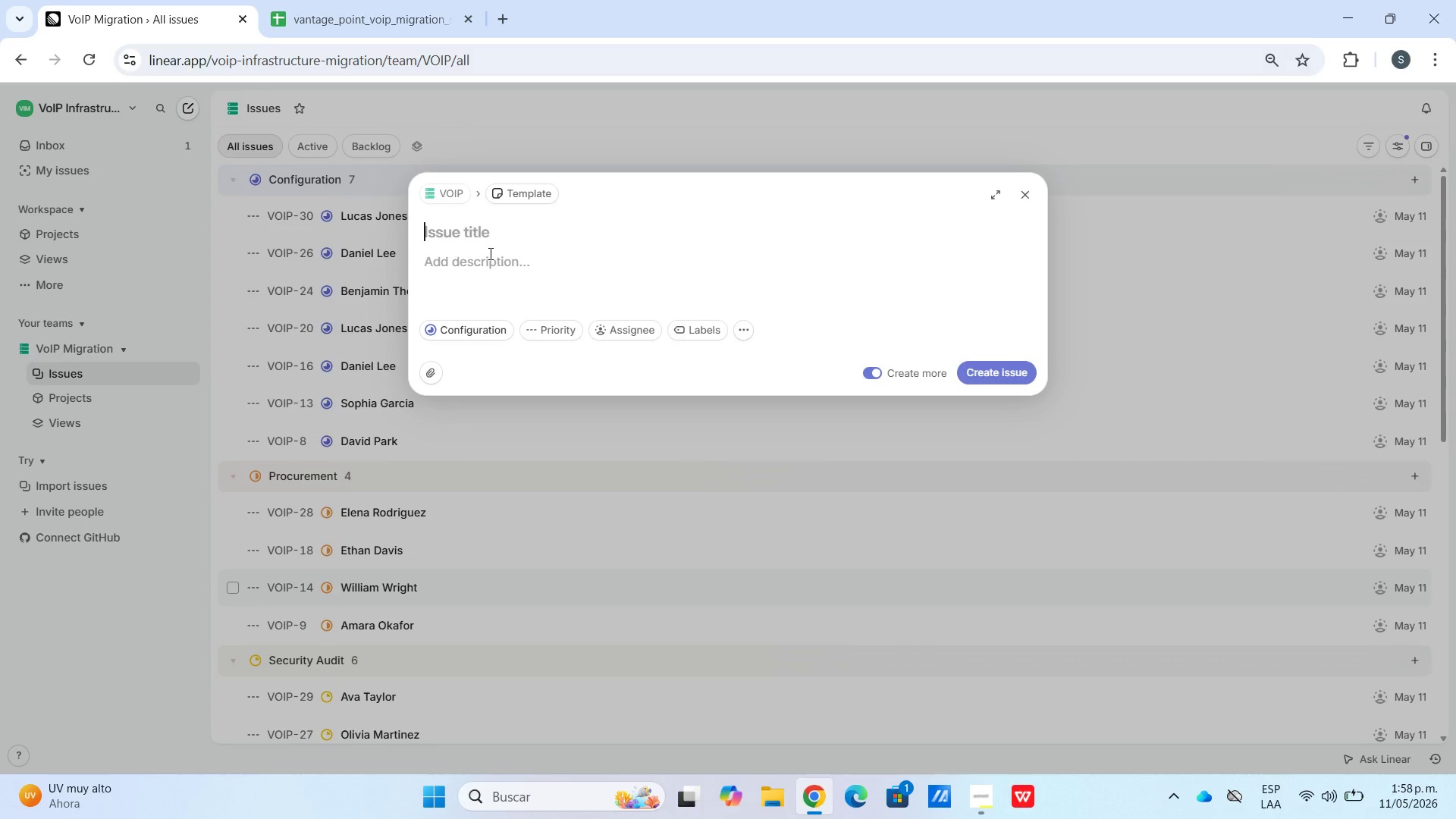 
left_click([453, 338])
 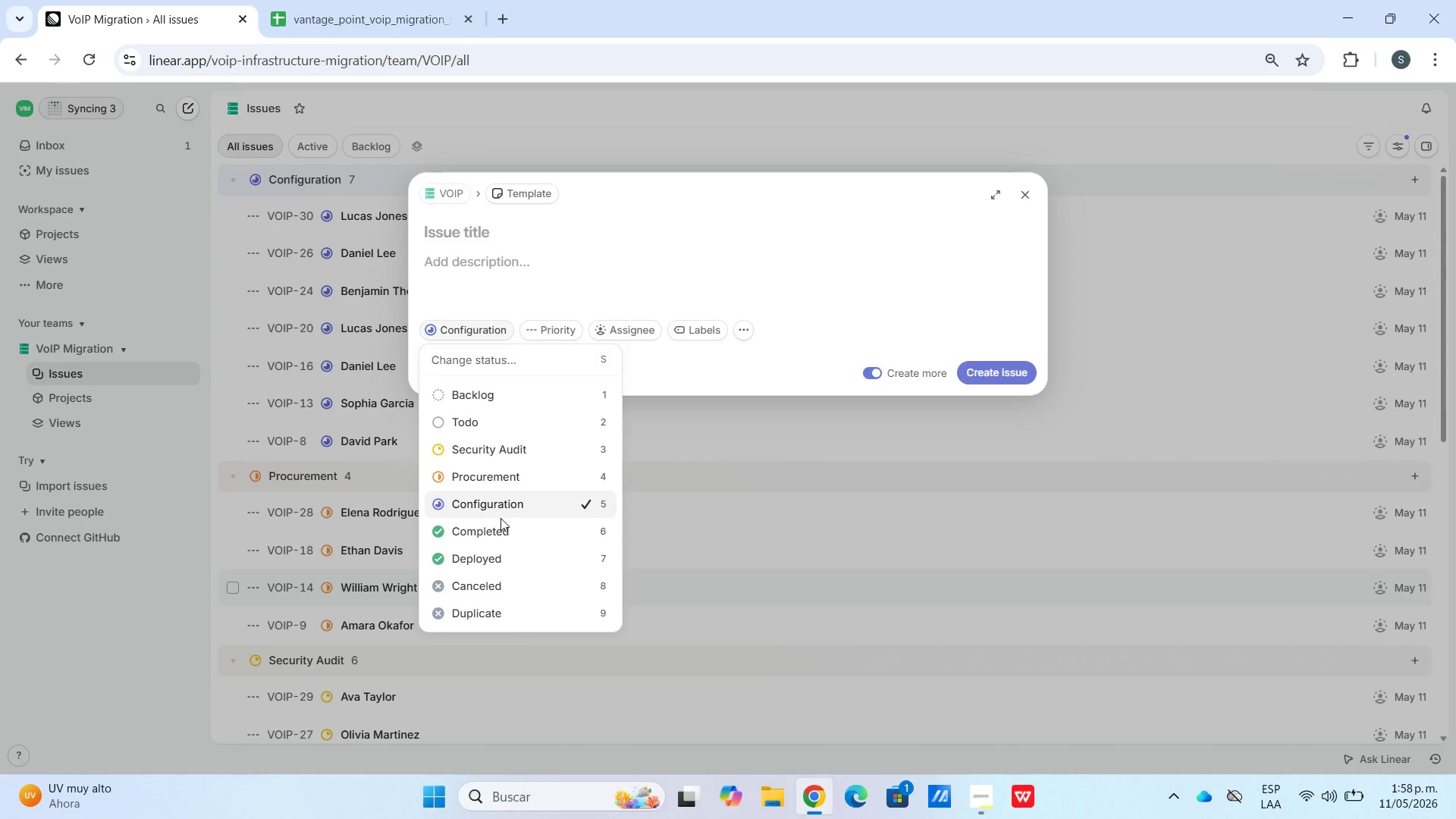 
left_click([489, 407])
 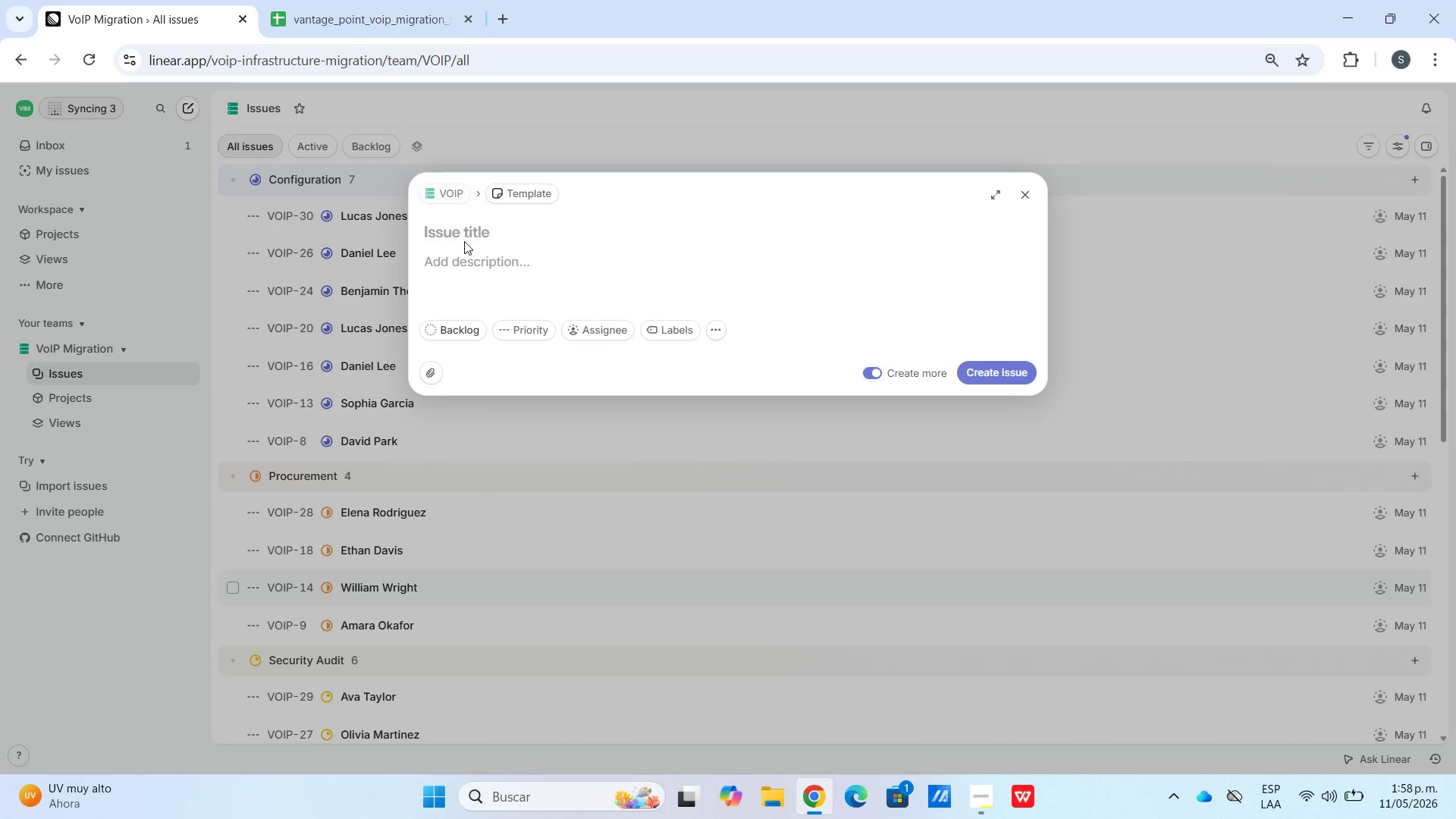 
double_click([460, 235])
 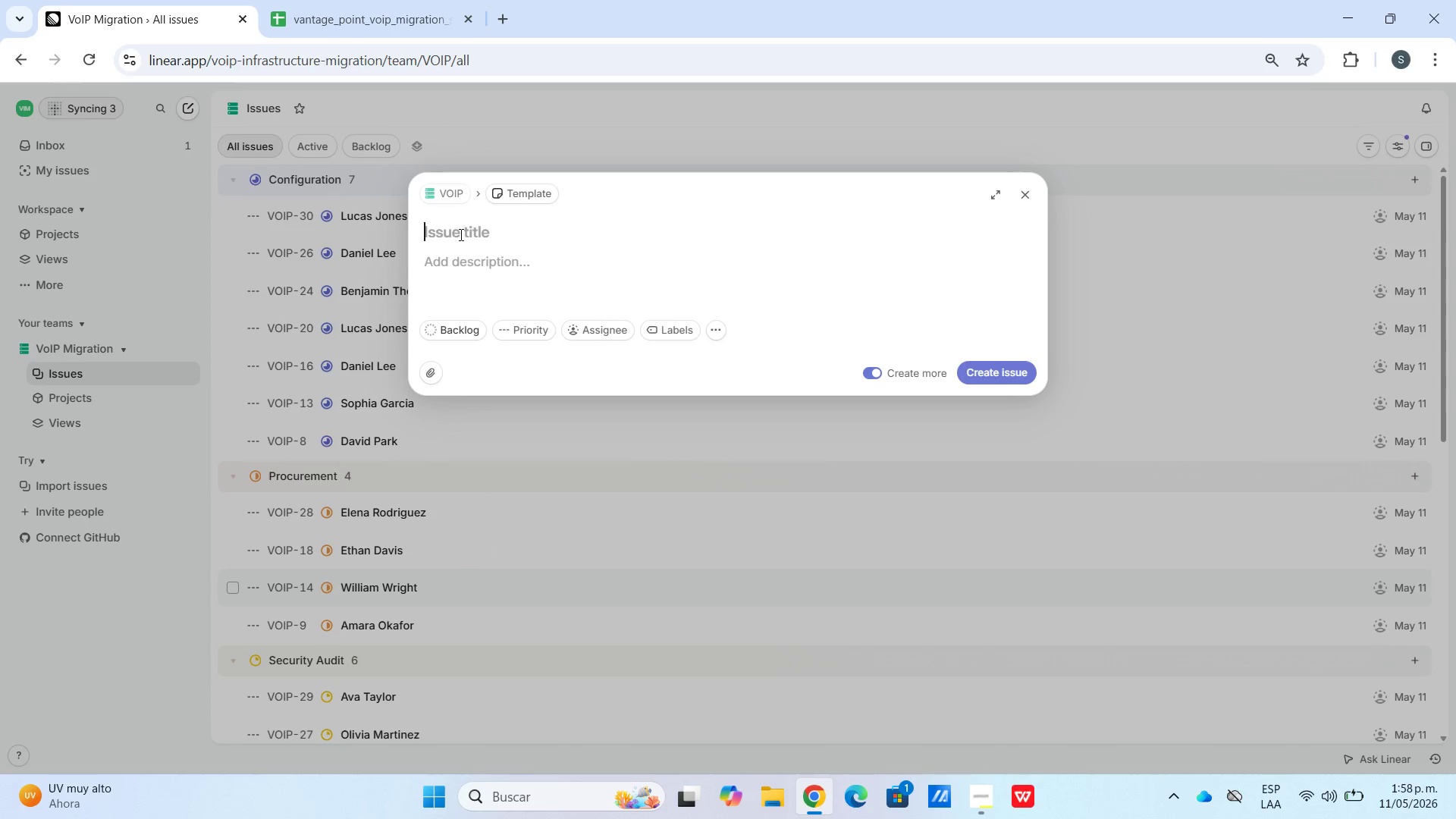 
key(Control+V)
 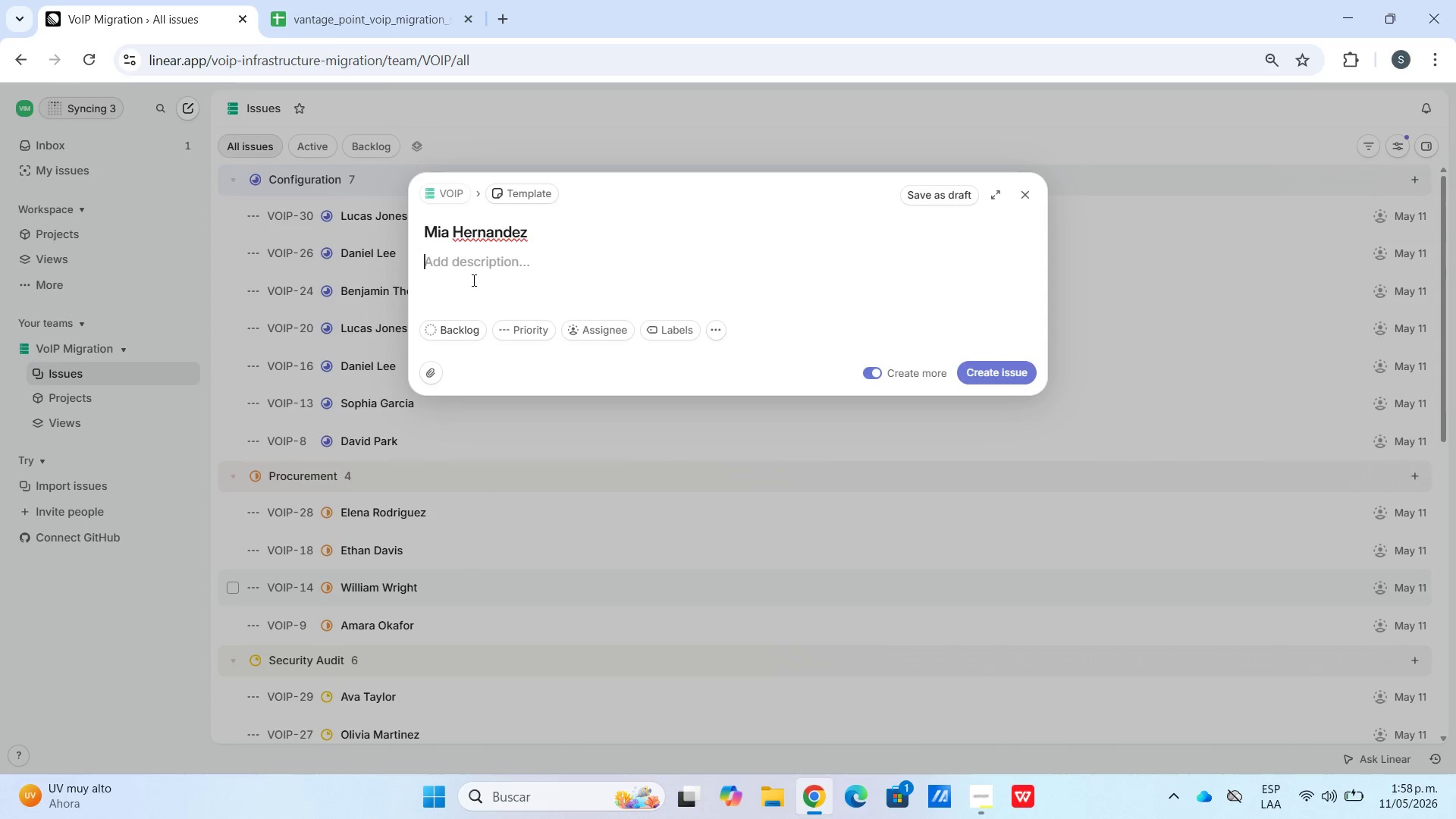 
key(Meta+V)
 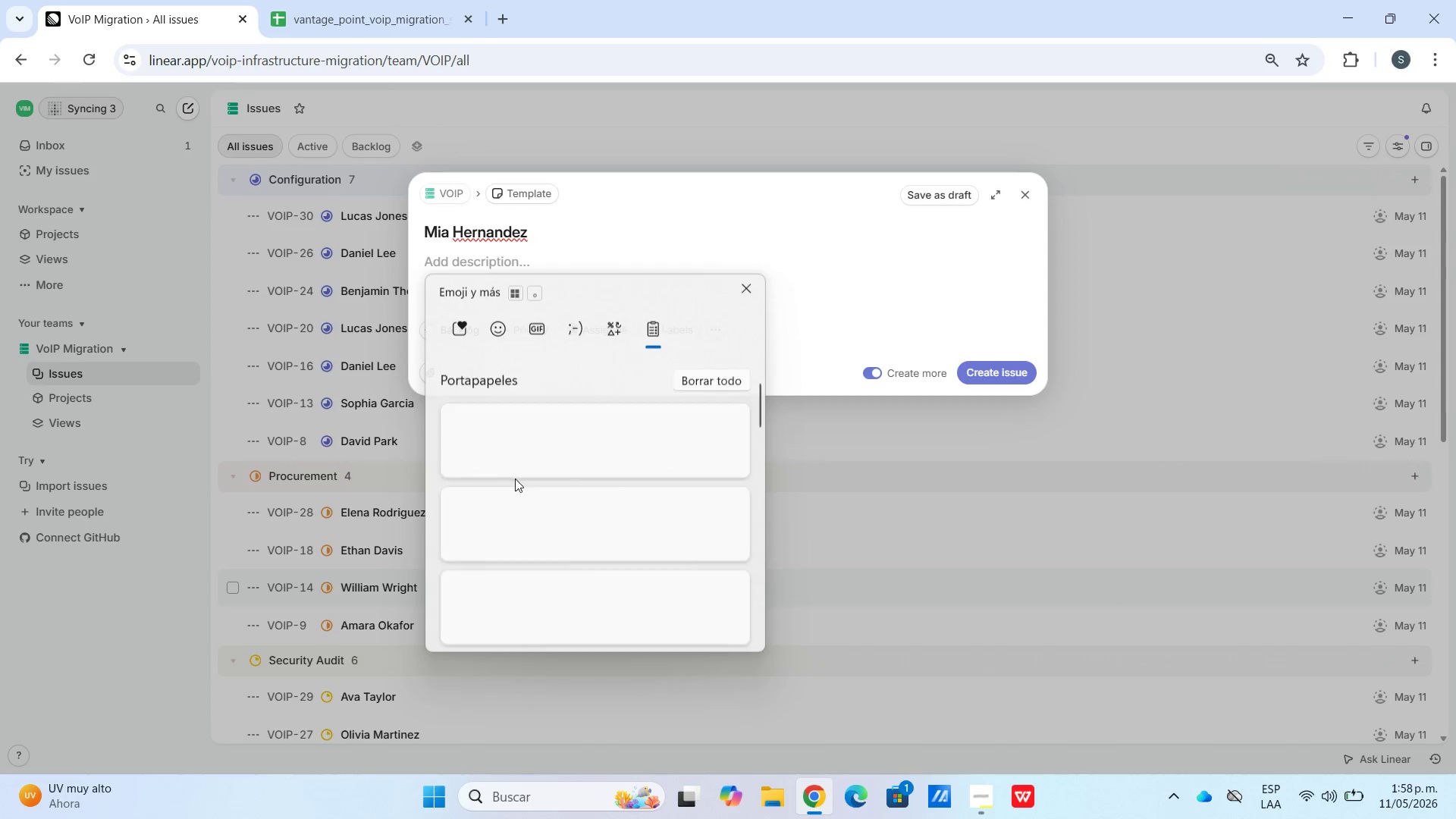 
left_click([518, 592])
 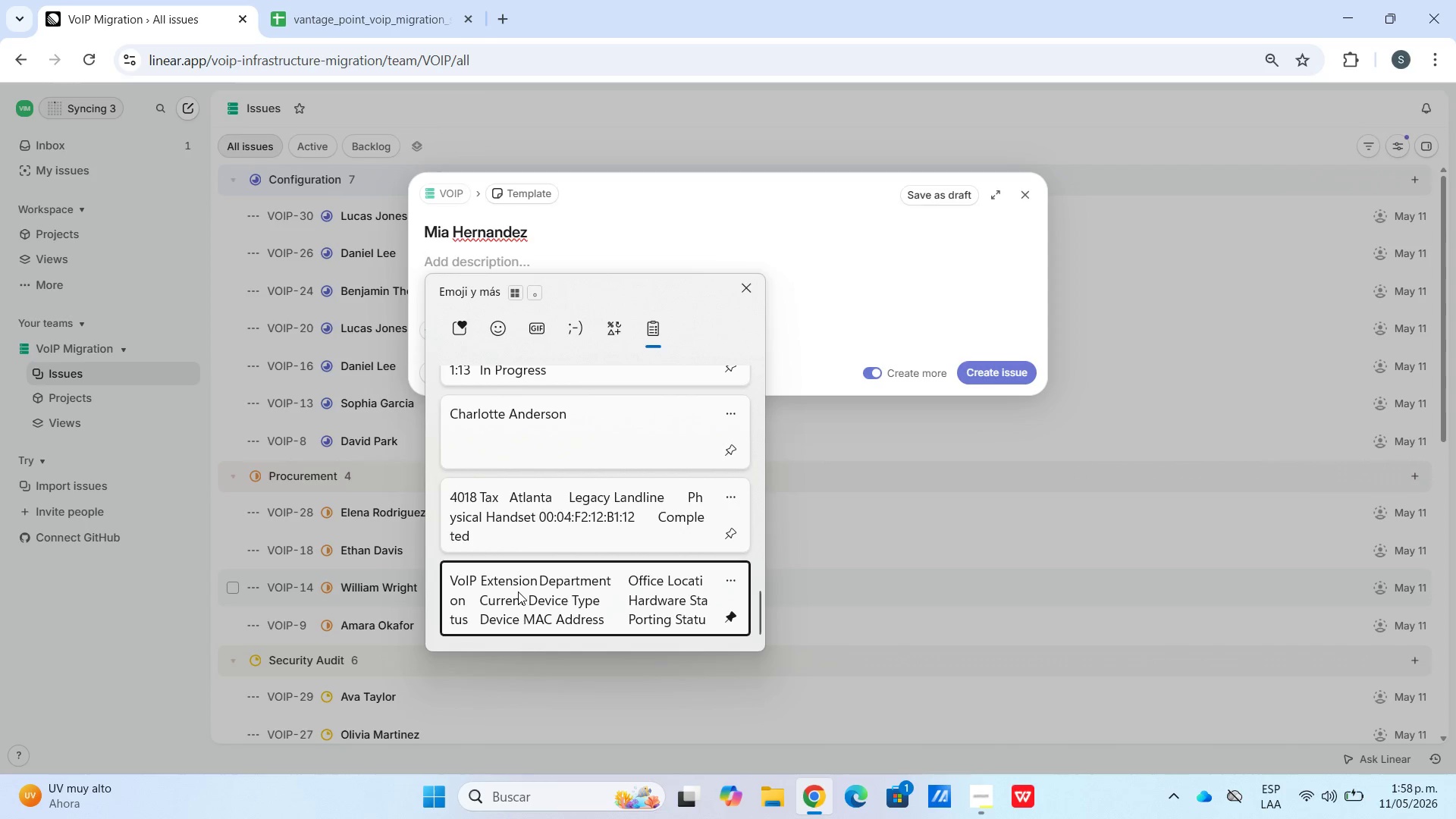 
key(Control+ControlLeft)
 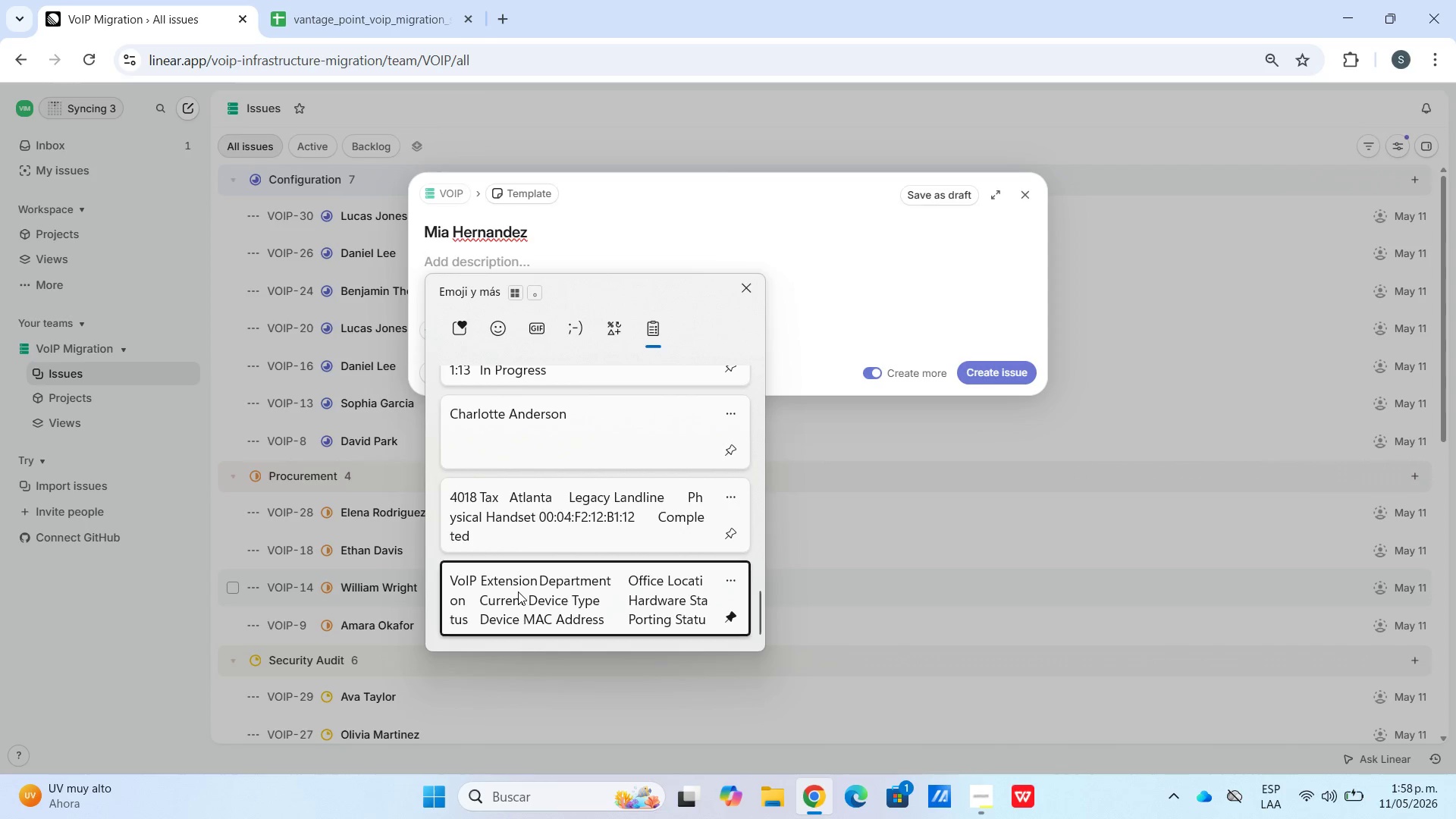 
key(Control+V)
 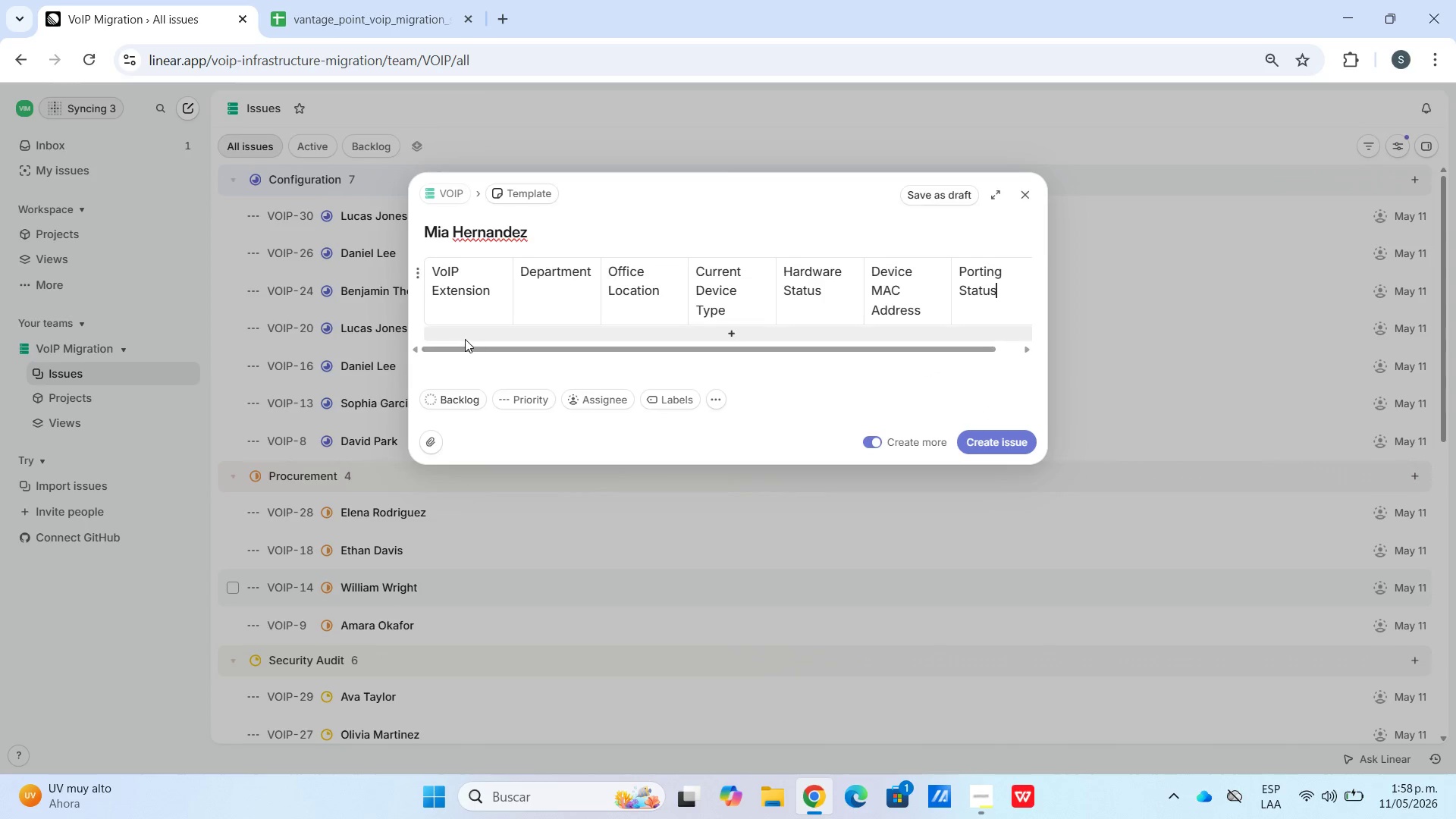 
scroll: coordinate [518, 609], scroll_direction: down, amount: 40.0
 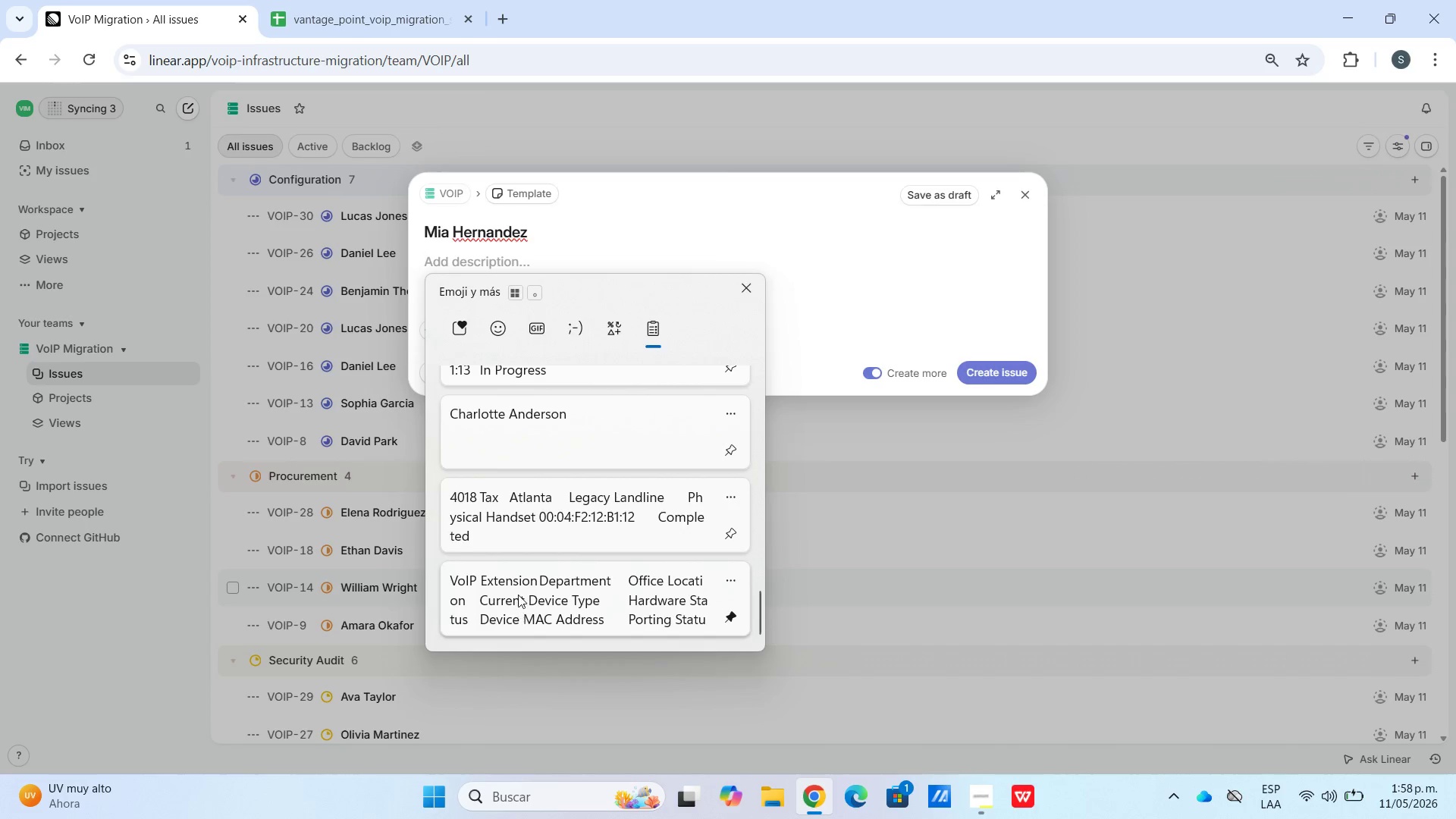 
left_click([465, 339])
 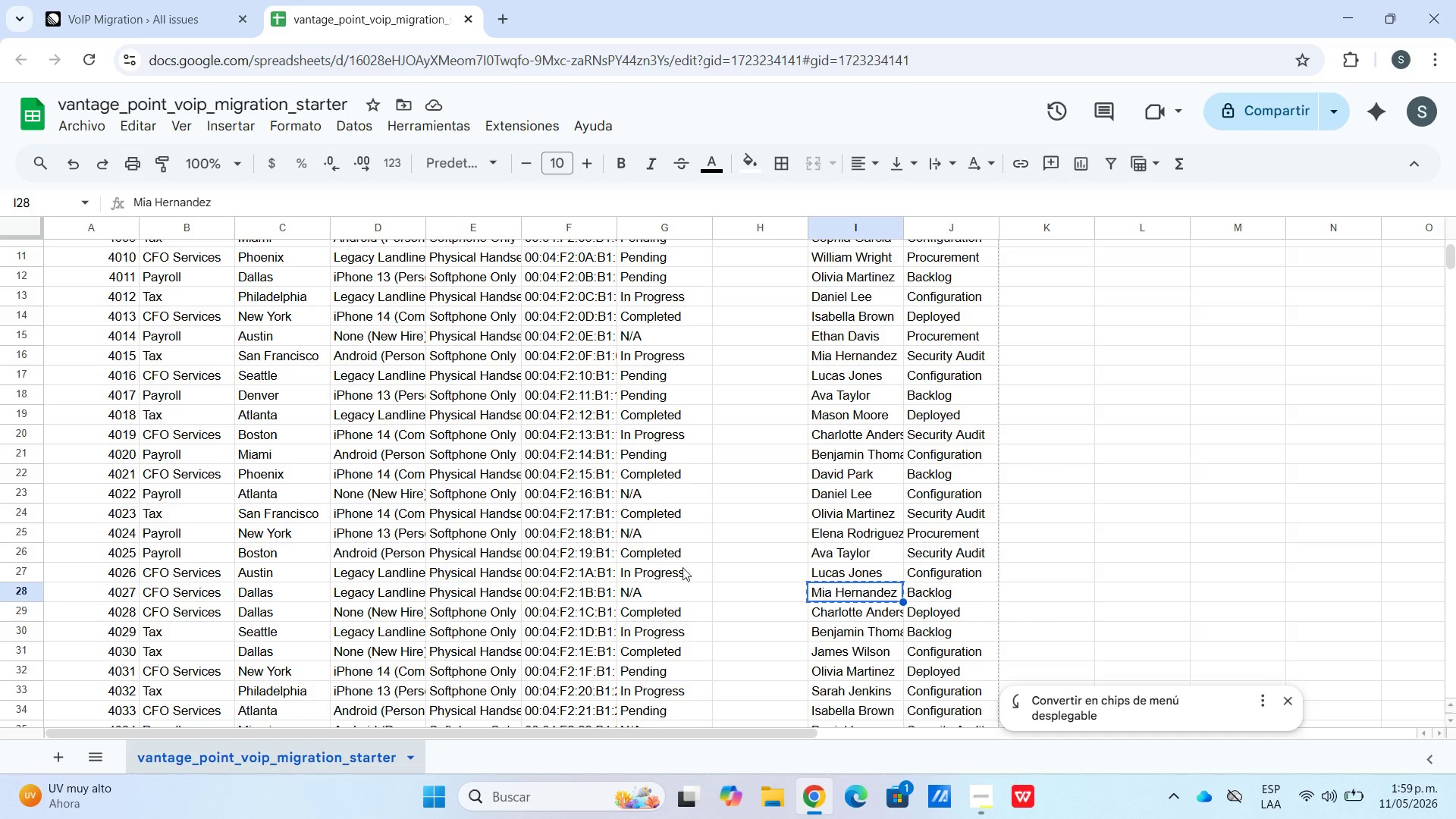 
left_click_drag(start_coordinate=[682, 592], to_coordinate=[53, 592])
 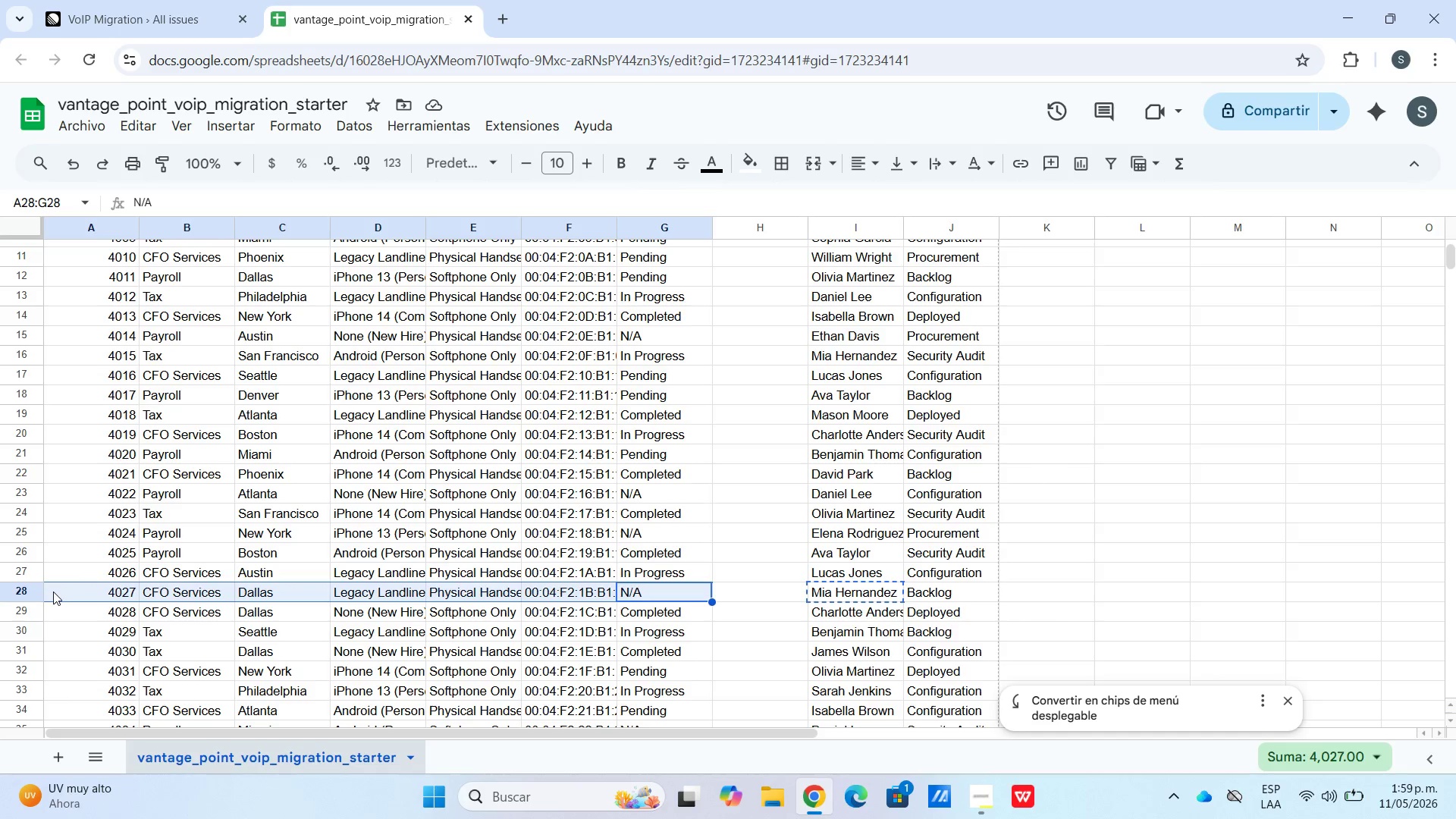 
key(Control+C)
 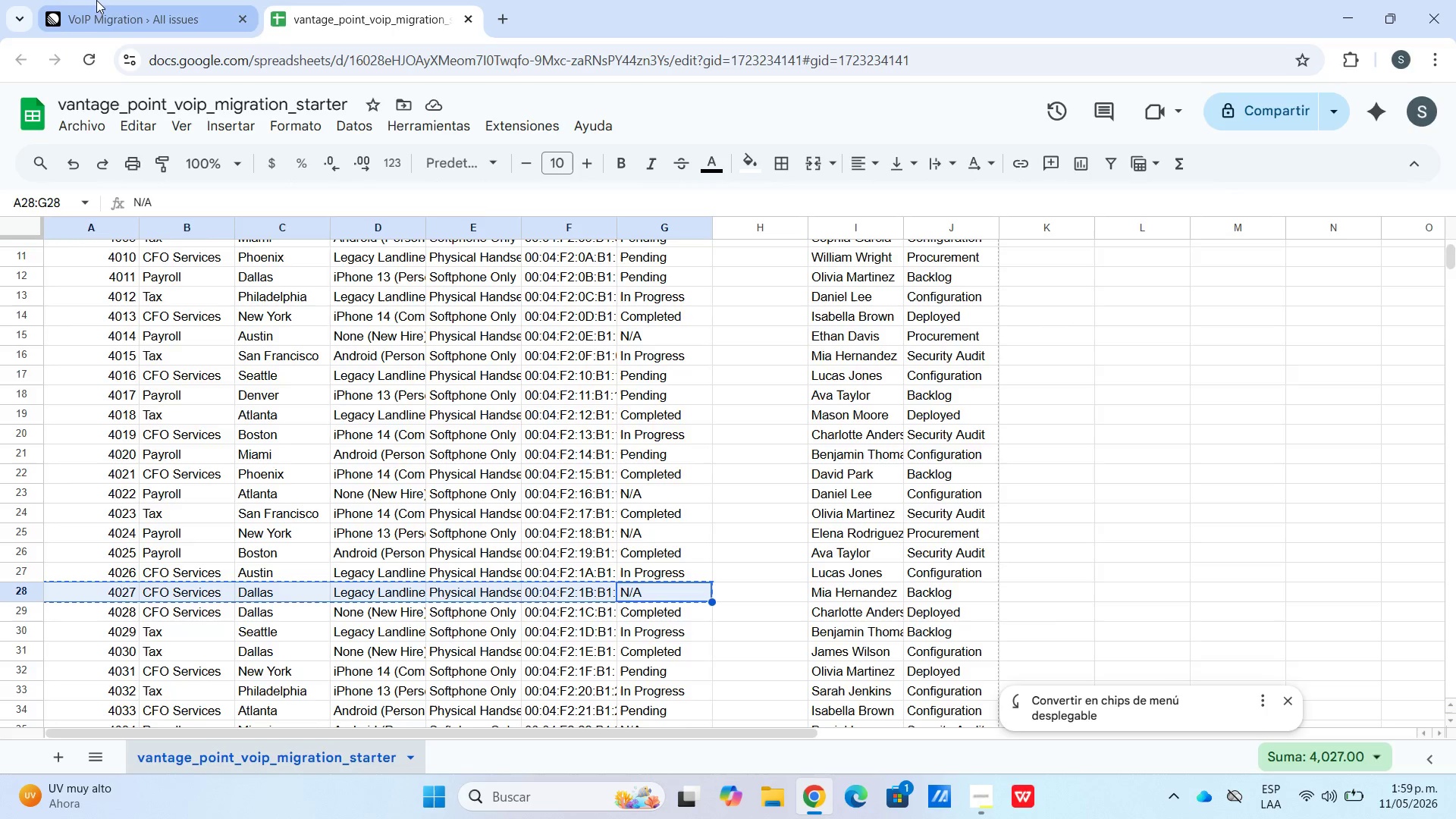 
left_click([100, 0])
 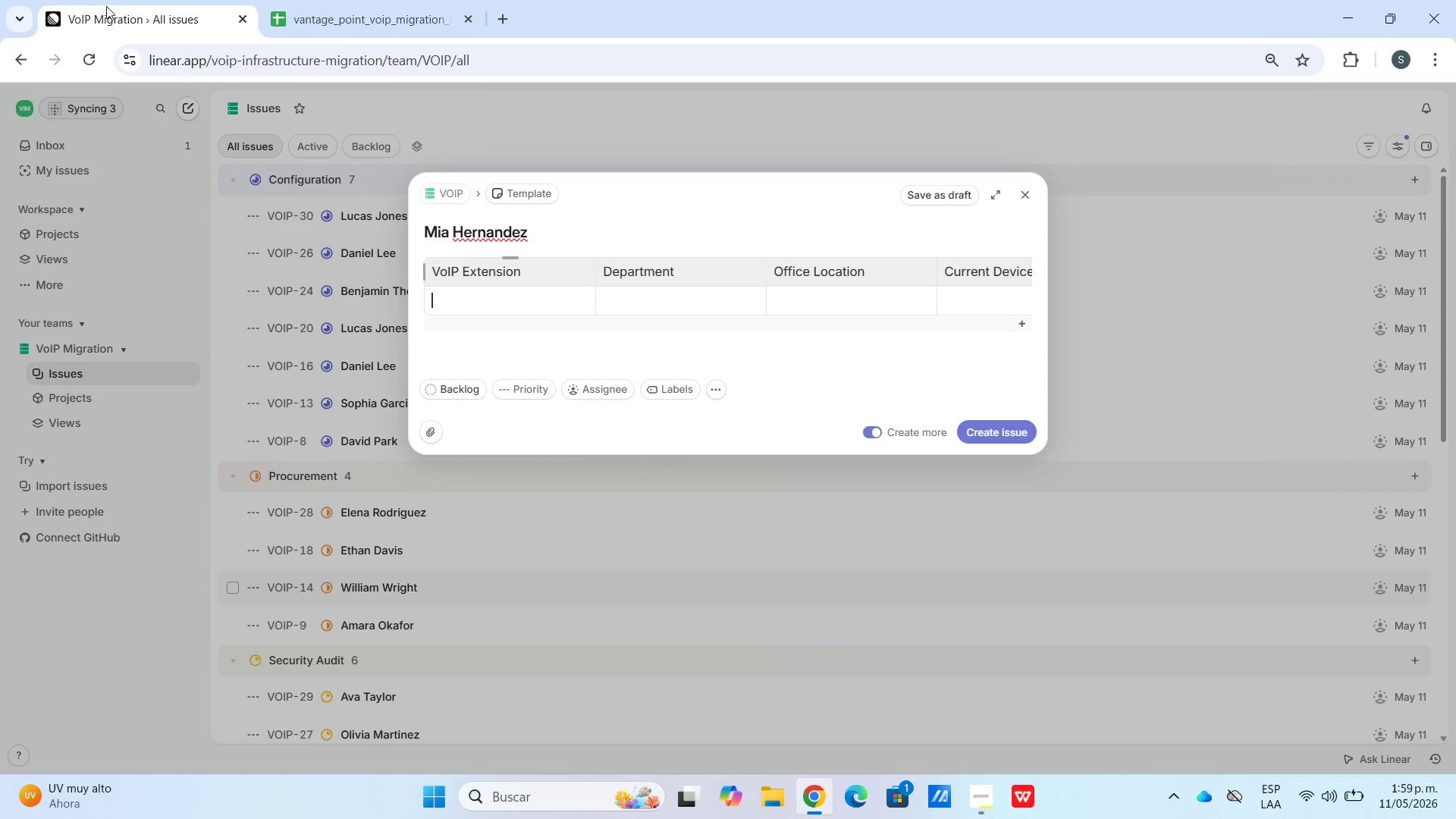 
key(Control+V)
 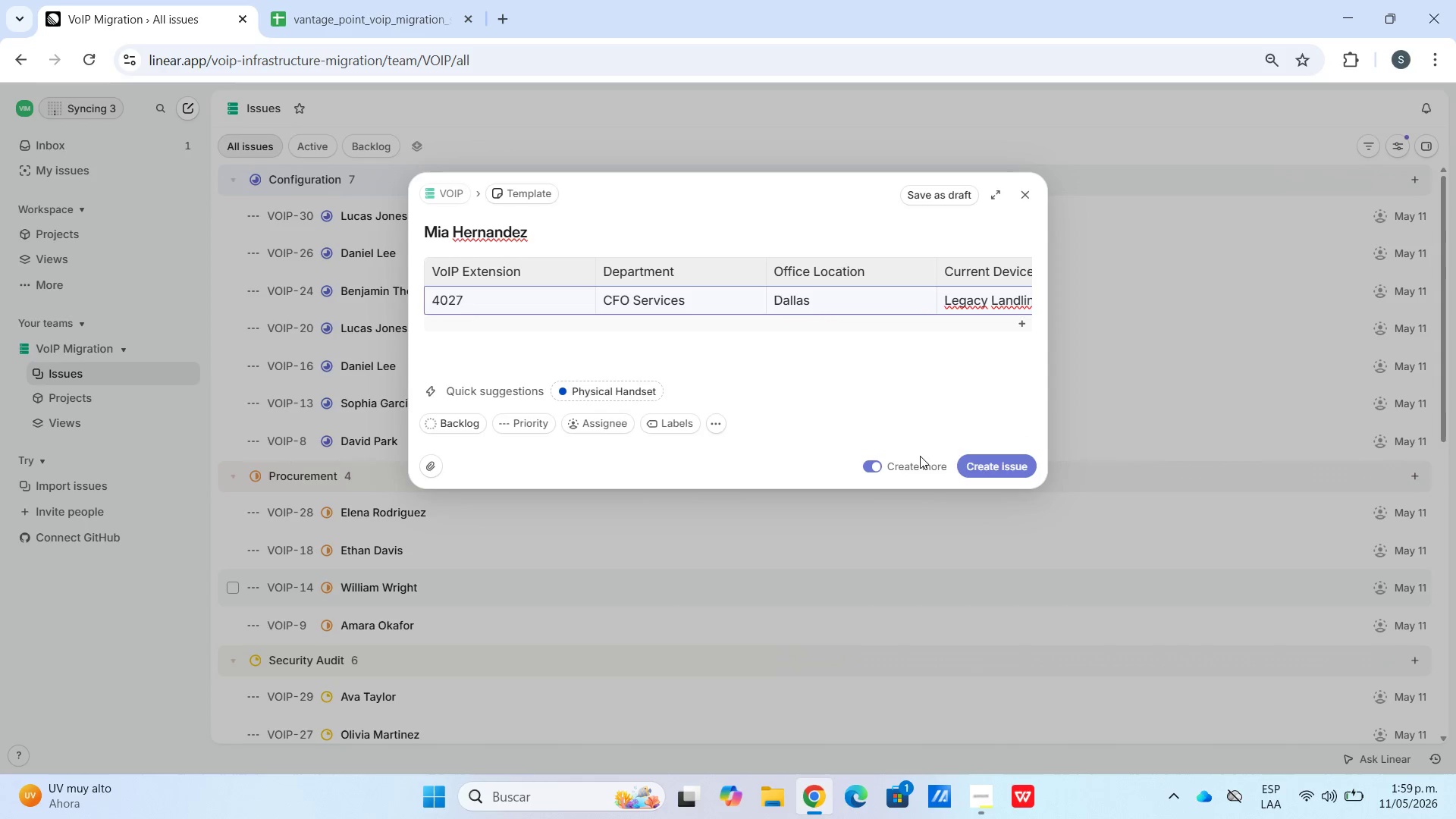 
left_click([978, 465])
 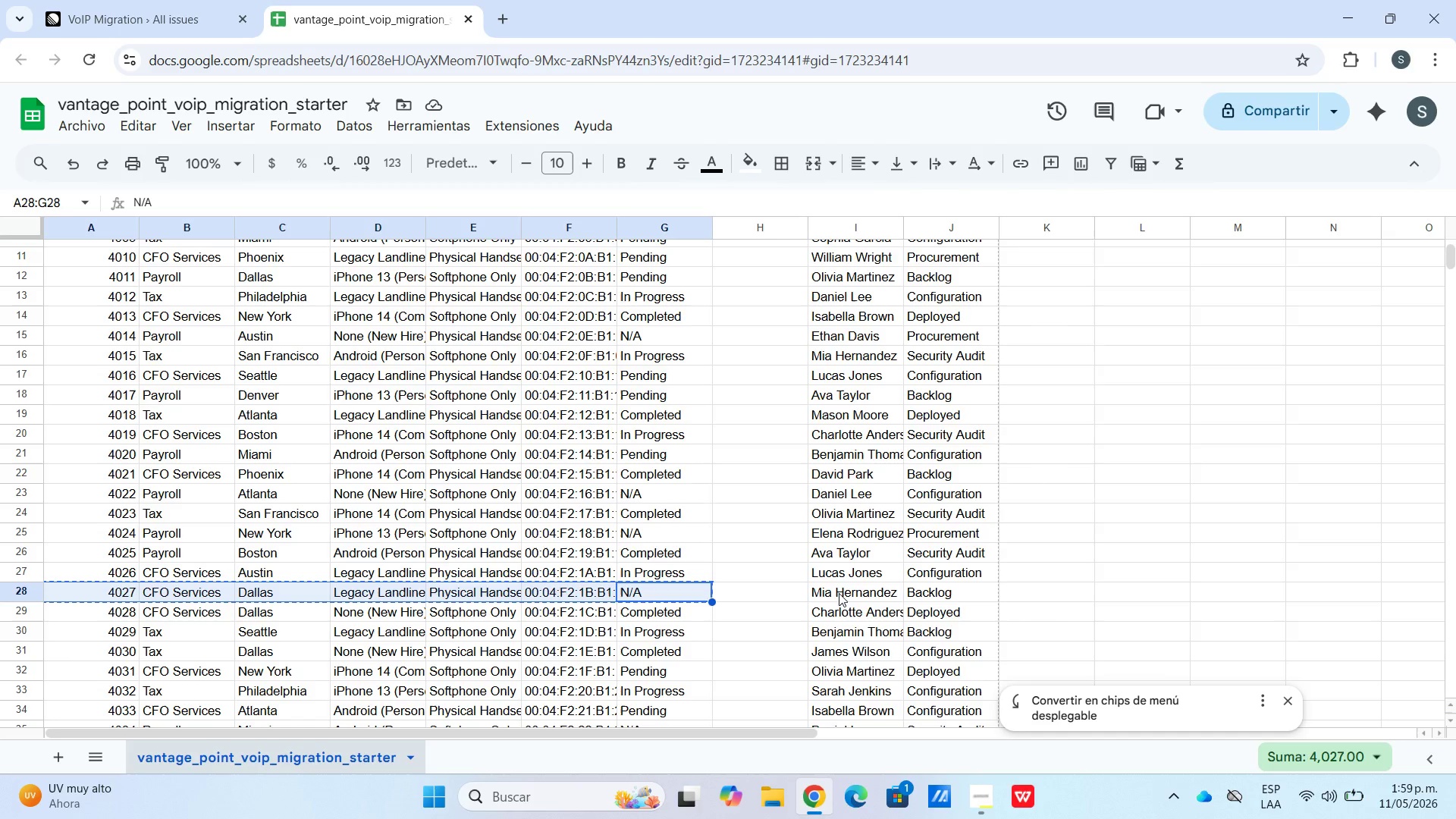 
left_click([833, 613])
 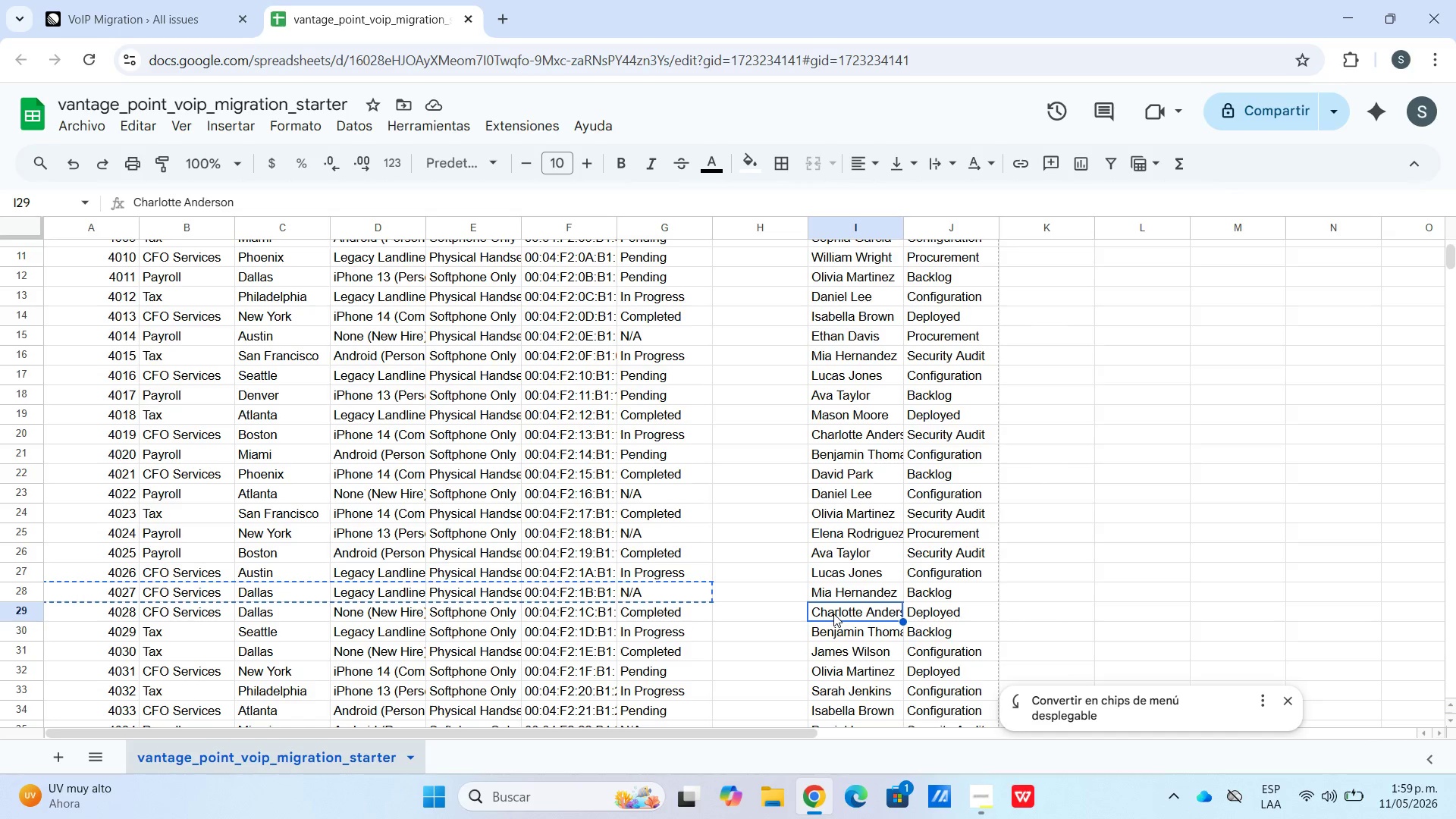 
key(Control+C)
 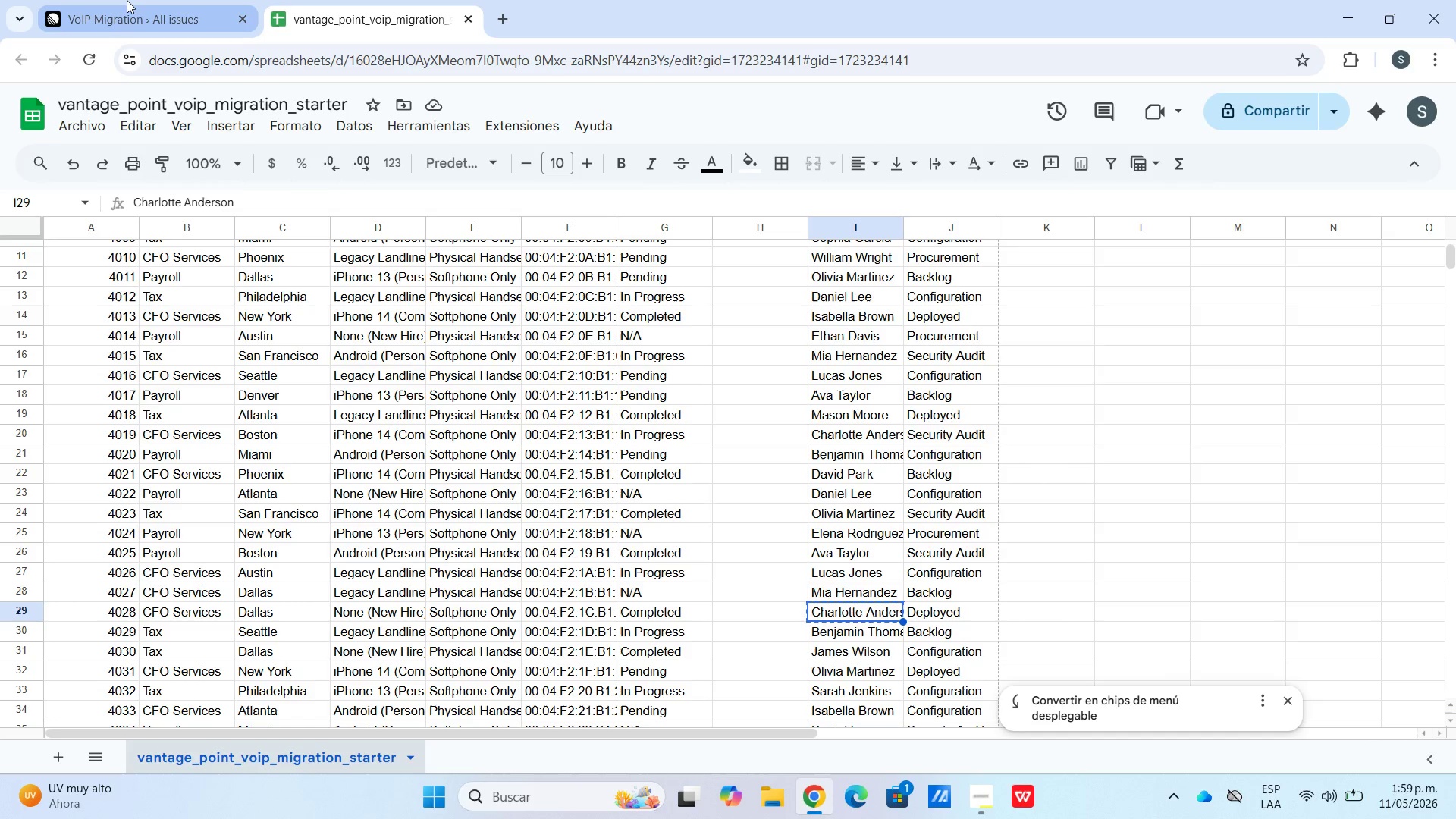 
left_click([126, 0])
 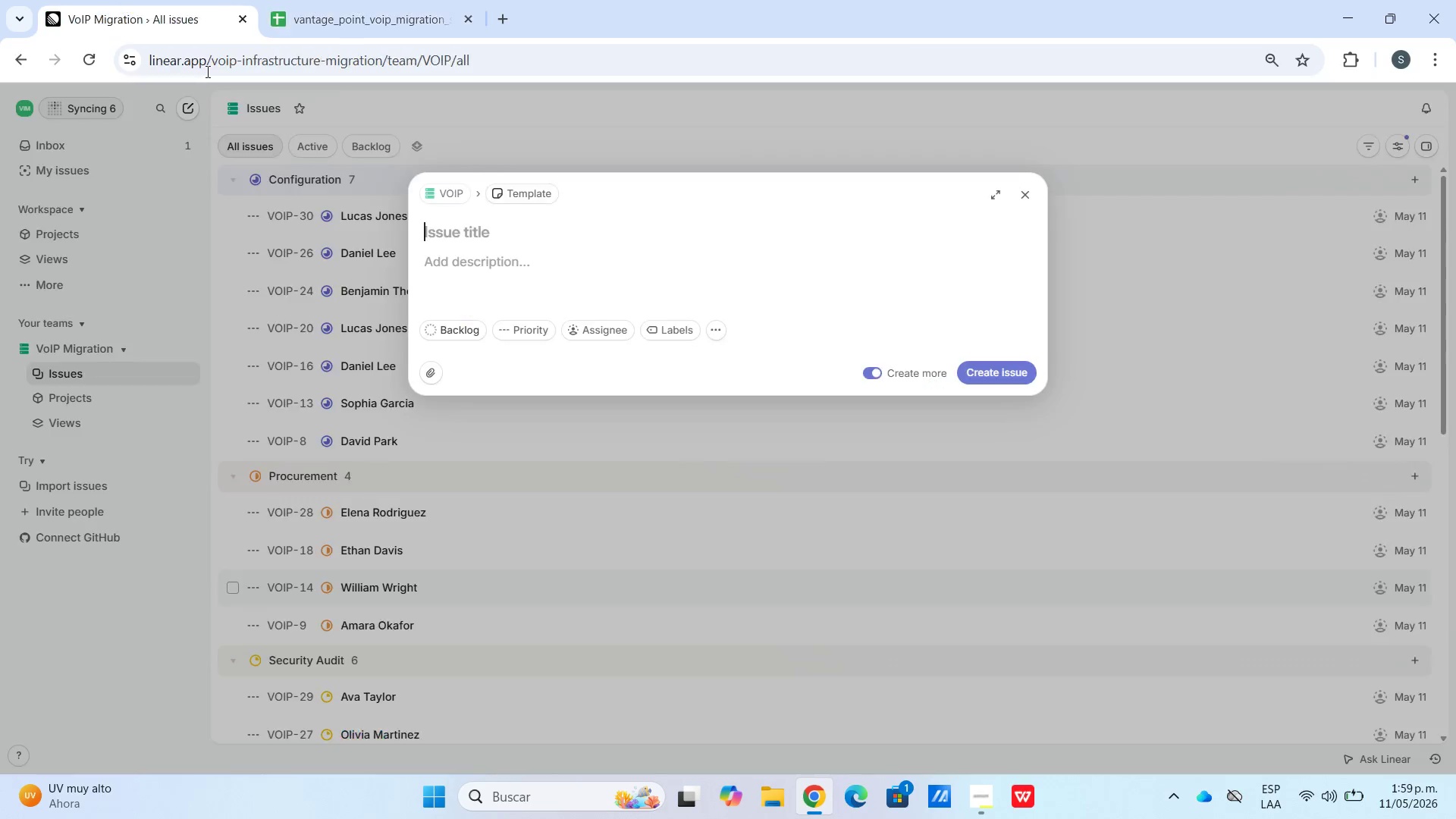 
key(Control+V)
 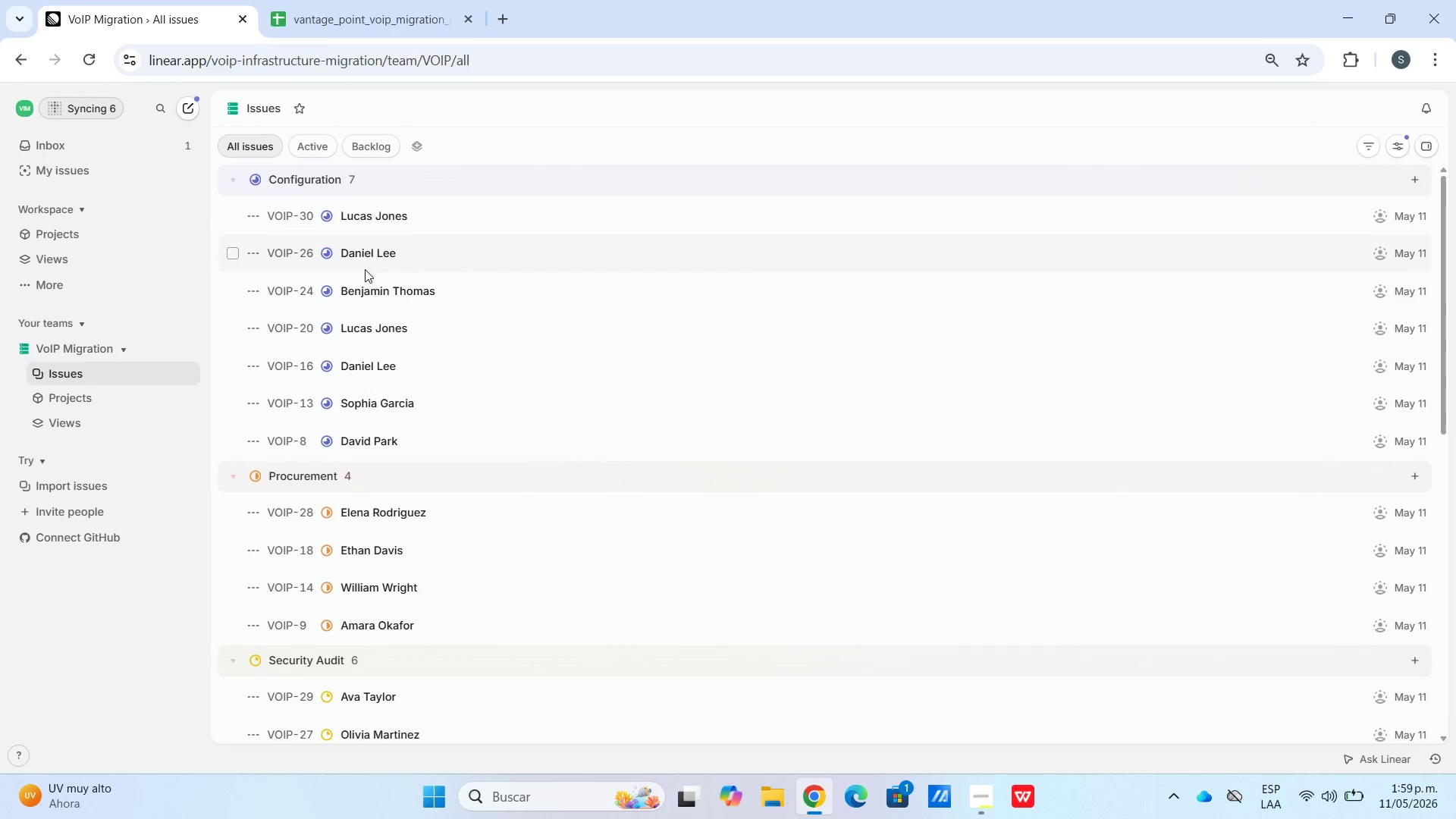 
type(xc)
 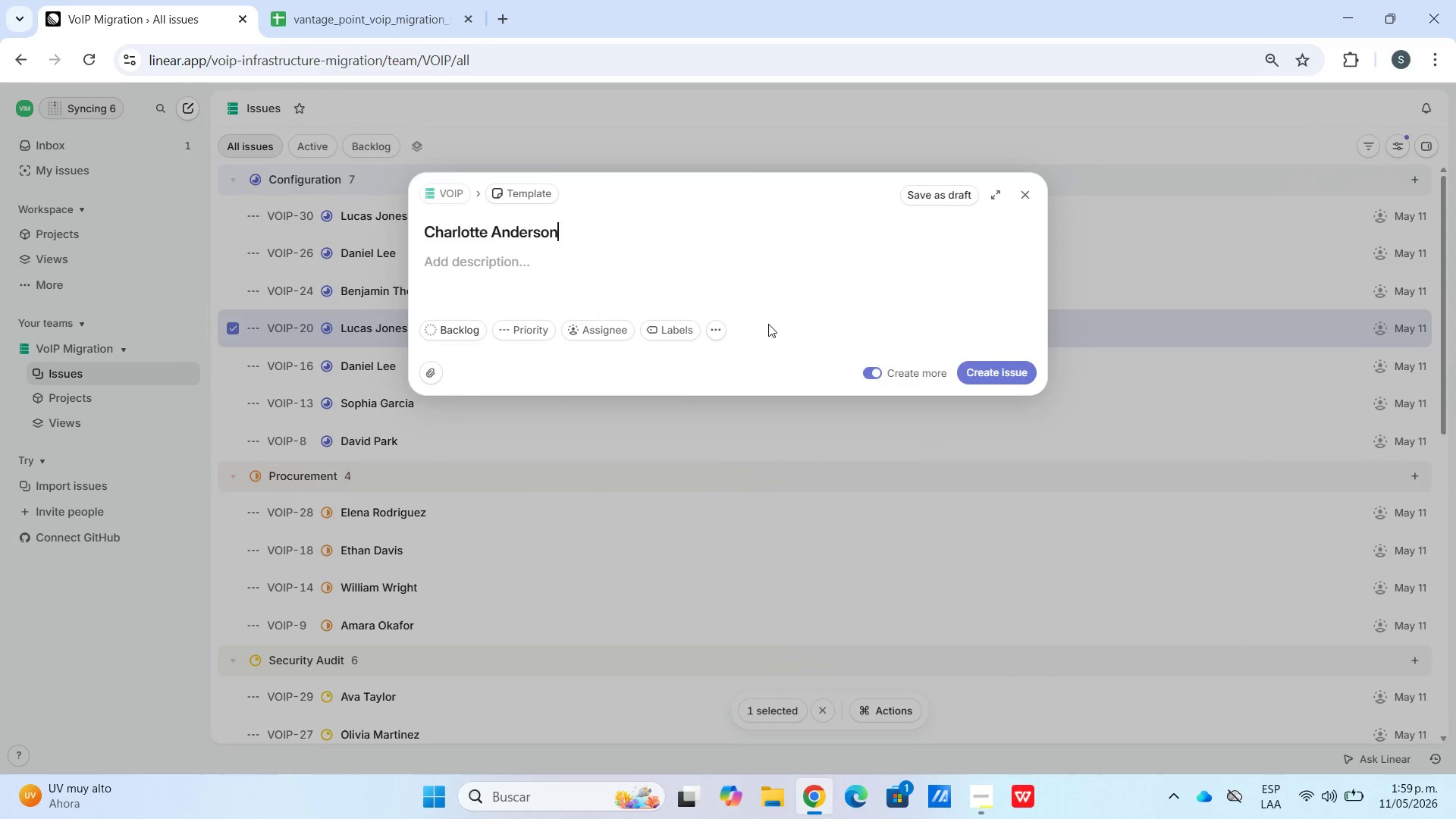 
left_click([451, 332])
 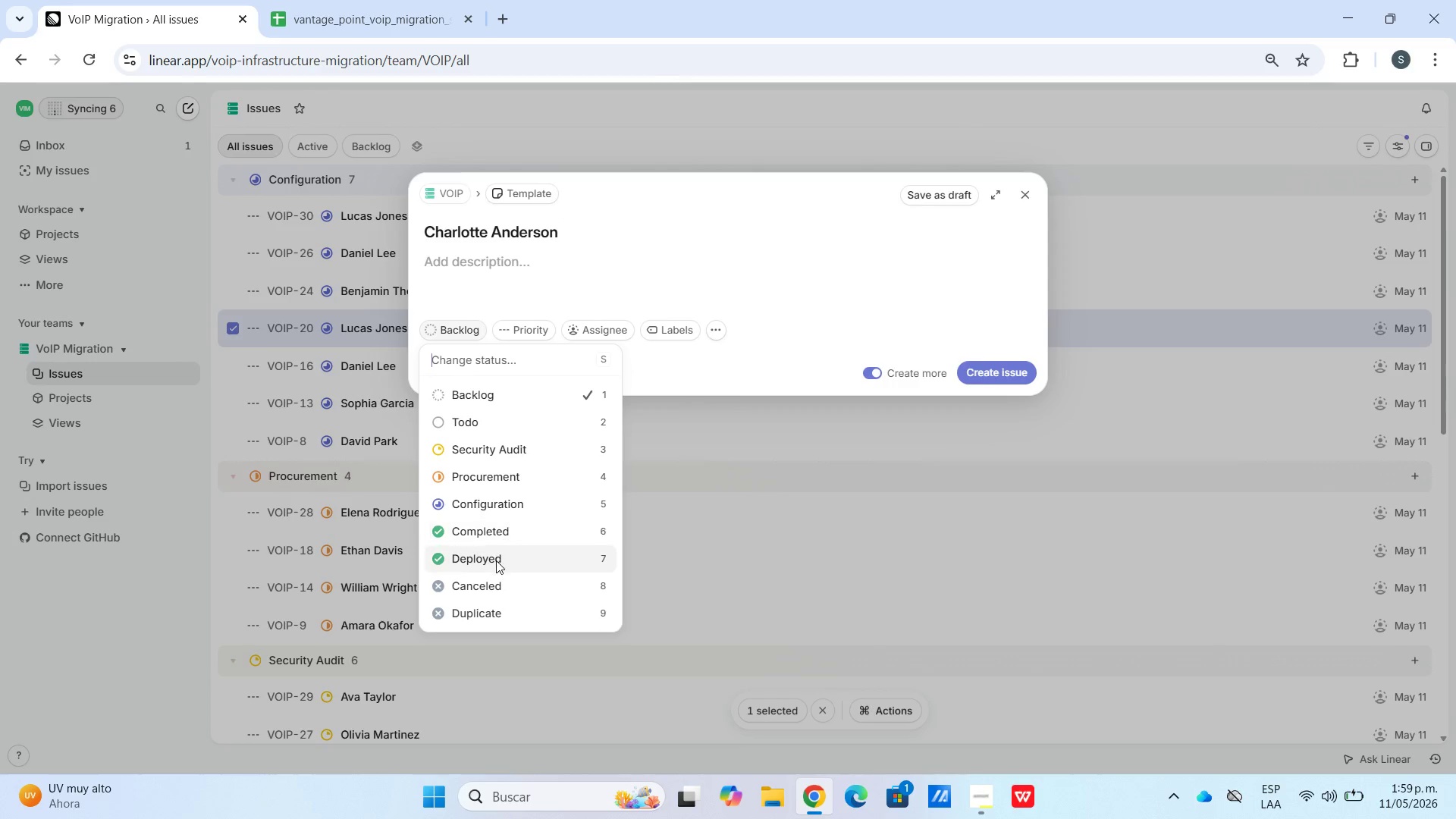 
left_click_drag(start_coordinate=[496, 560], to_coordinate=[496, 555])
 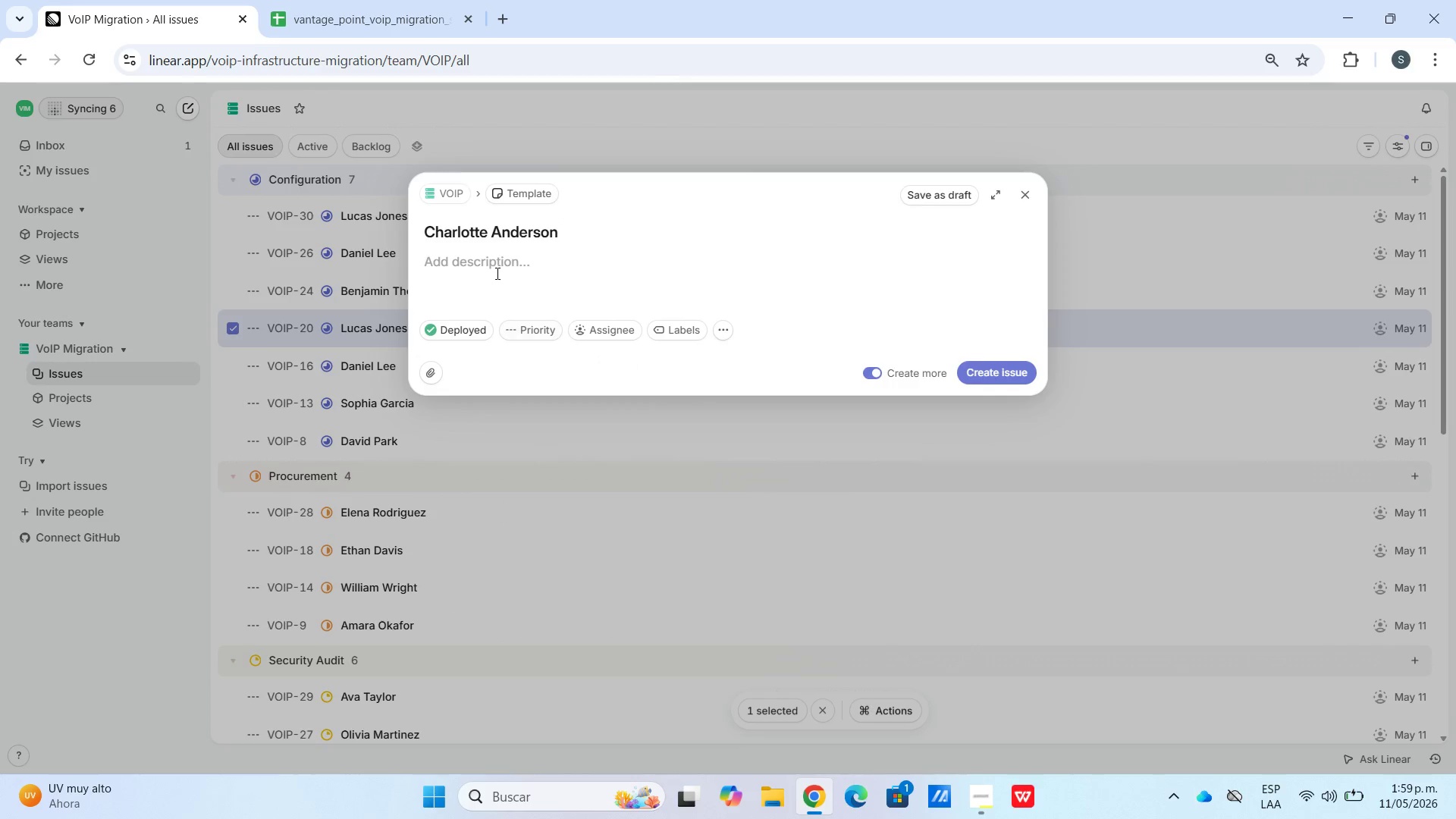 
left_click([496, 272])
 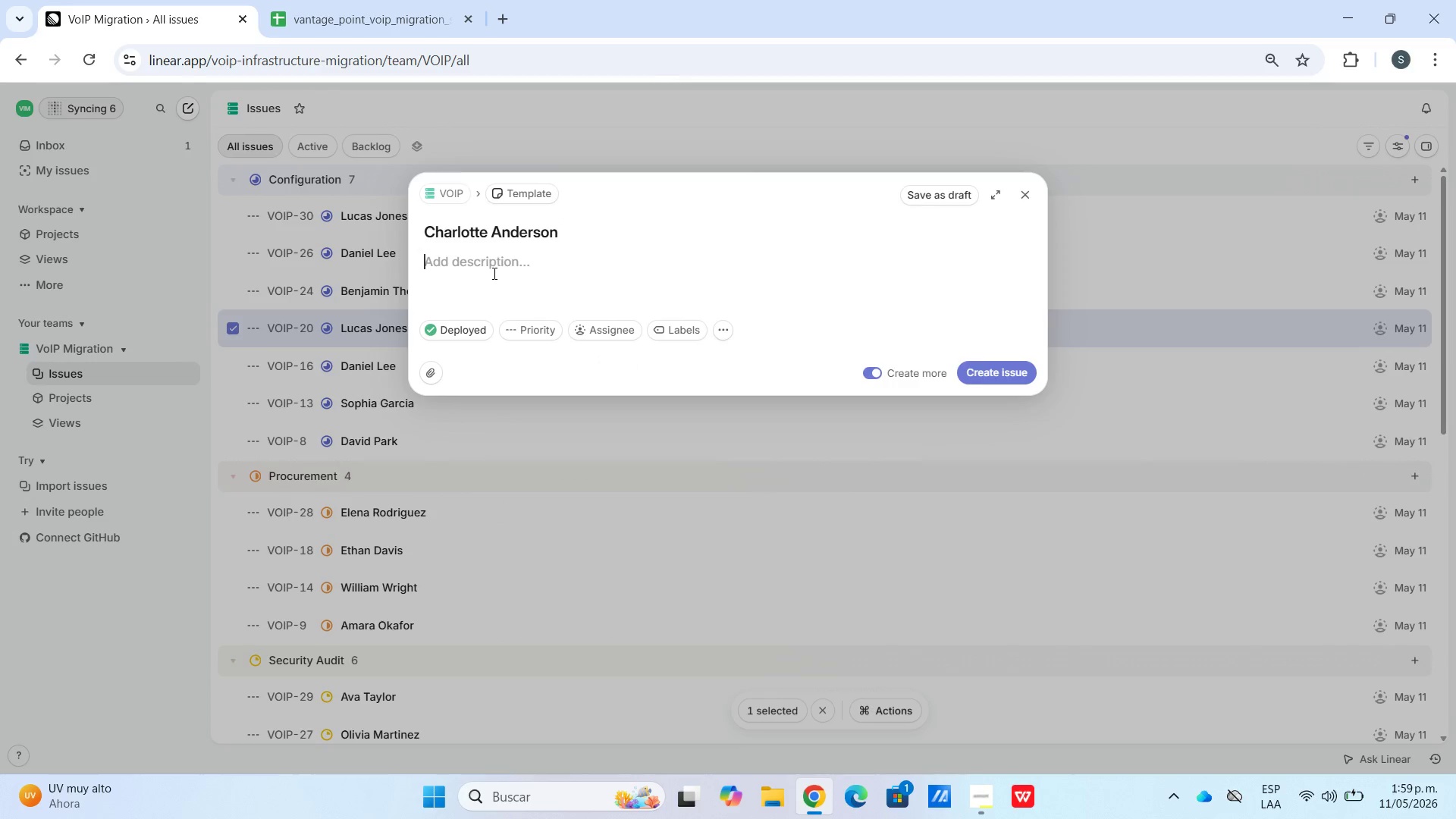 
key(Meta+V)
 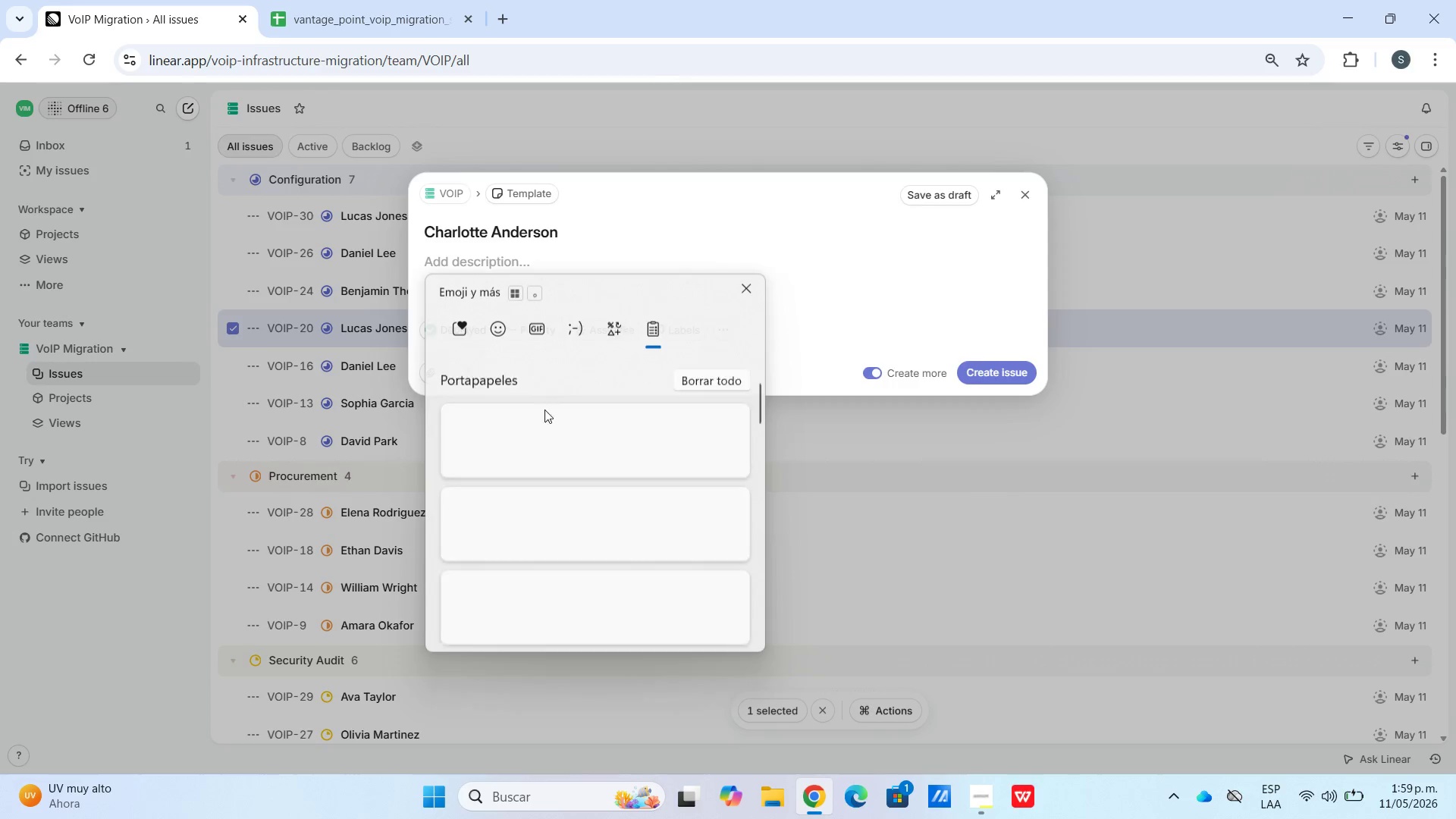 
scroll: coordinate [471, 546], scroll_direction: down, amount: 54.0
 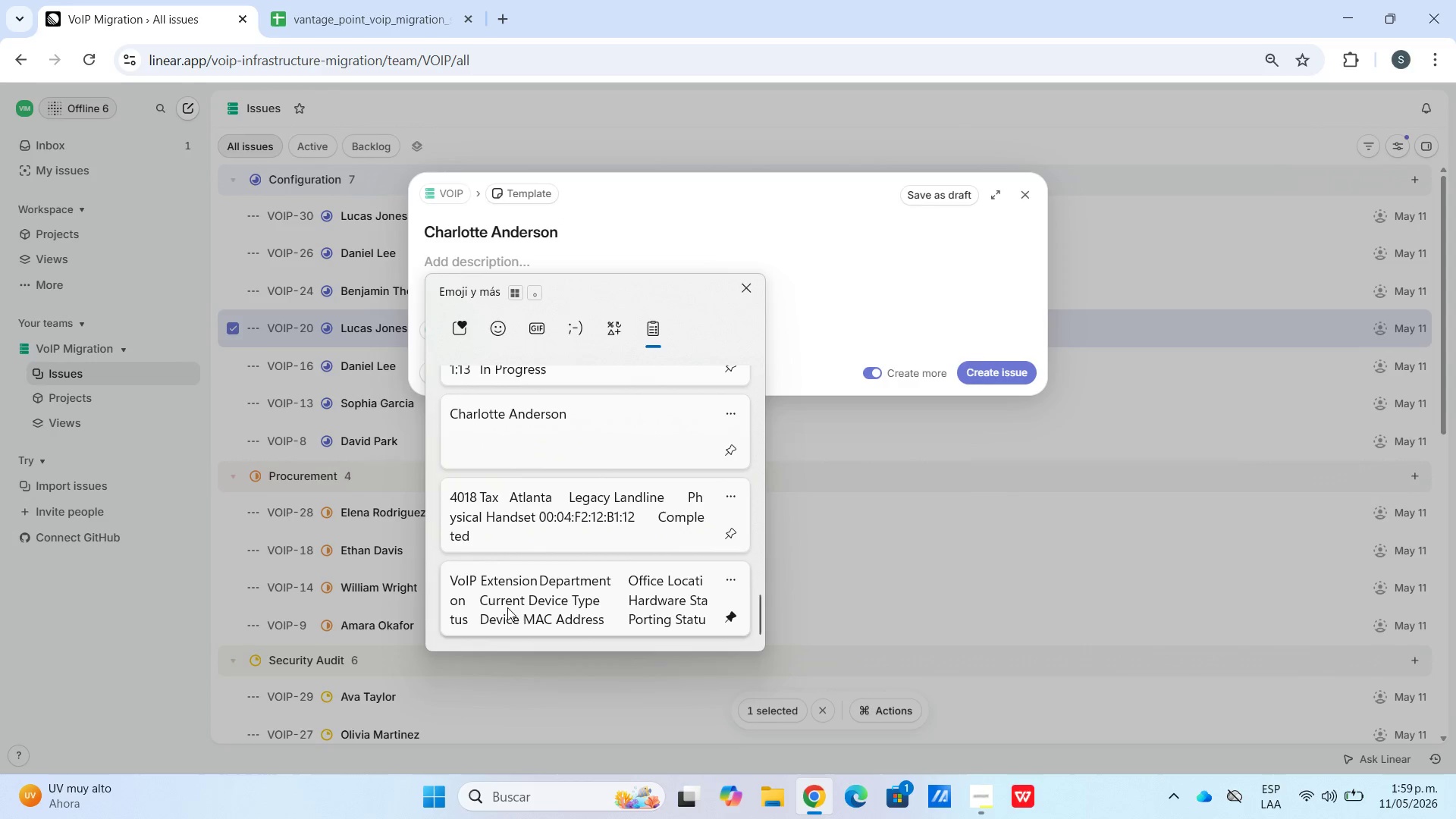 
left_click([507, 582])
 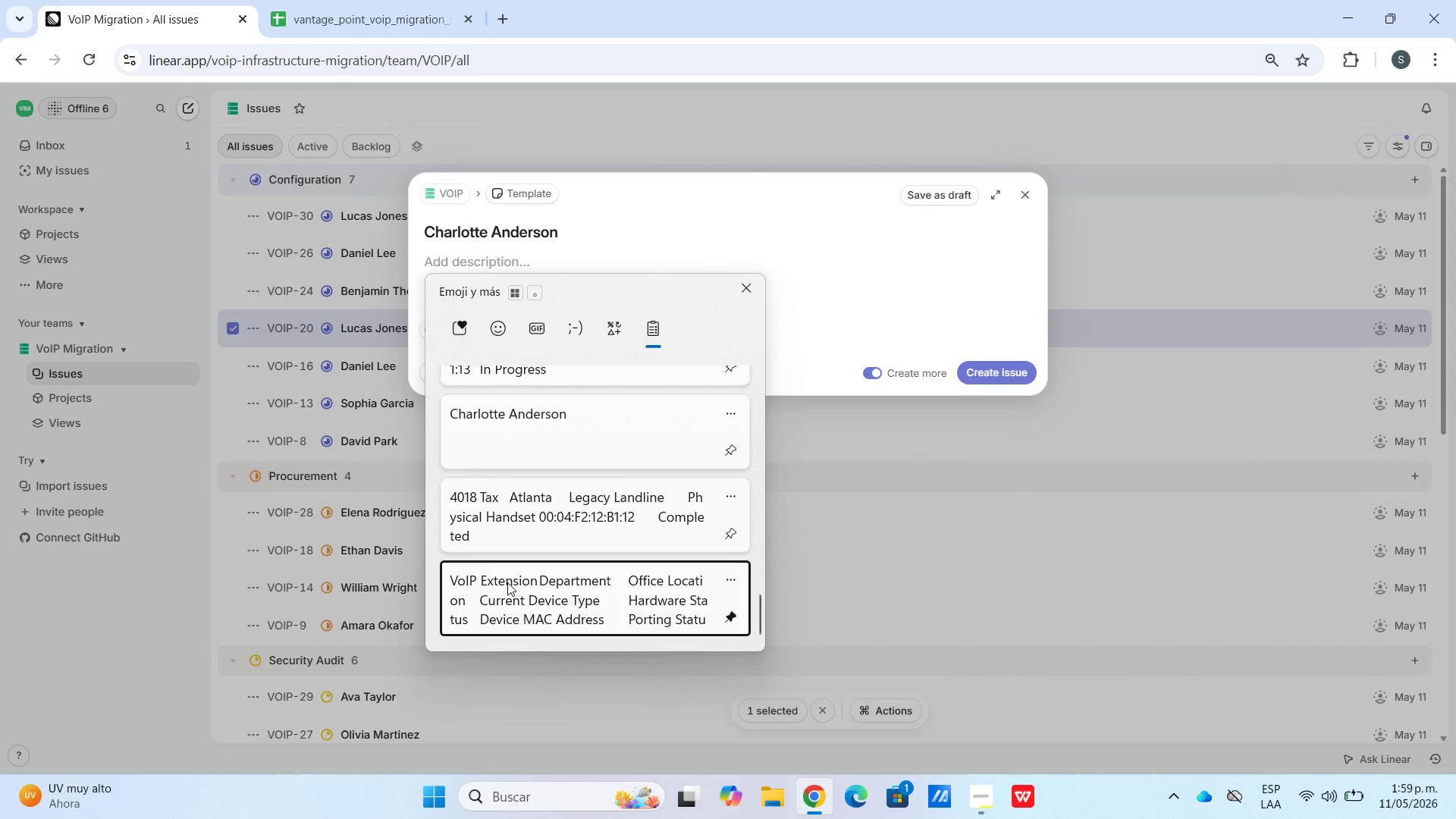 
key(Control+ControlLeft)
 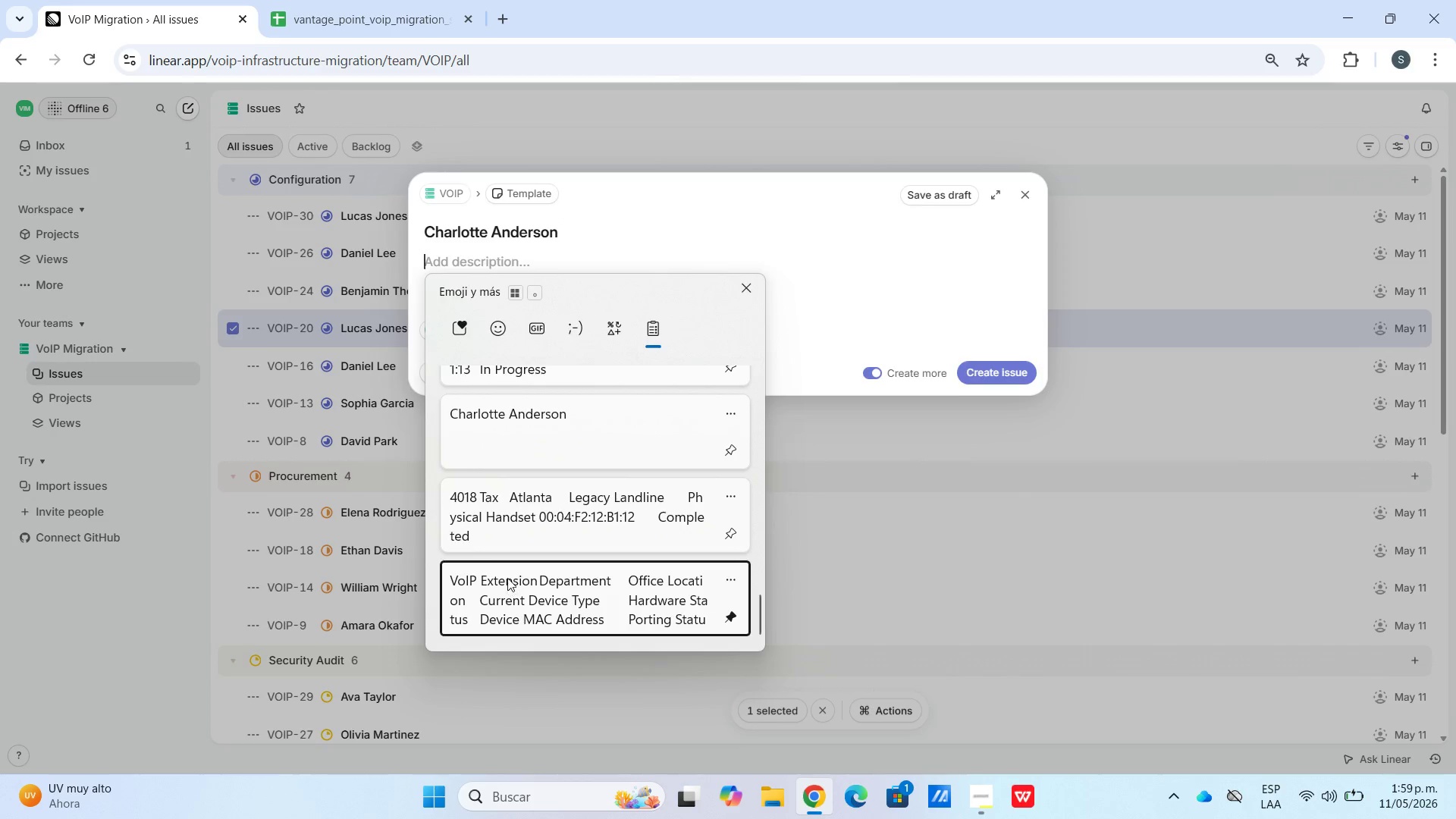 
key(Control+V)
 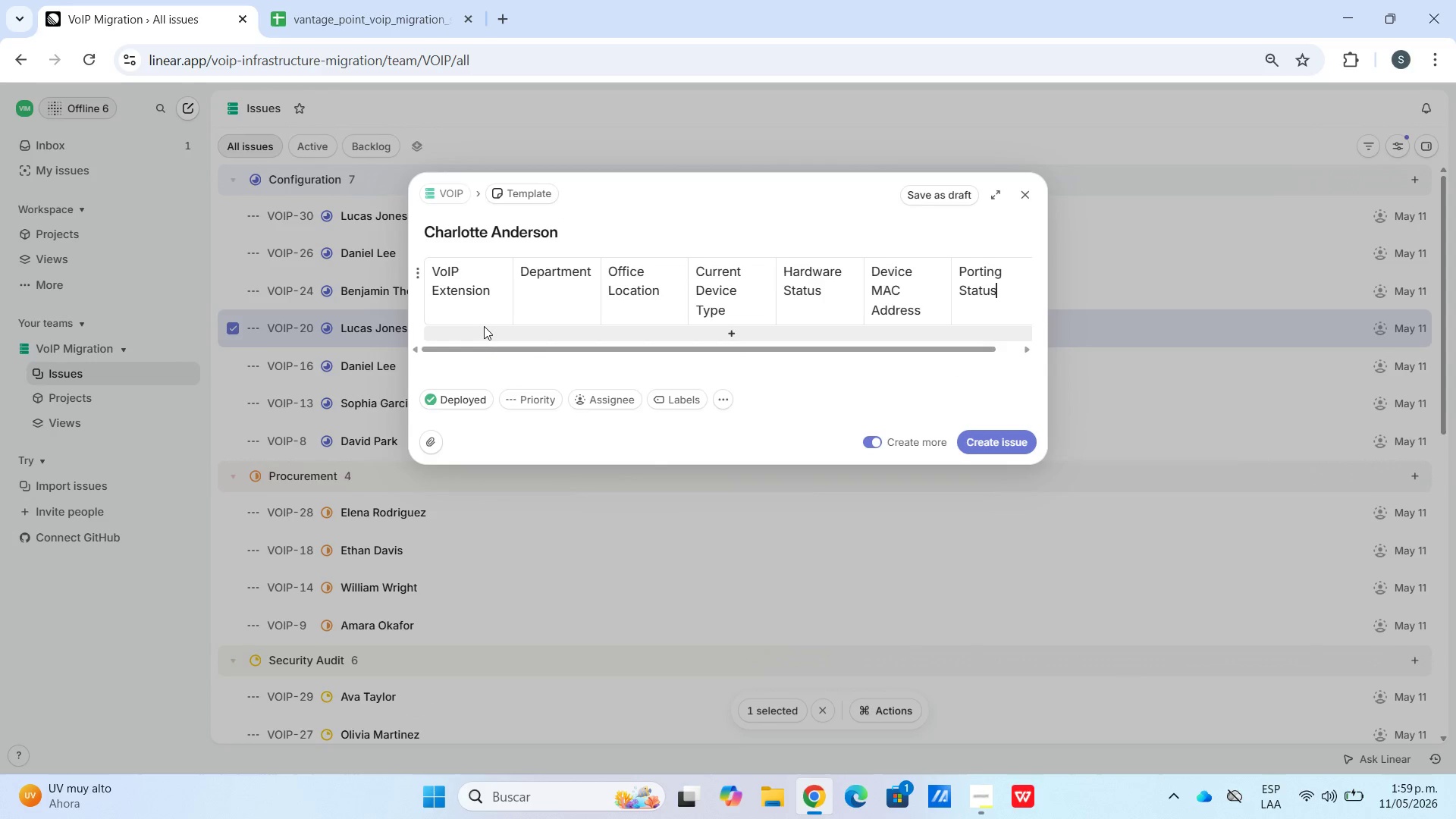 
left_click([484, 326])
 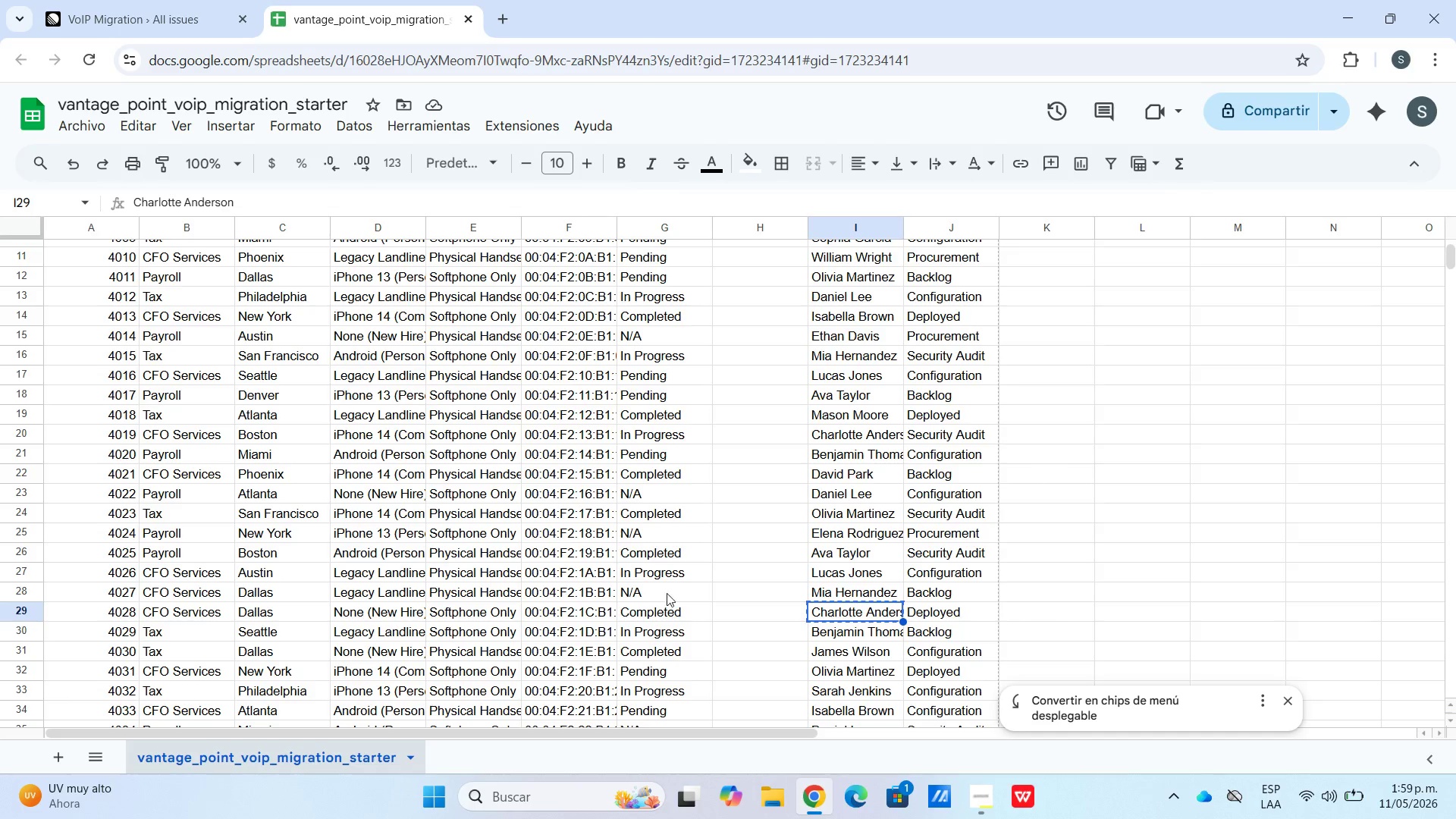 
left_click_drag(start_coordinate=[669, 608], to_coordinate=[78, 605])
 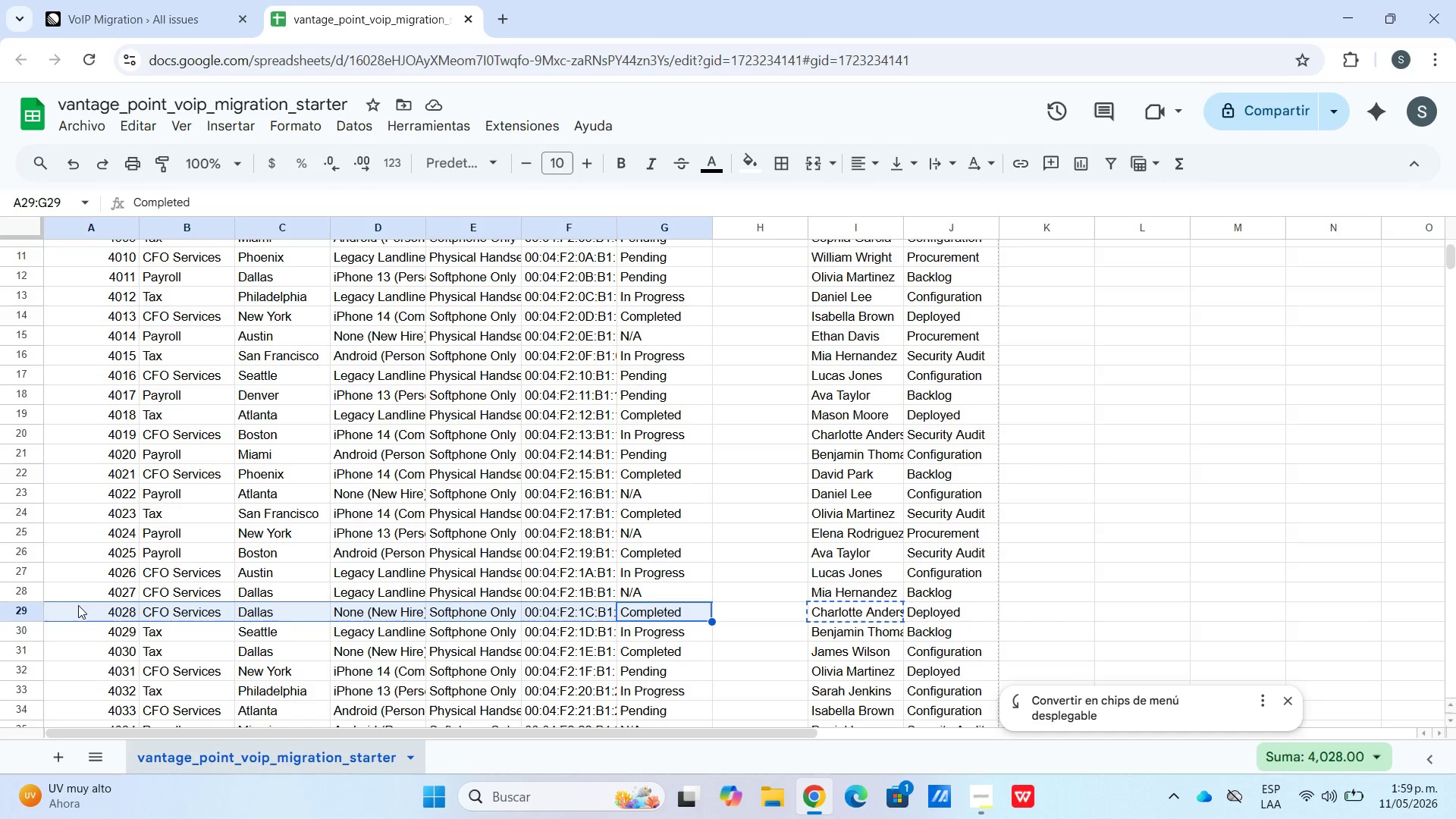 
key(Control+C)
 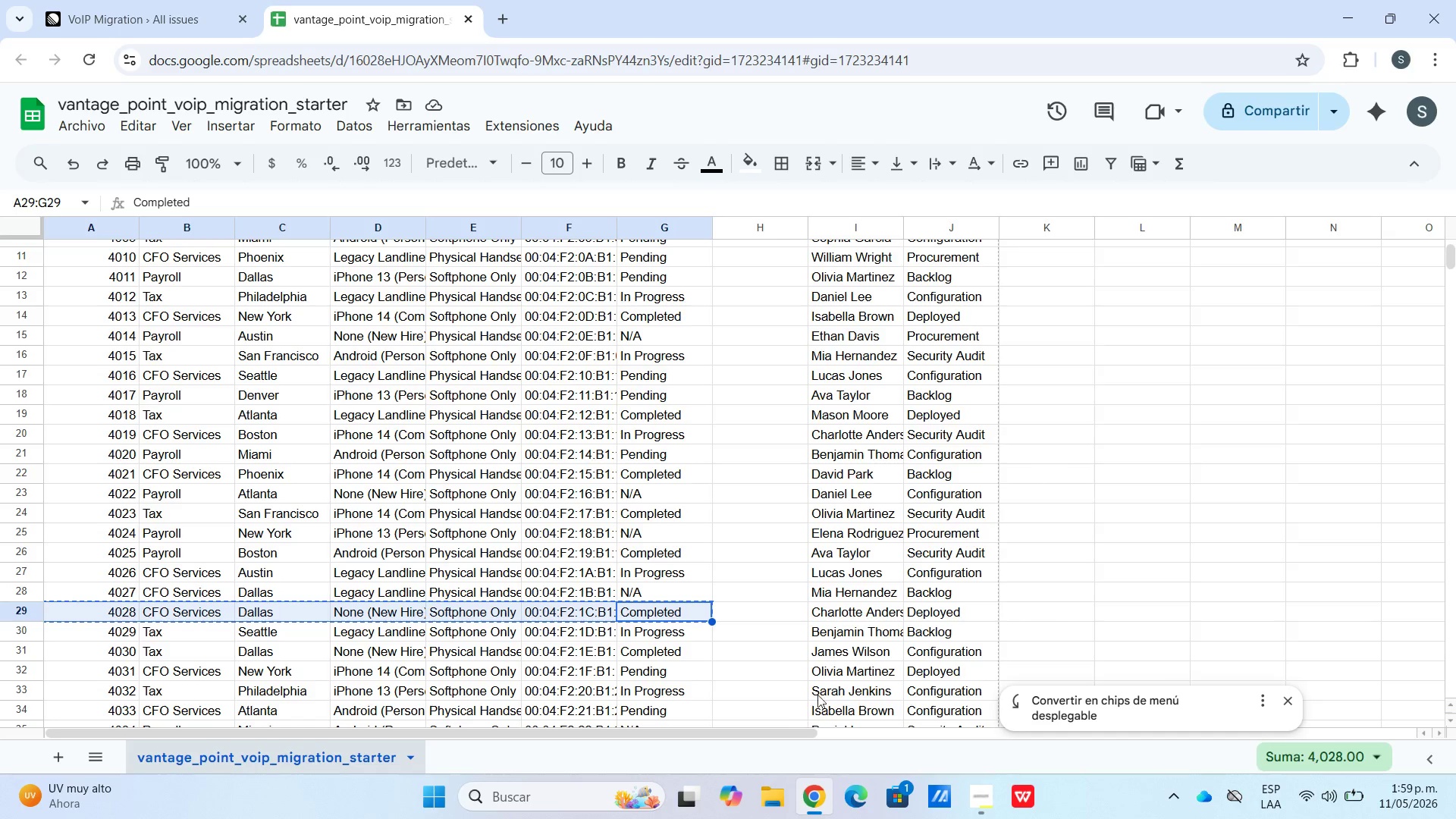 
left_click([819, 631])
 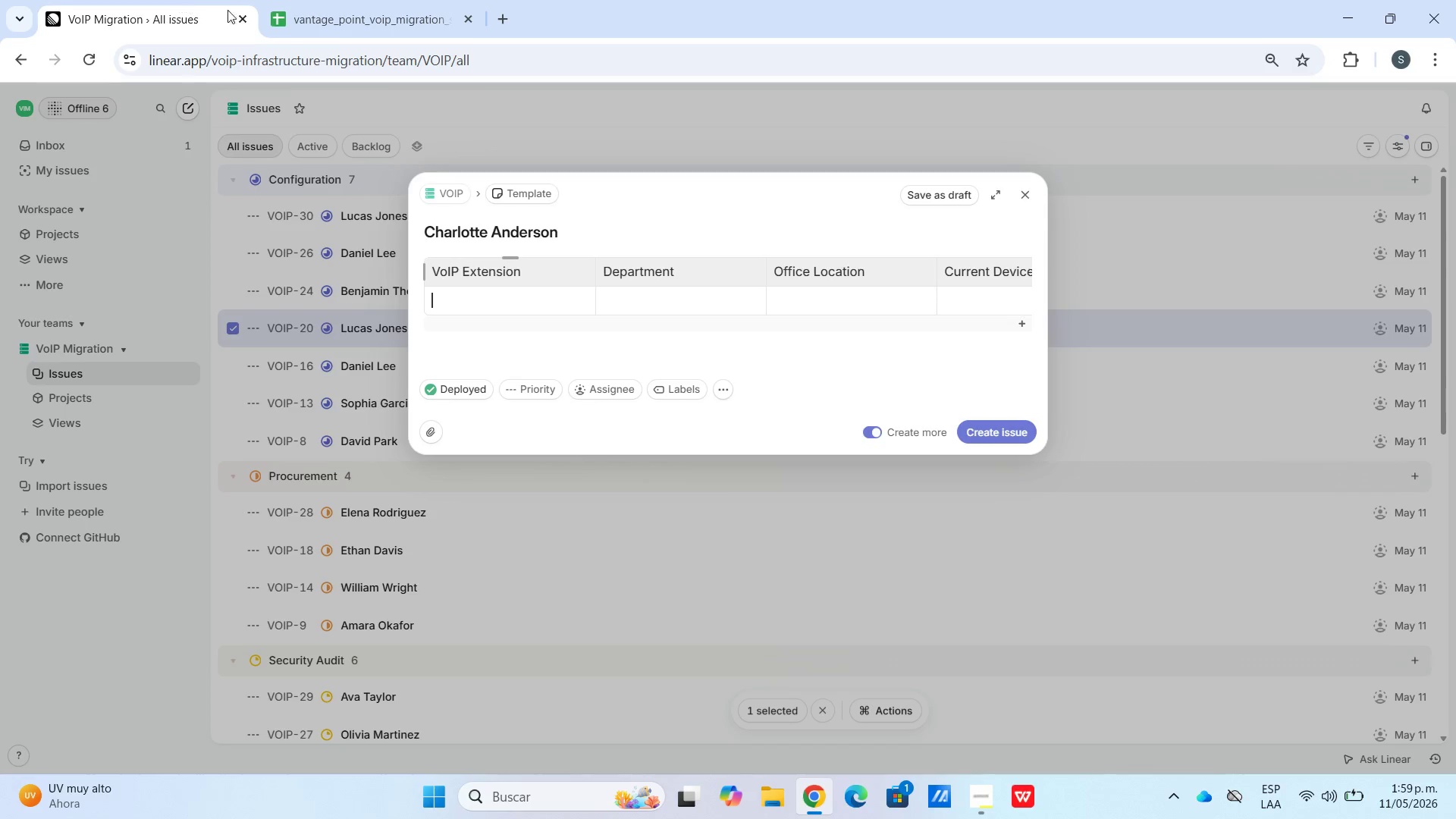 
key(Control+V)
 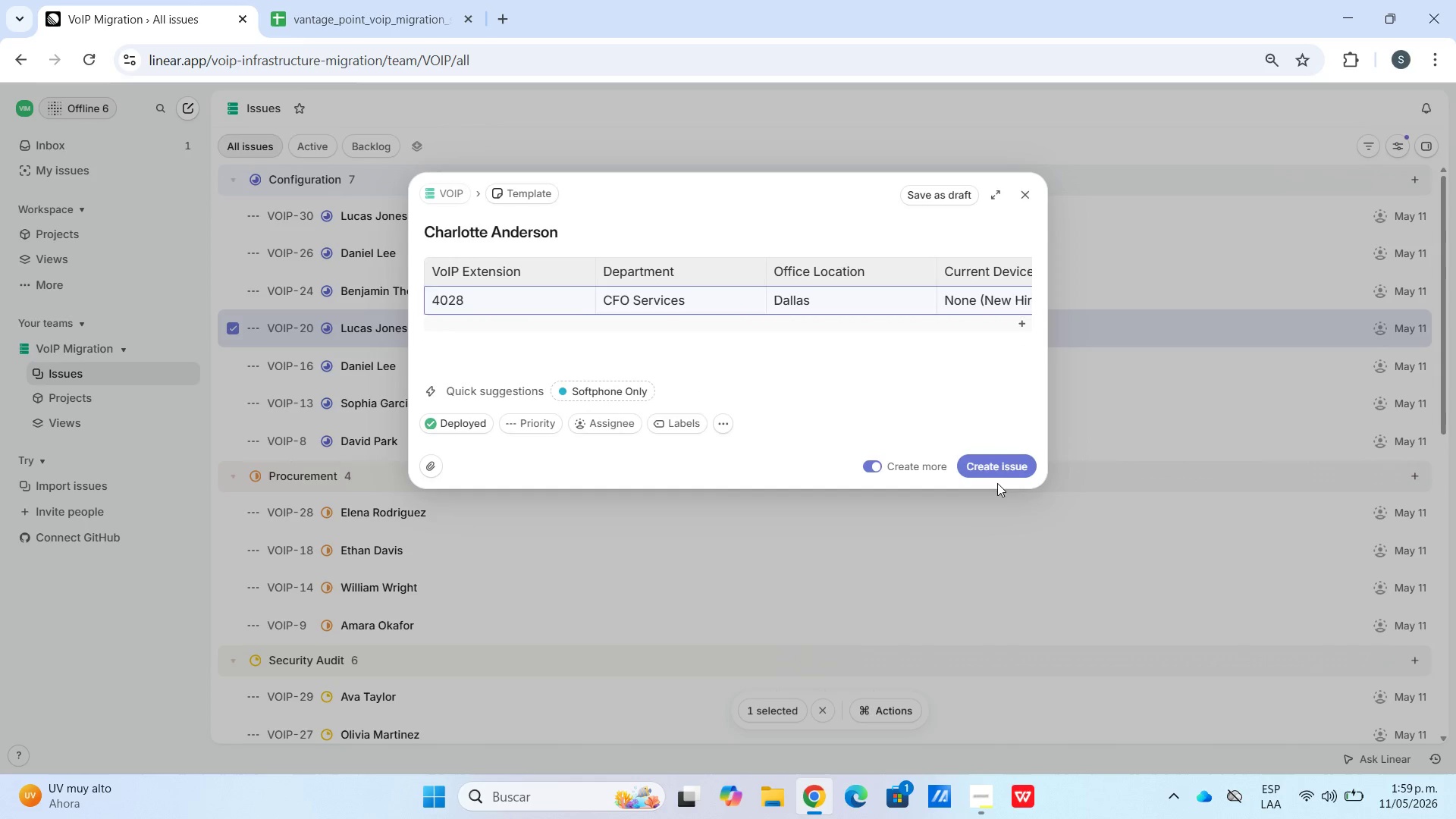 
double_click([990, 462])
 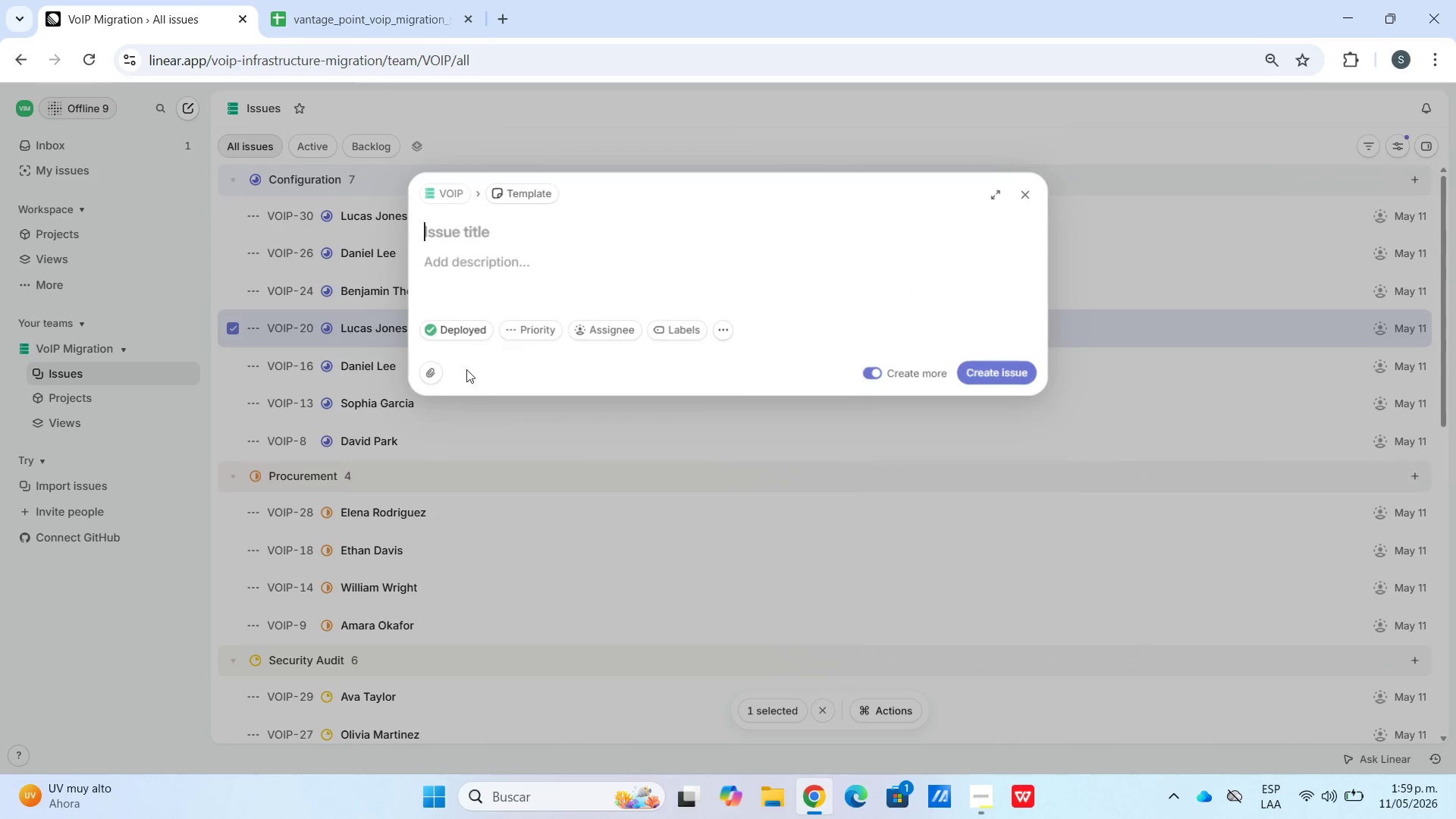 
left_click([452, 337])
 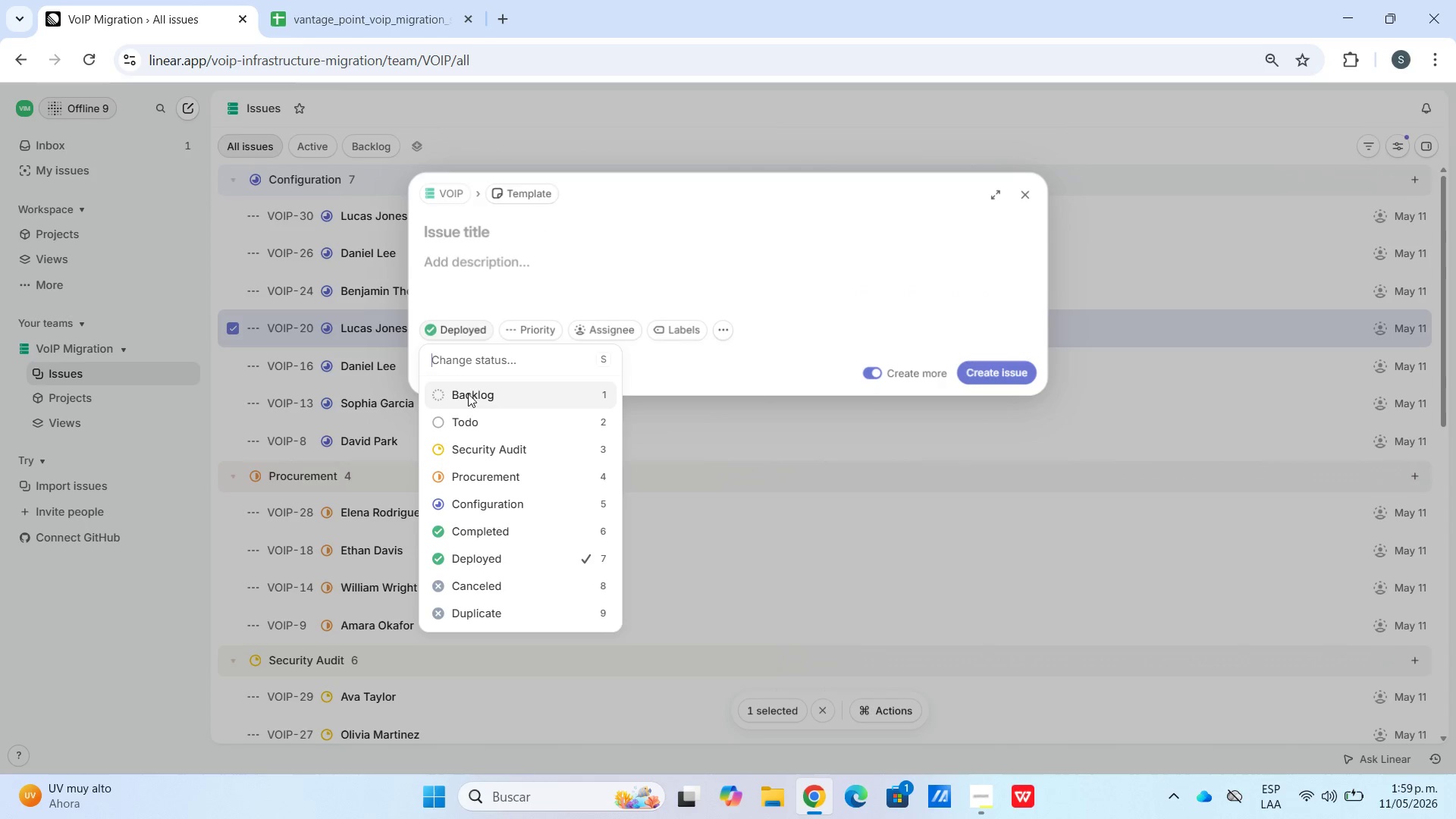 
left_click([470, 398])
 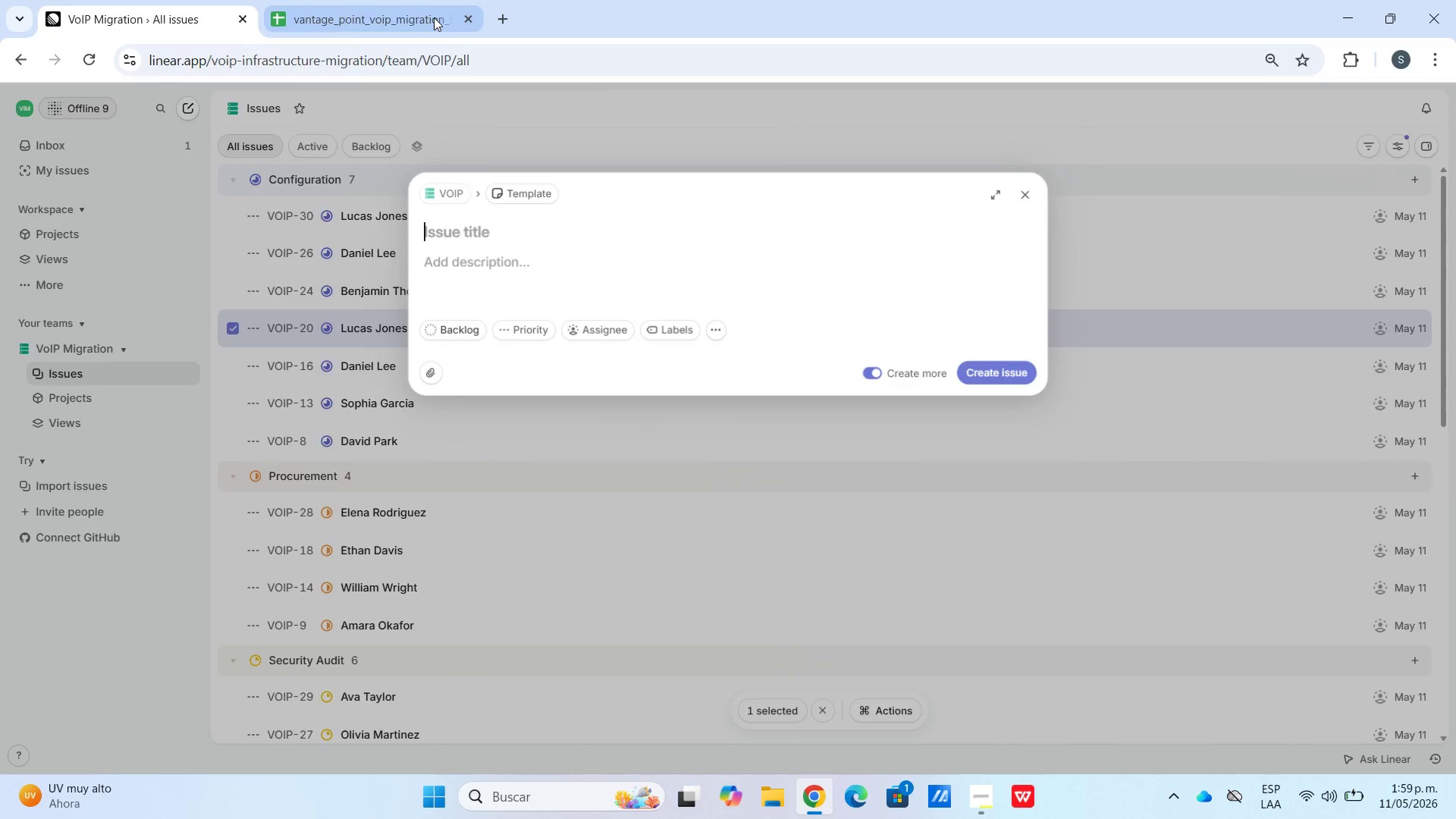 
key(Control+C)
 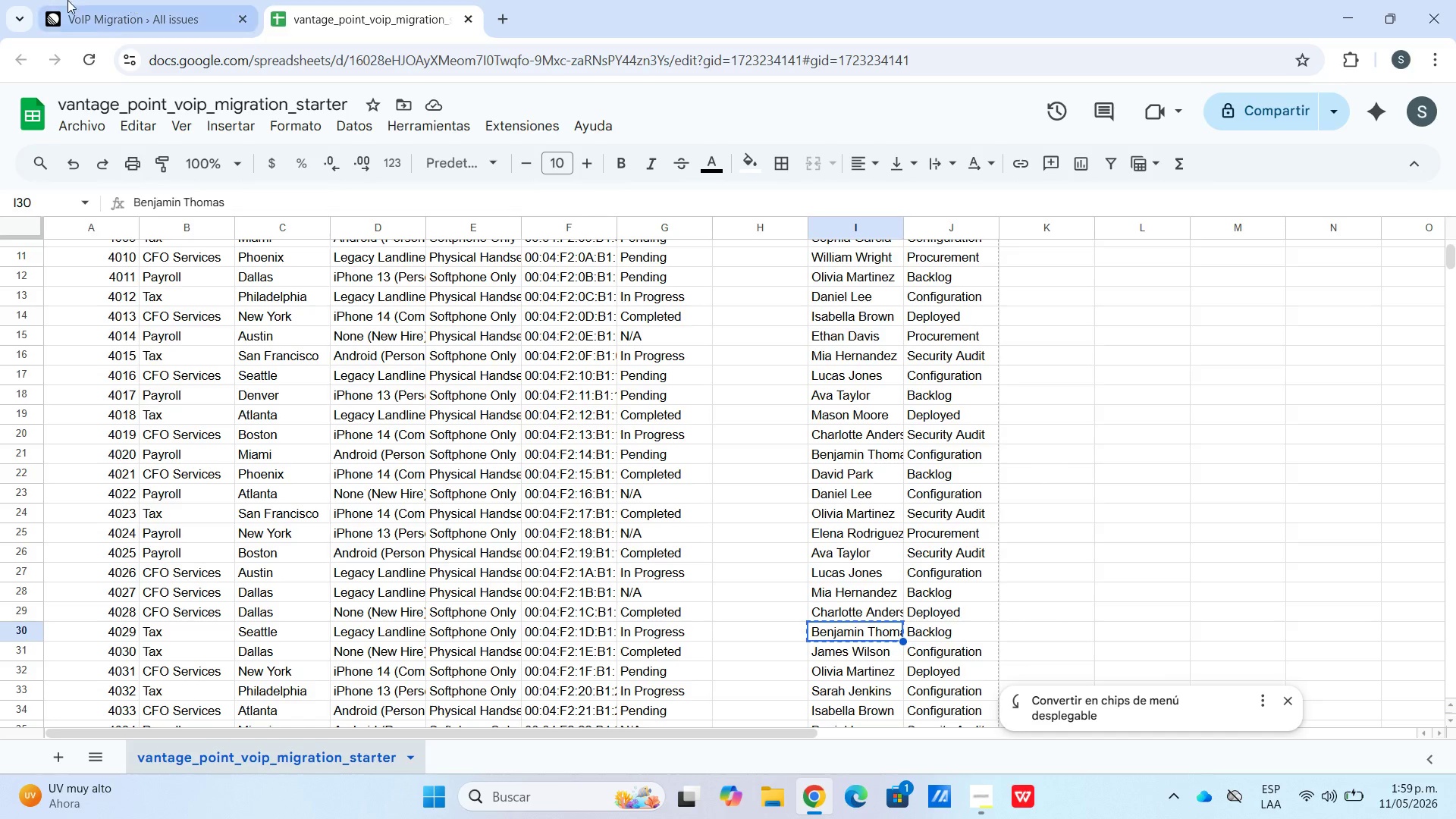 
left_click([54, 1])
 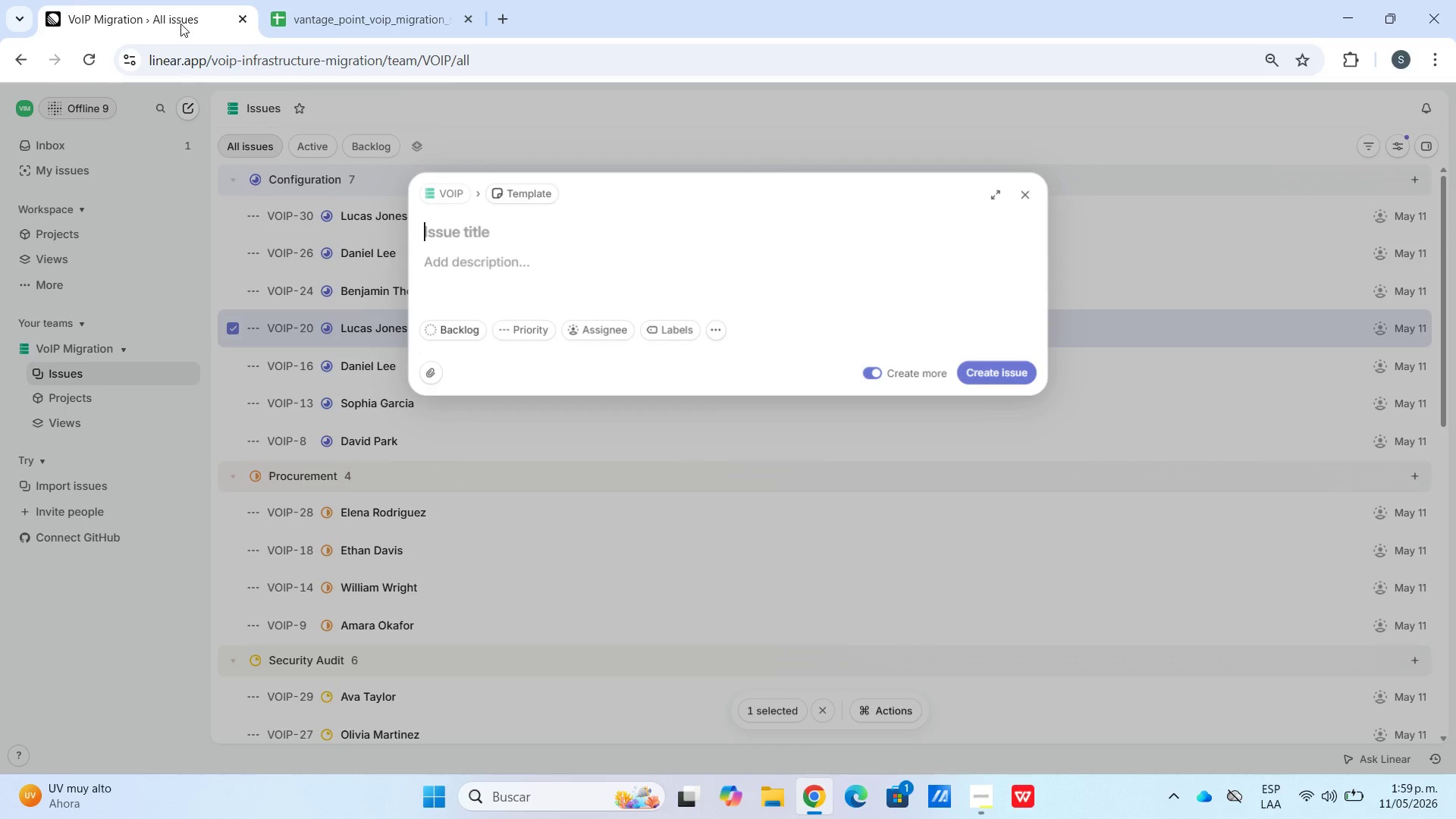 
key(Control+V)
 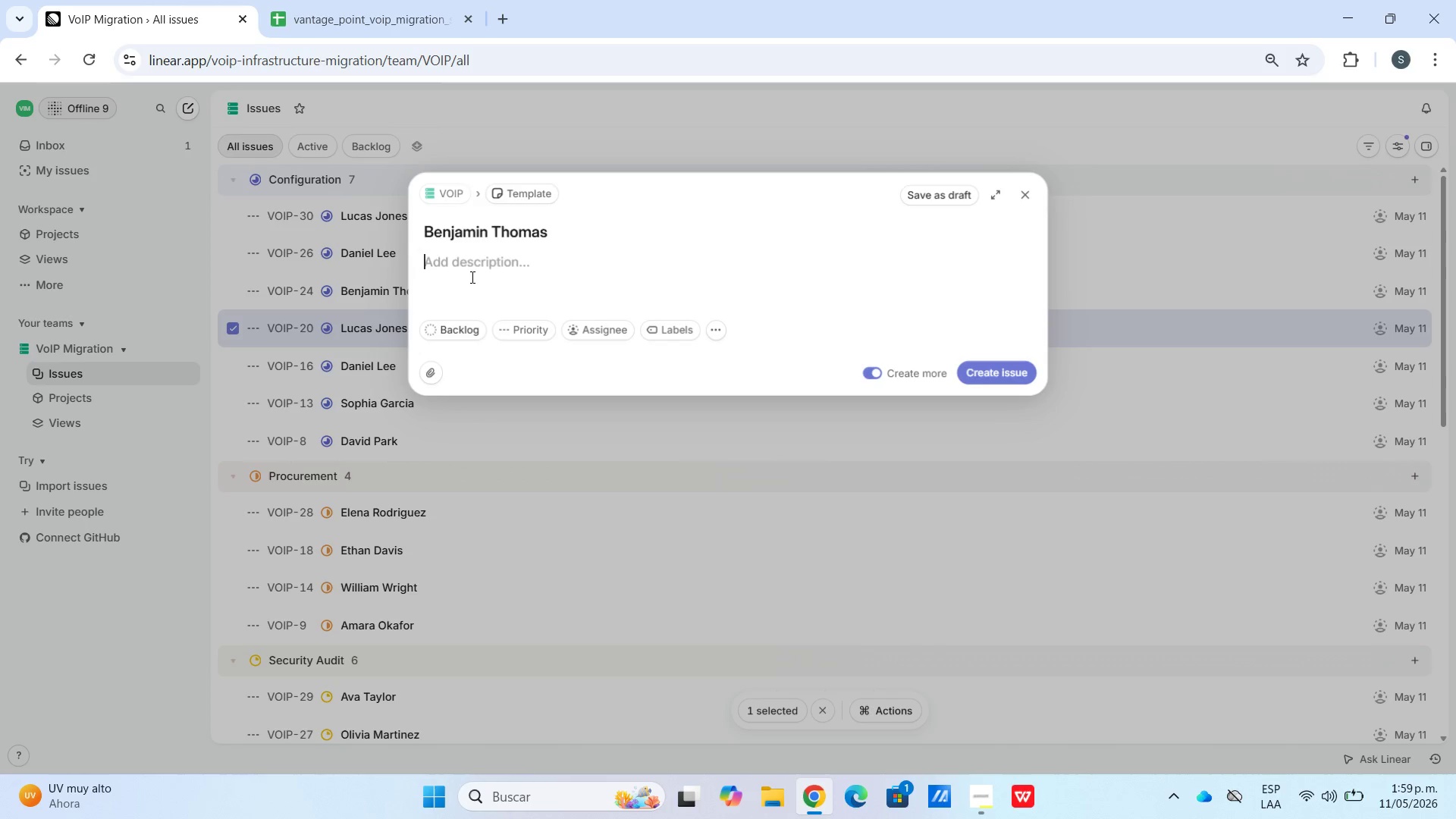 
key(Meta+V)
 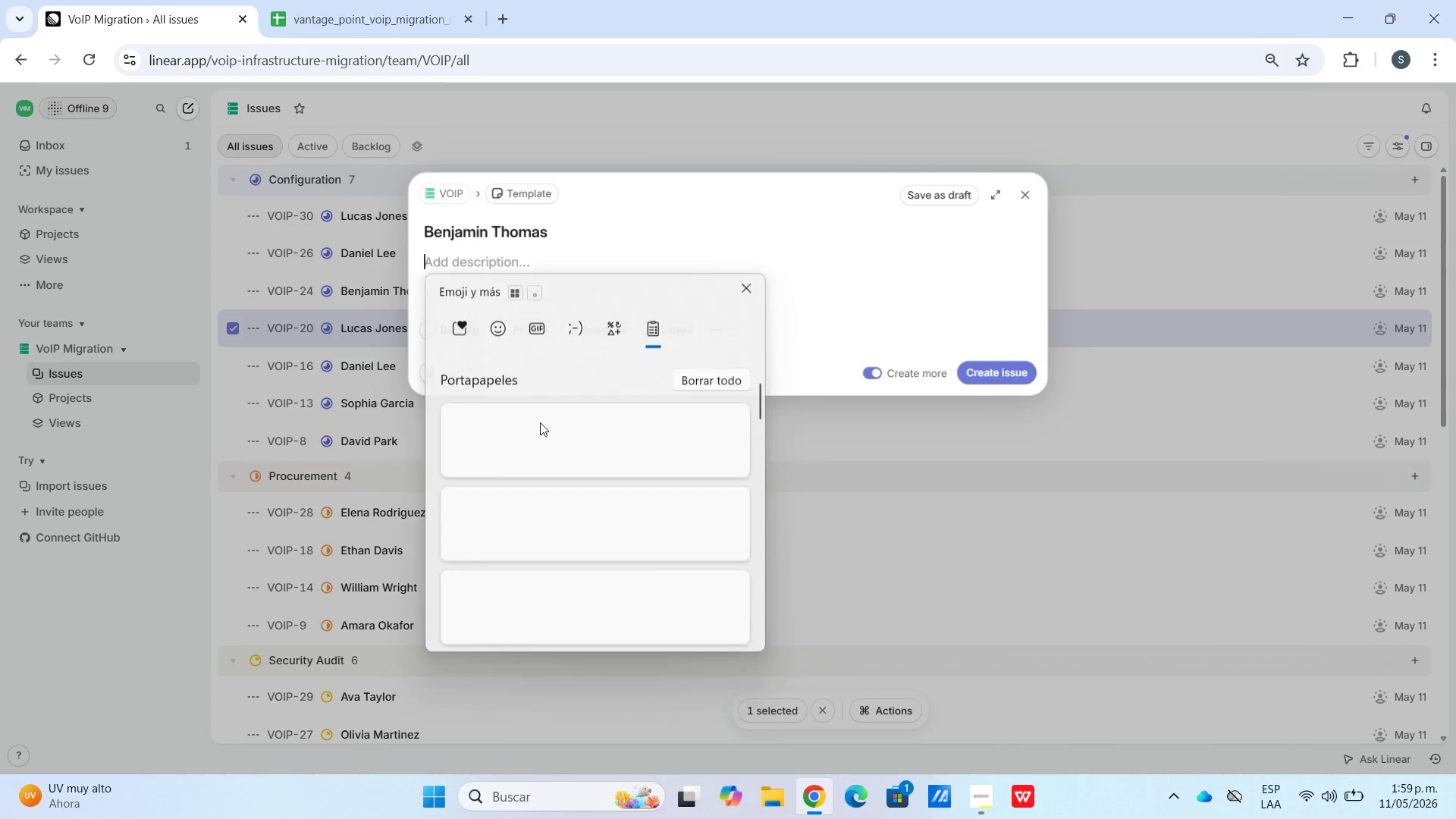 
scroll: coordinate [512, 500], scroll_direction: down, amount: 55.0
 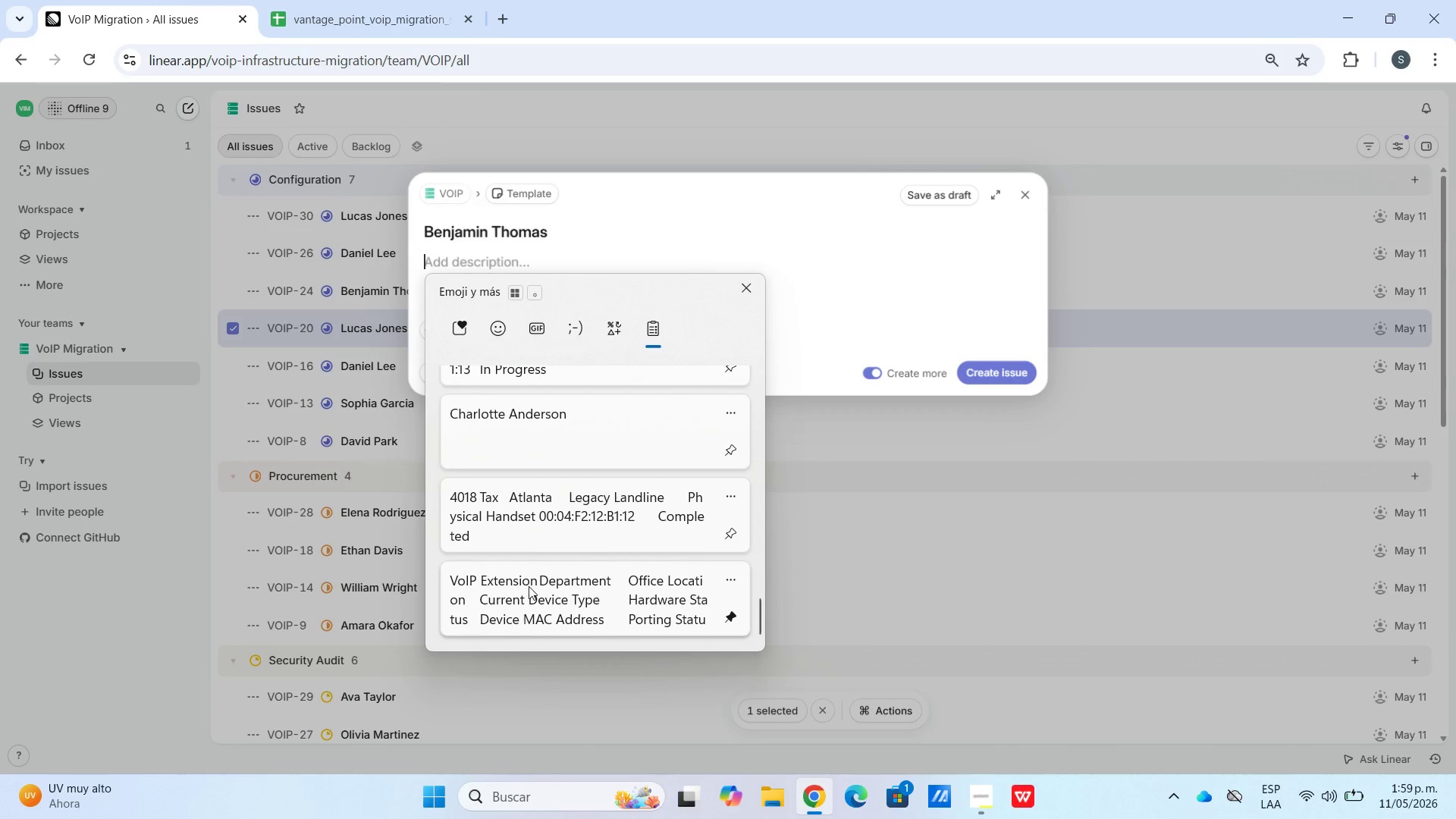 
left_click([529, 586])
 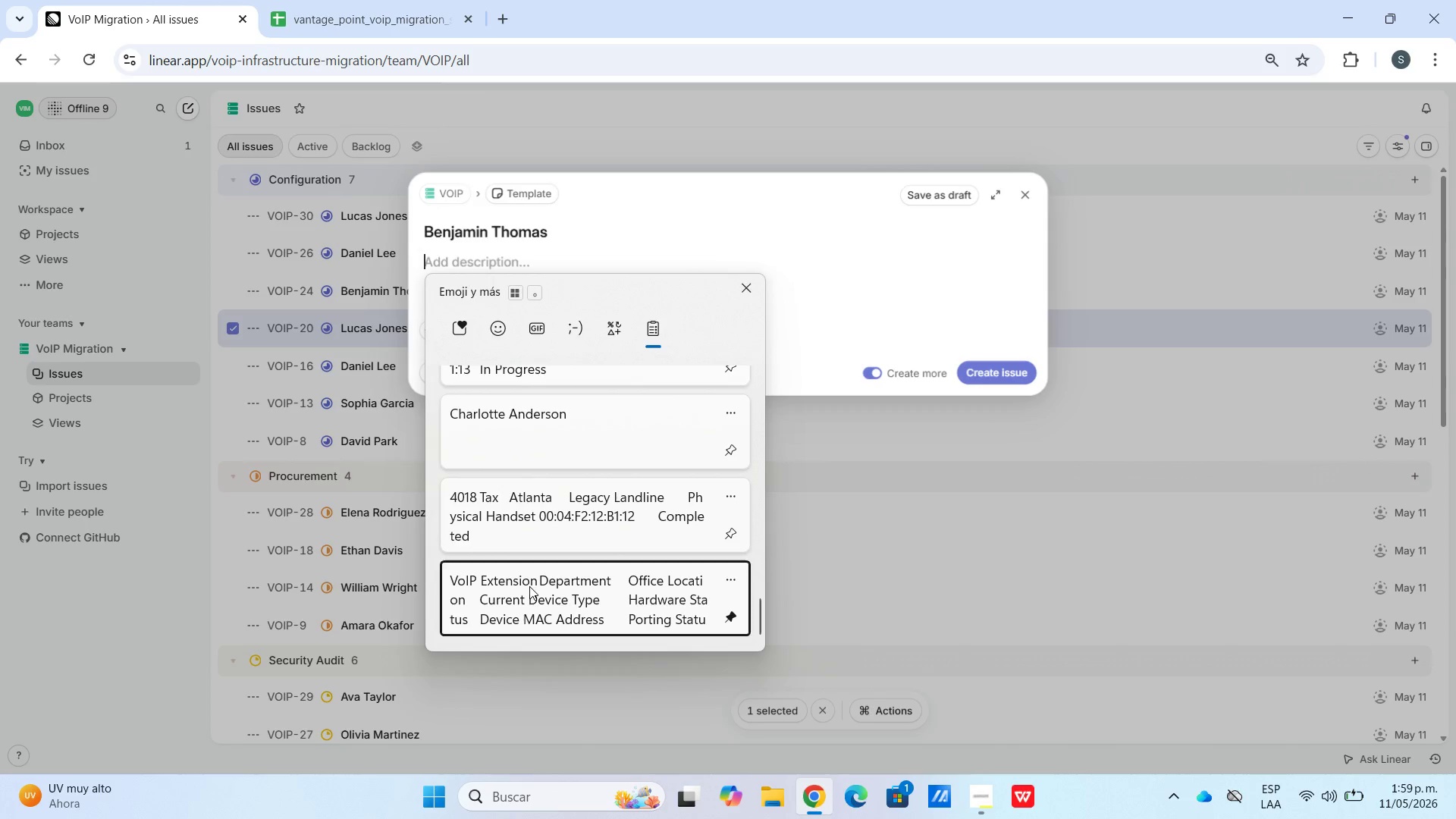 
key(Control+ControlLeft)
 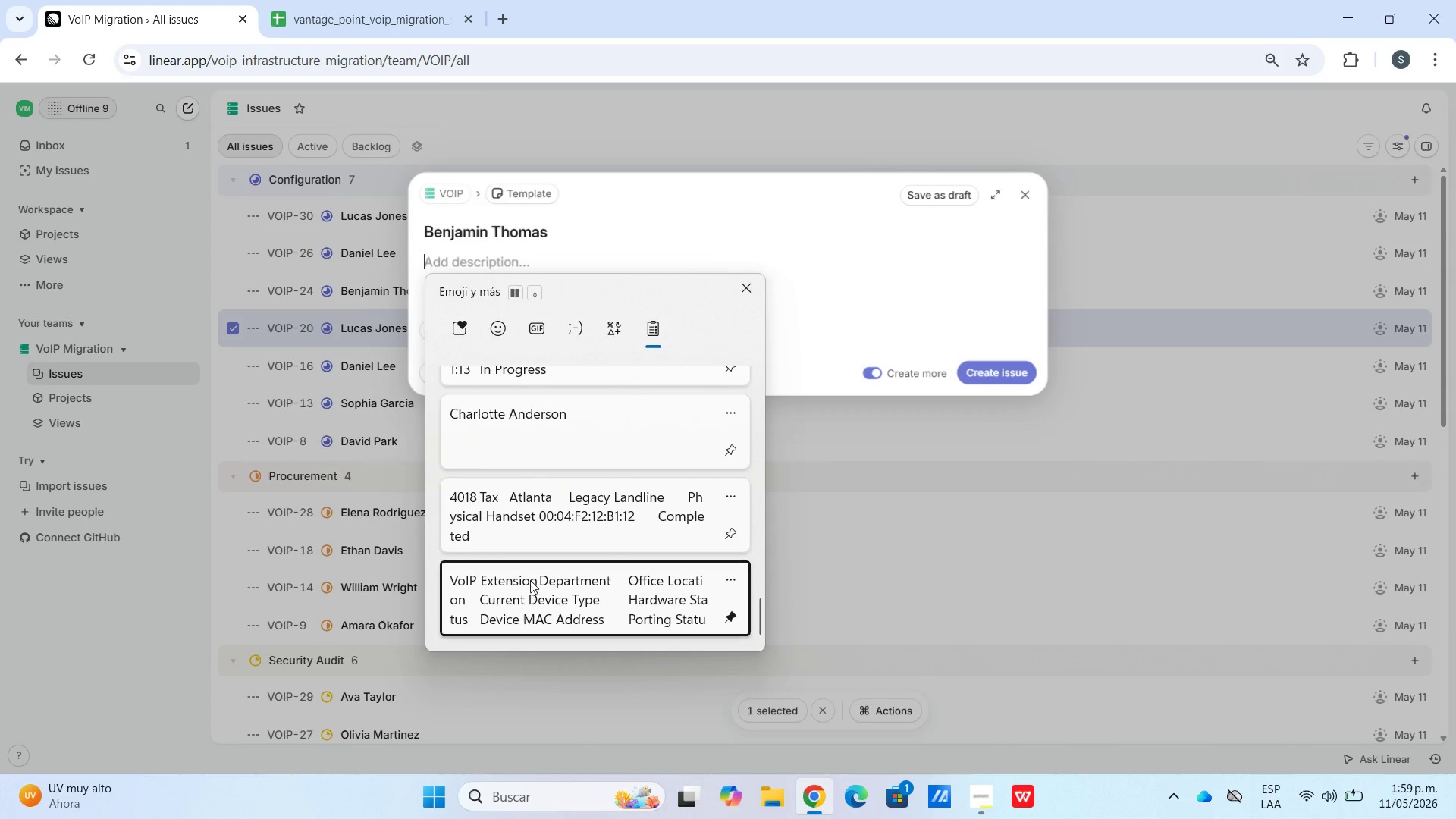 
key(Control+V)
 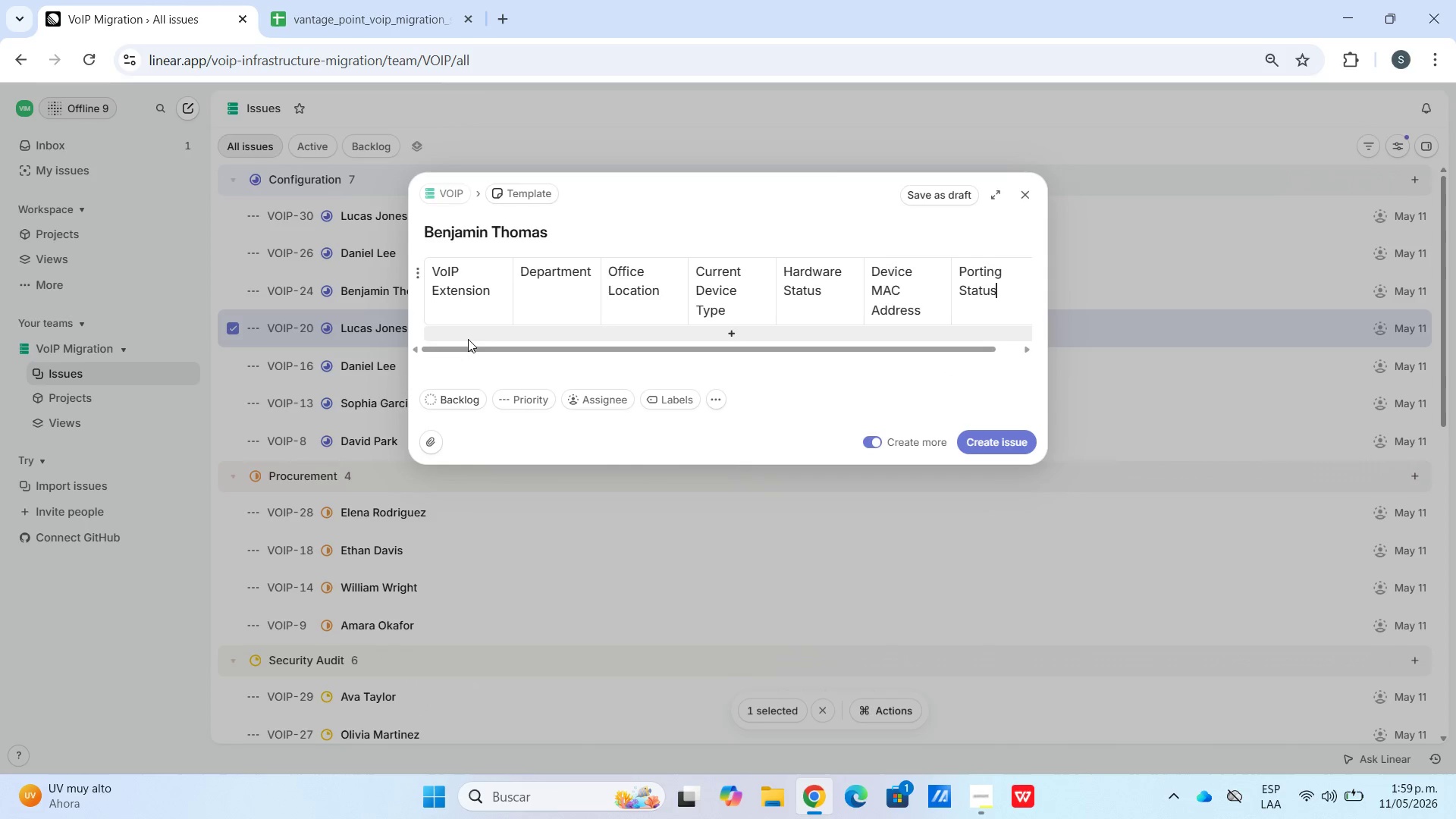 
left_click([469, 341])
 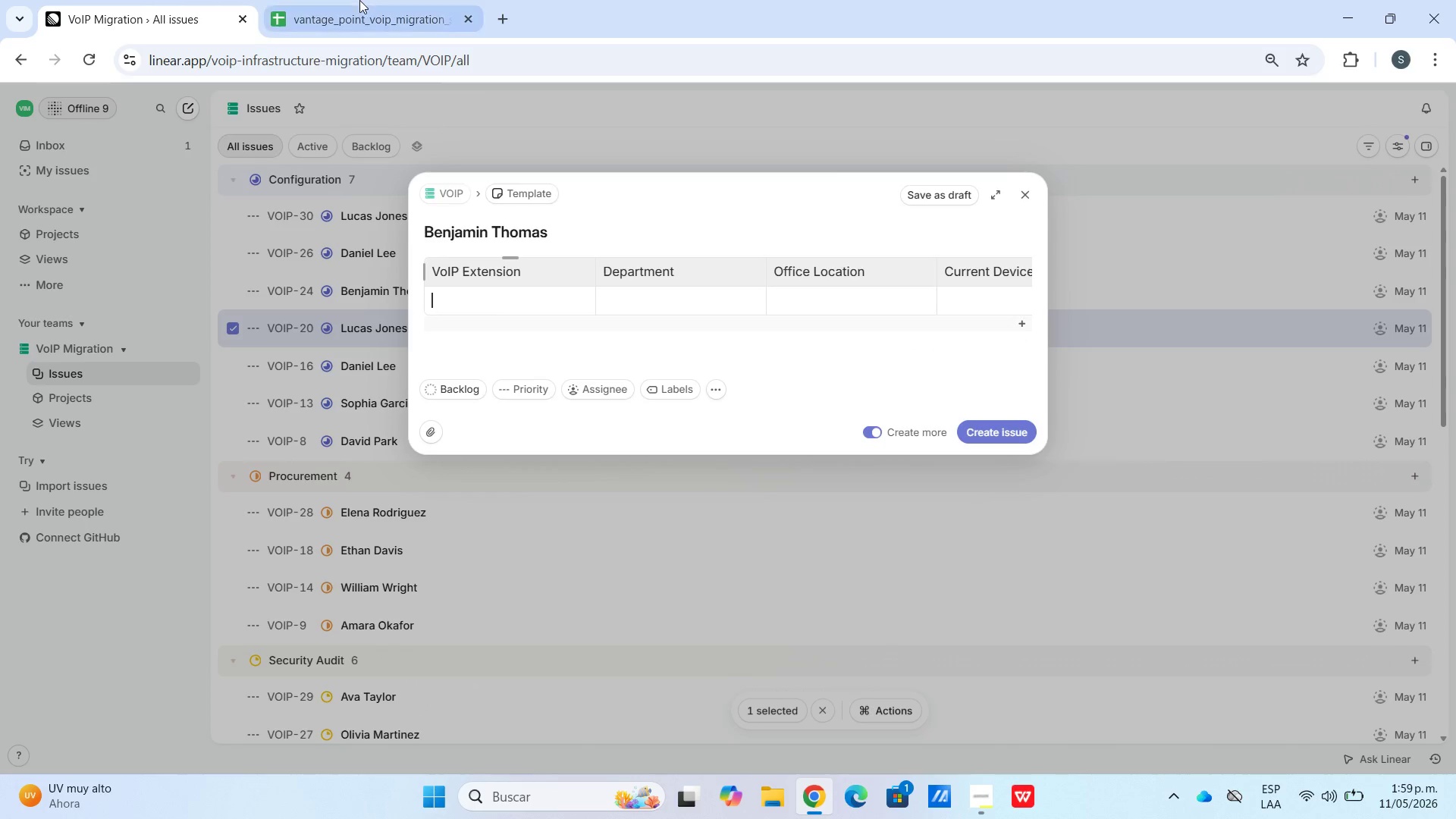 
left_click([359, 0])
 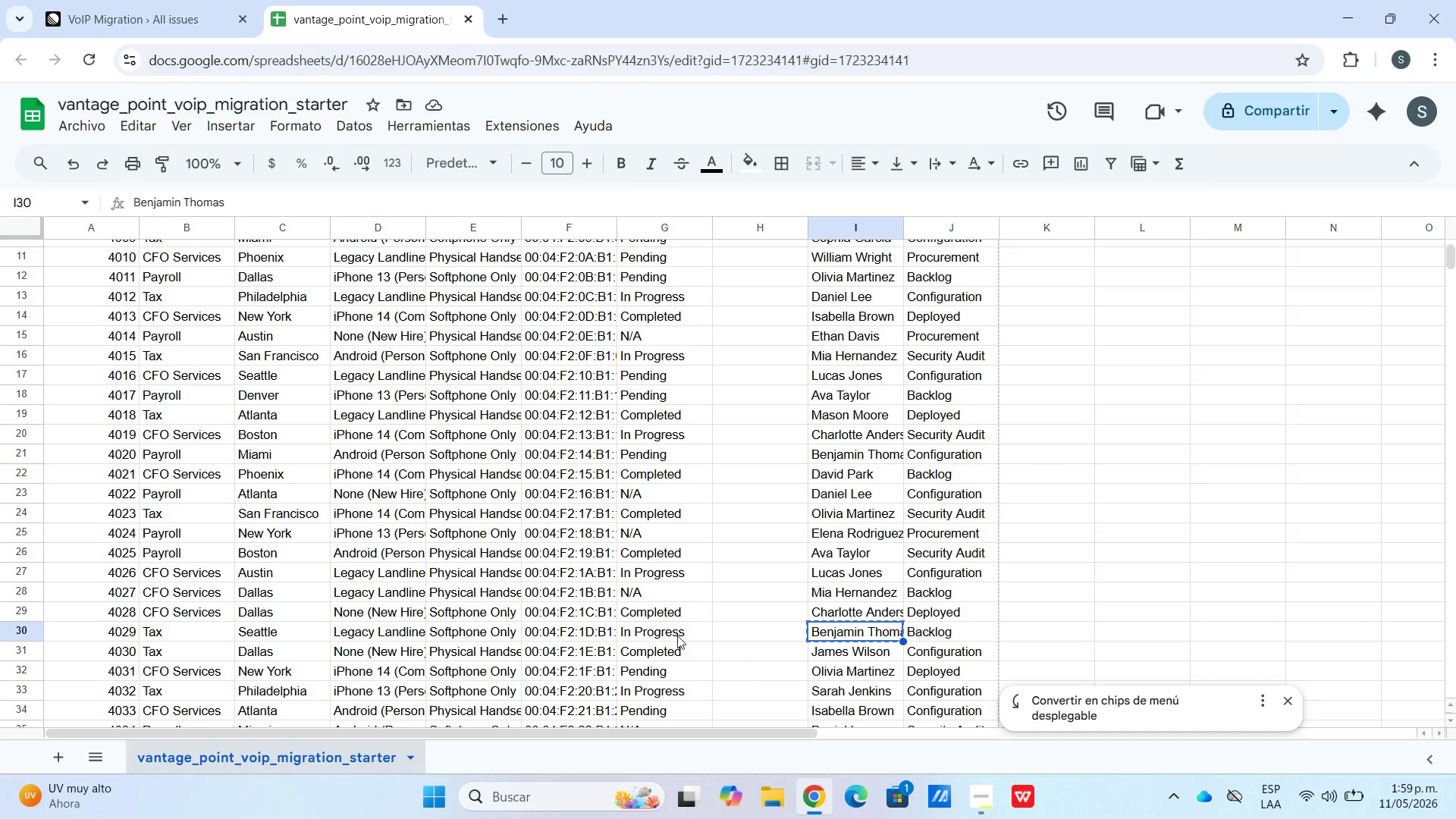 
left_click_drag(start_coordinate=[676, 635], to_coordinate=[75, 632])
 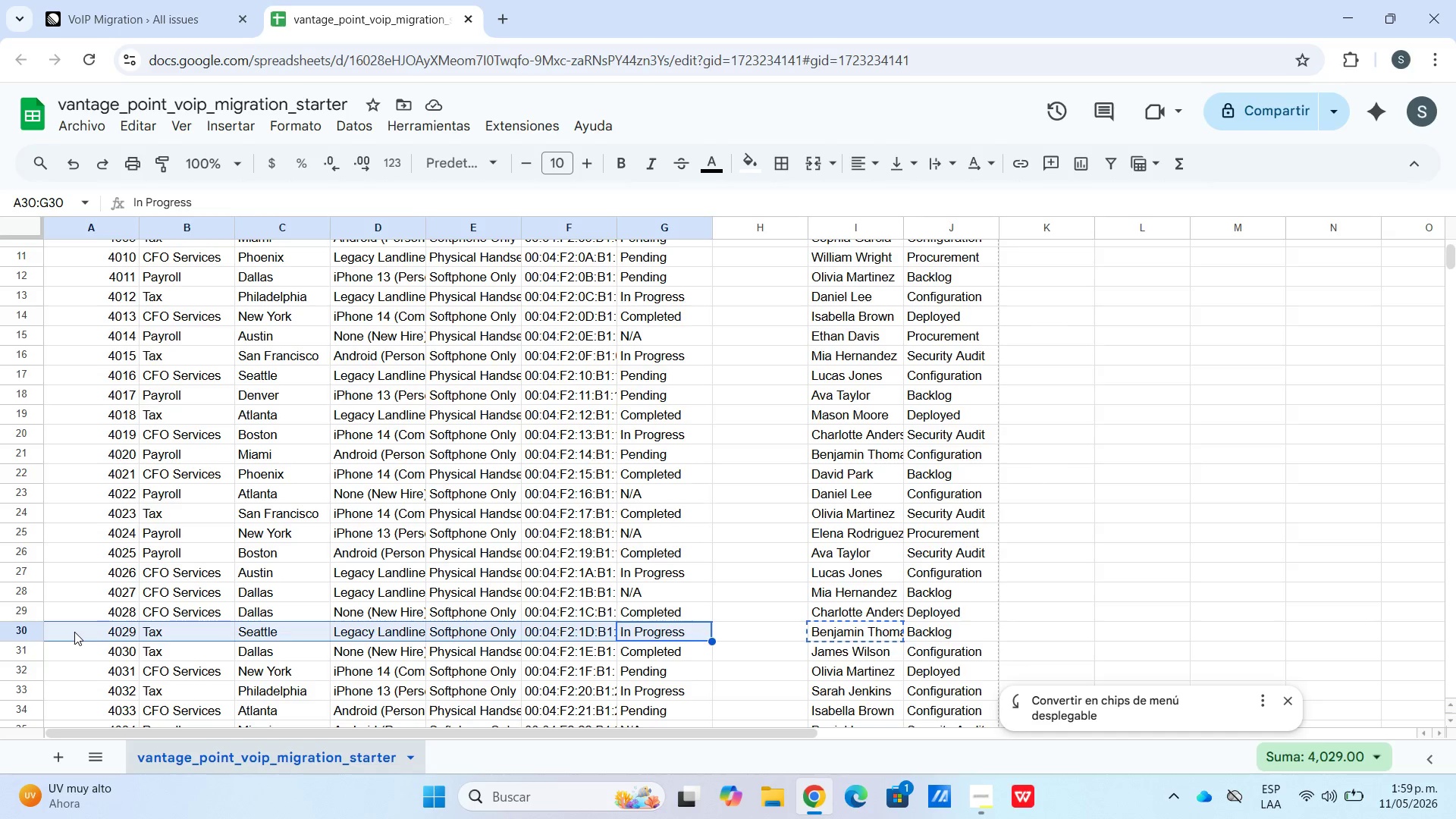 
key(Control+C)
 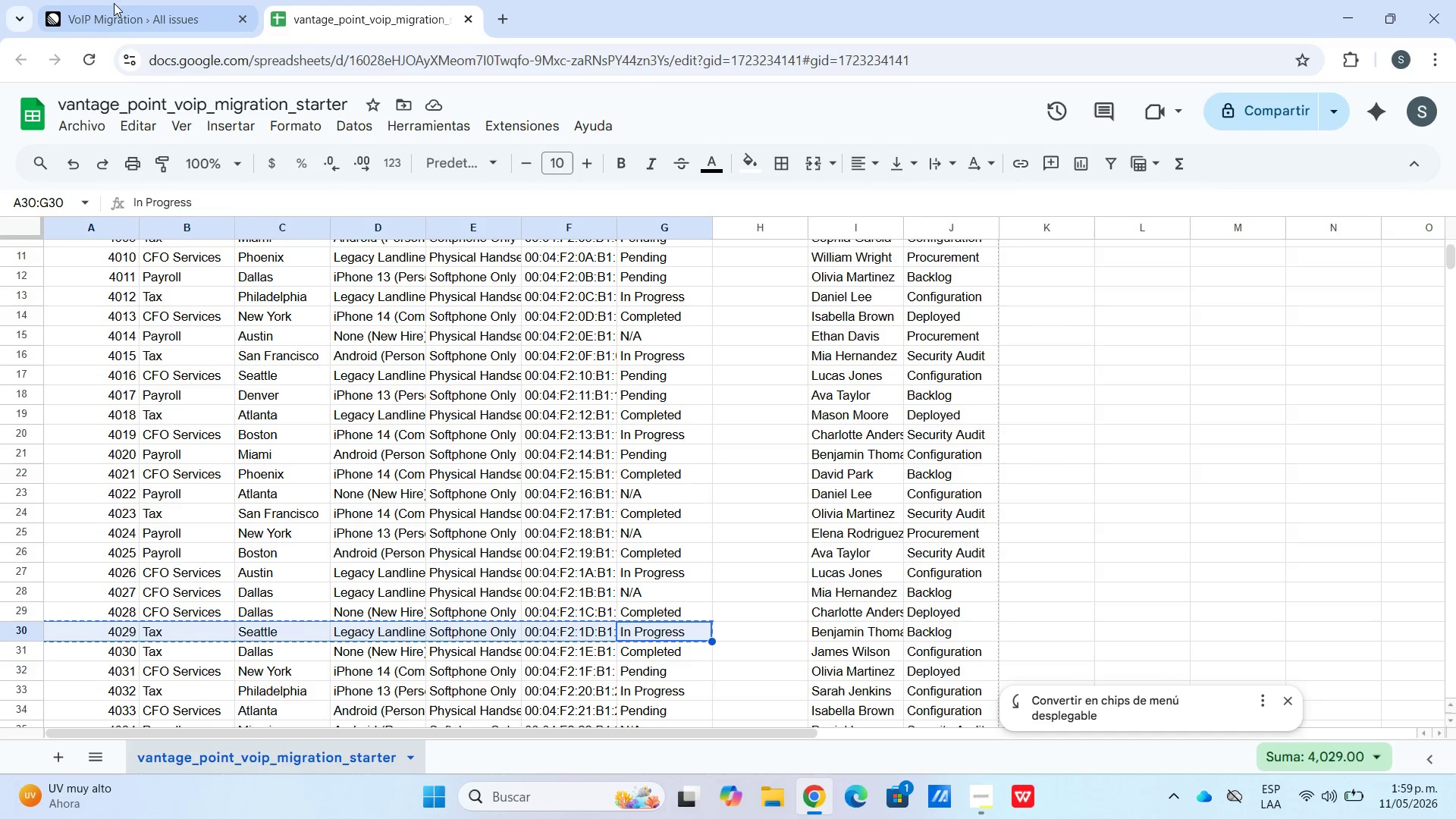 
left_click([130, 0])
 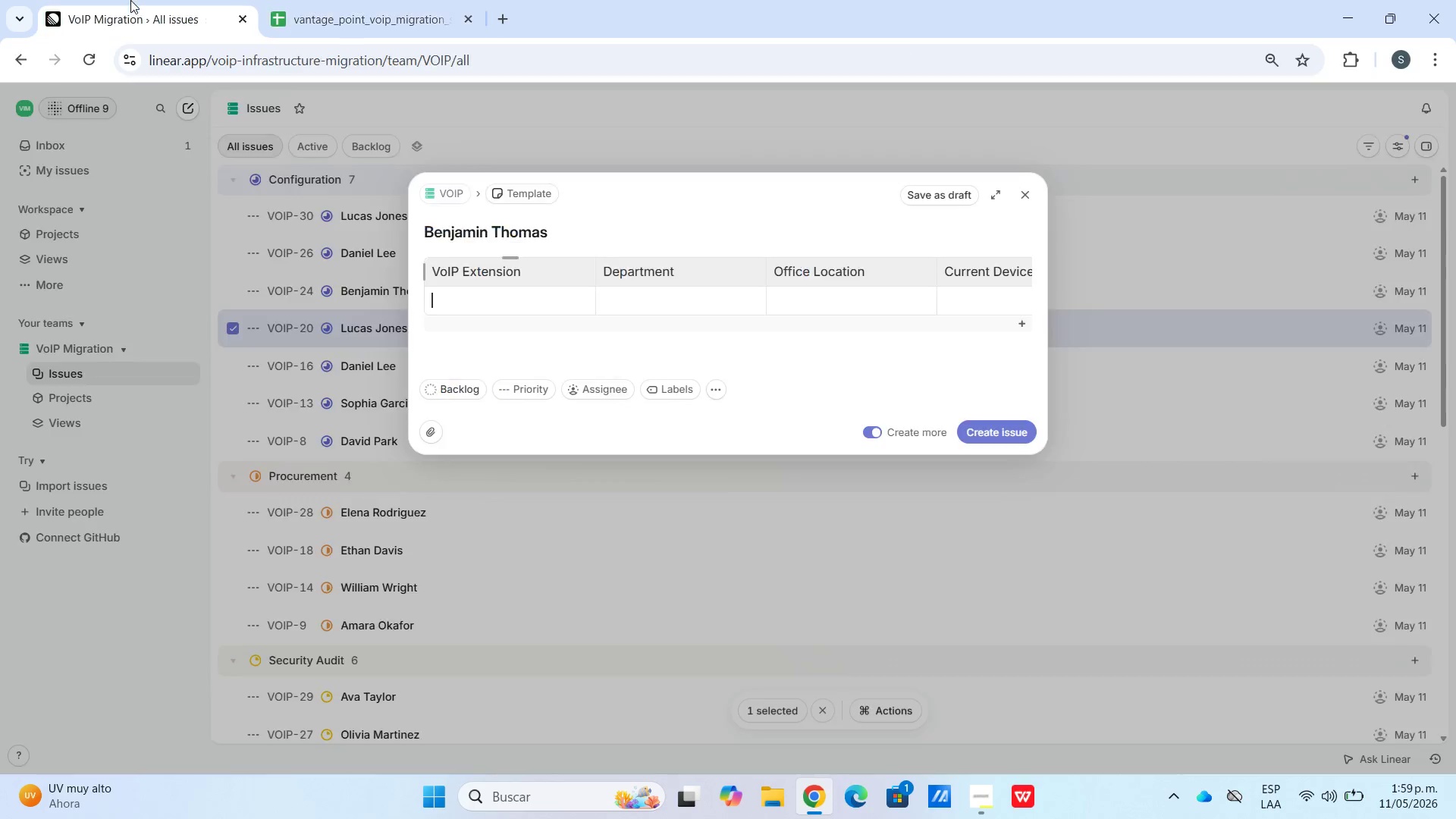 
key(Control+V)
 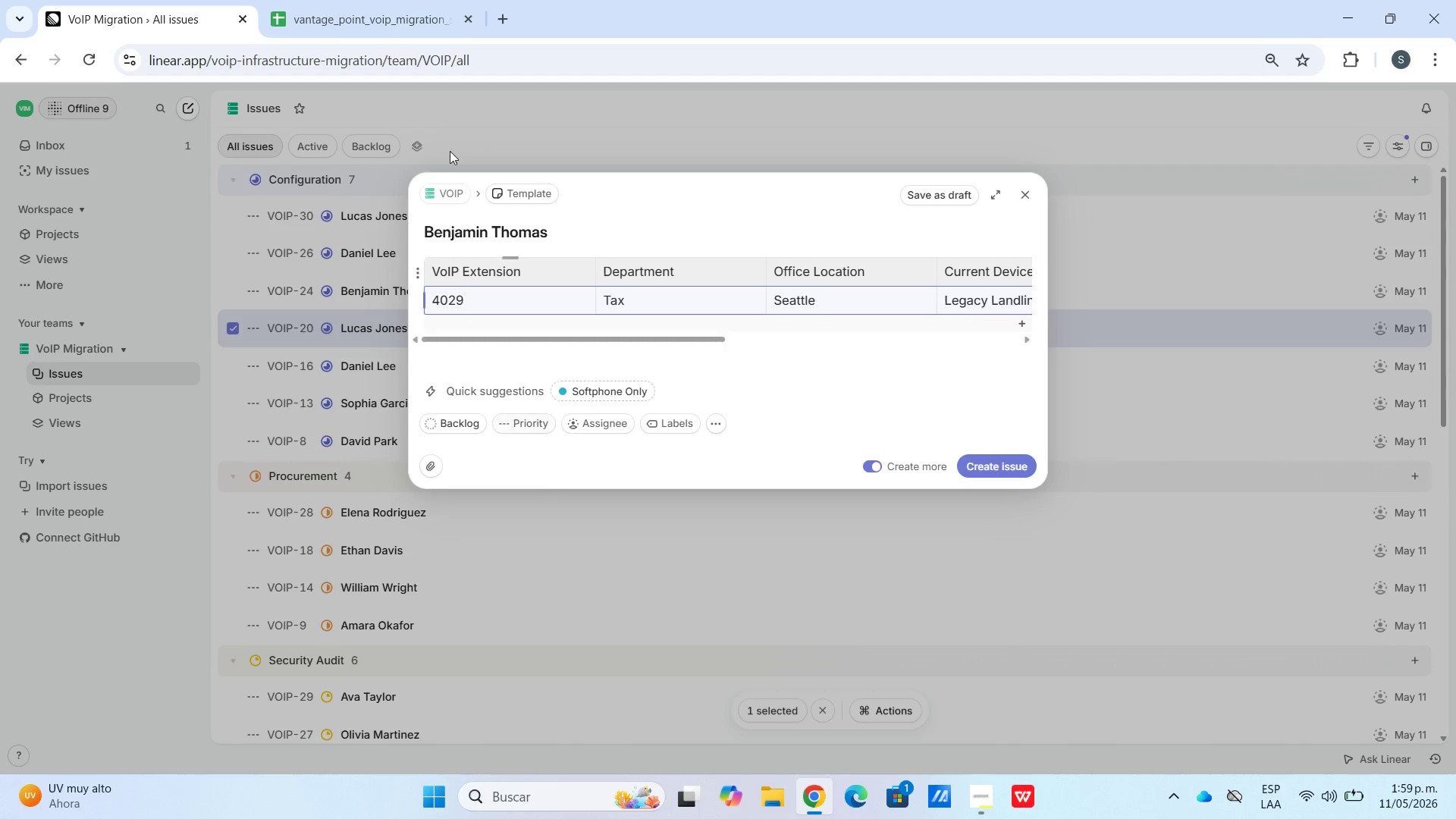 
left_click([416, 0])
 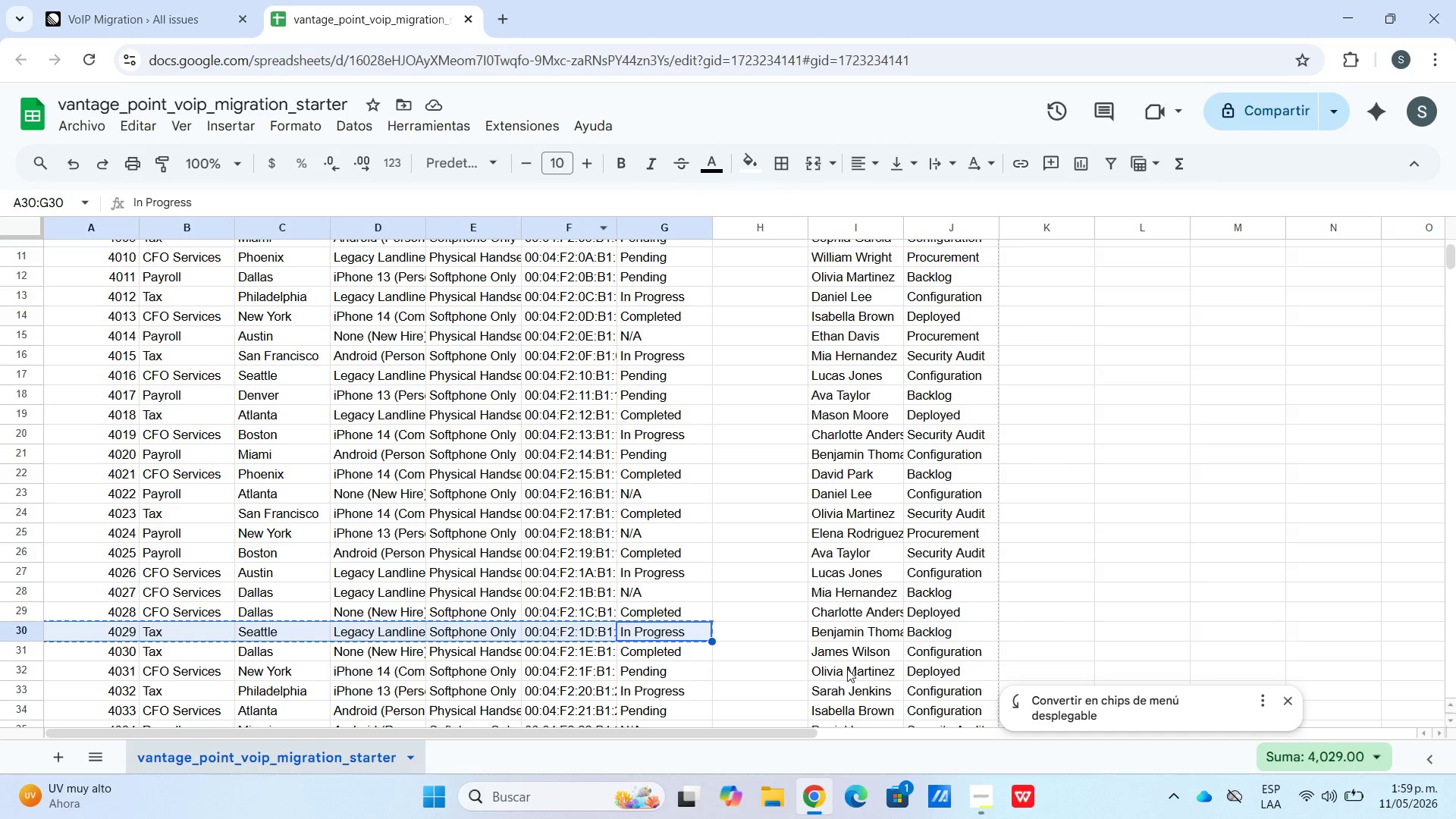 
left_click([843, 643])
 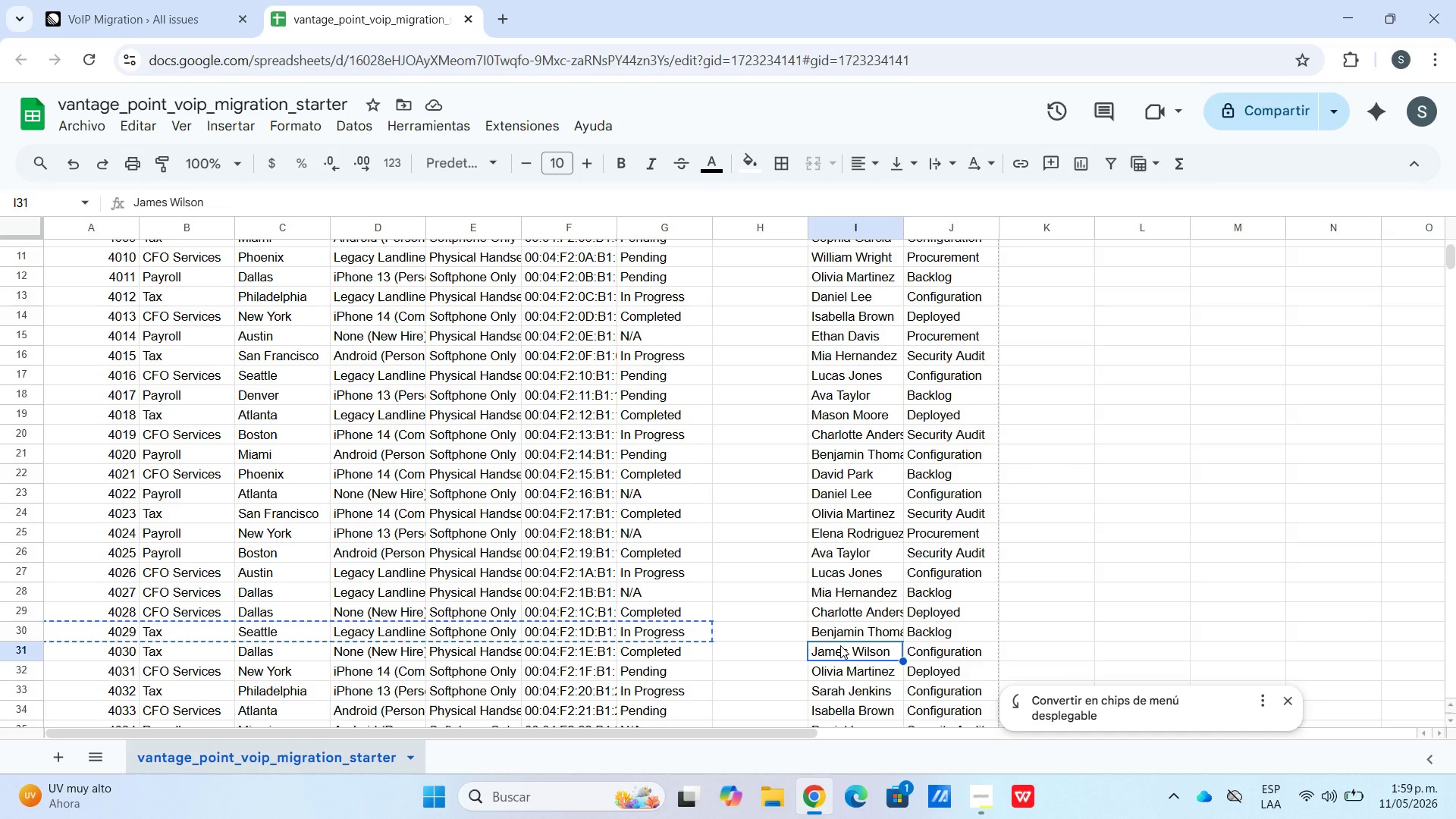 
key(Control+C)
 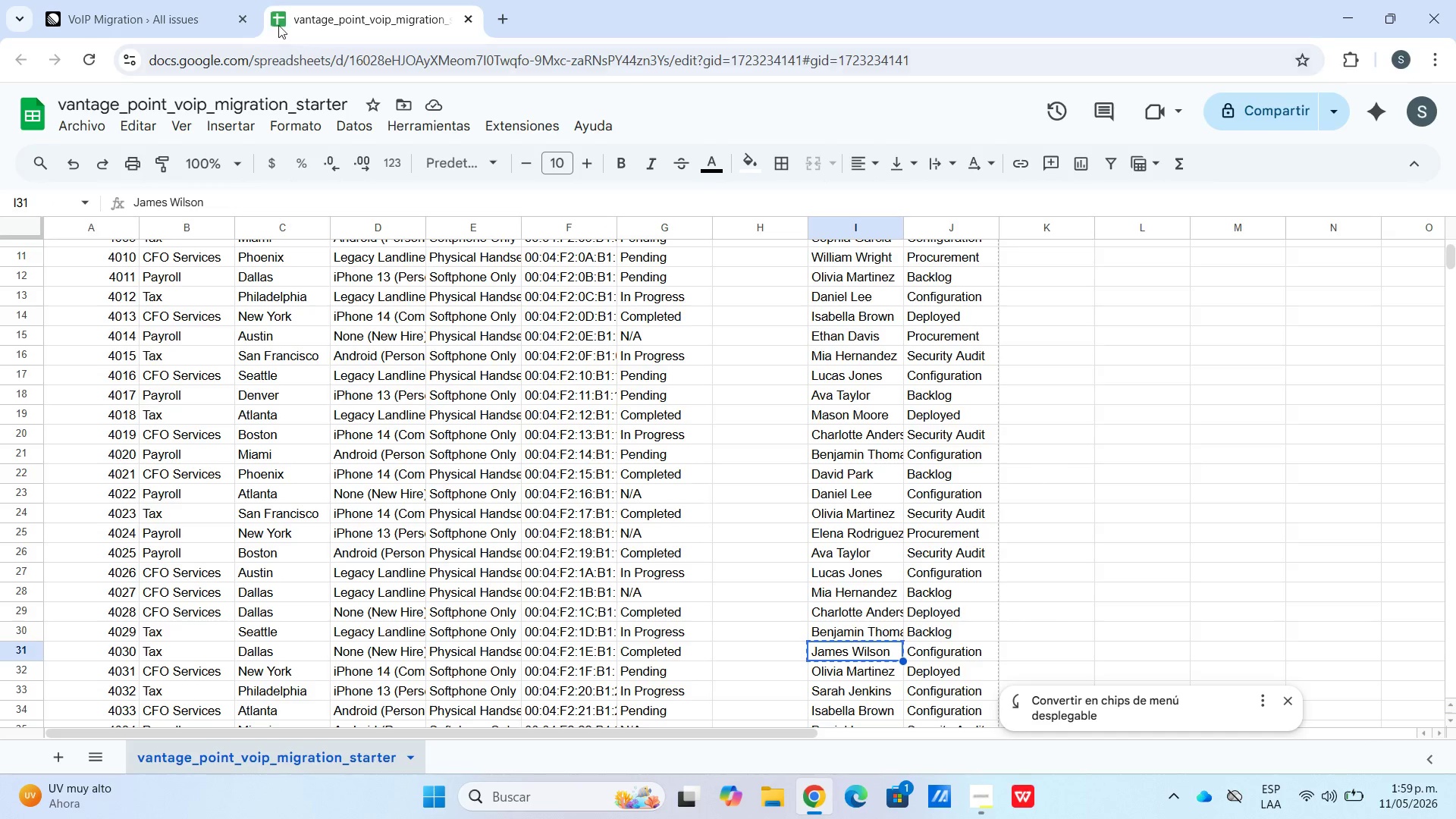 
left_click([187, 0])
 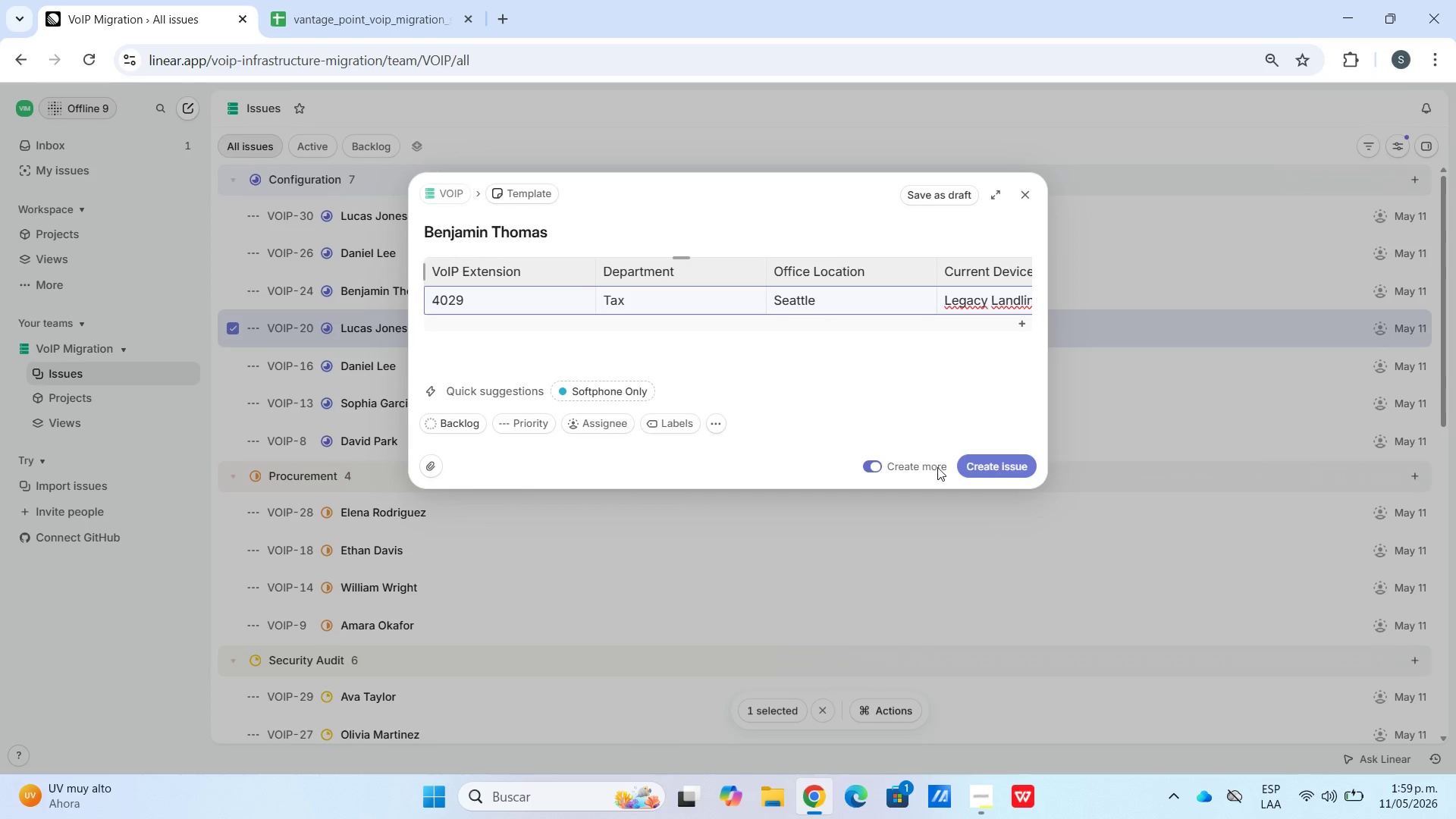 
left_click([963, 467])
 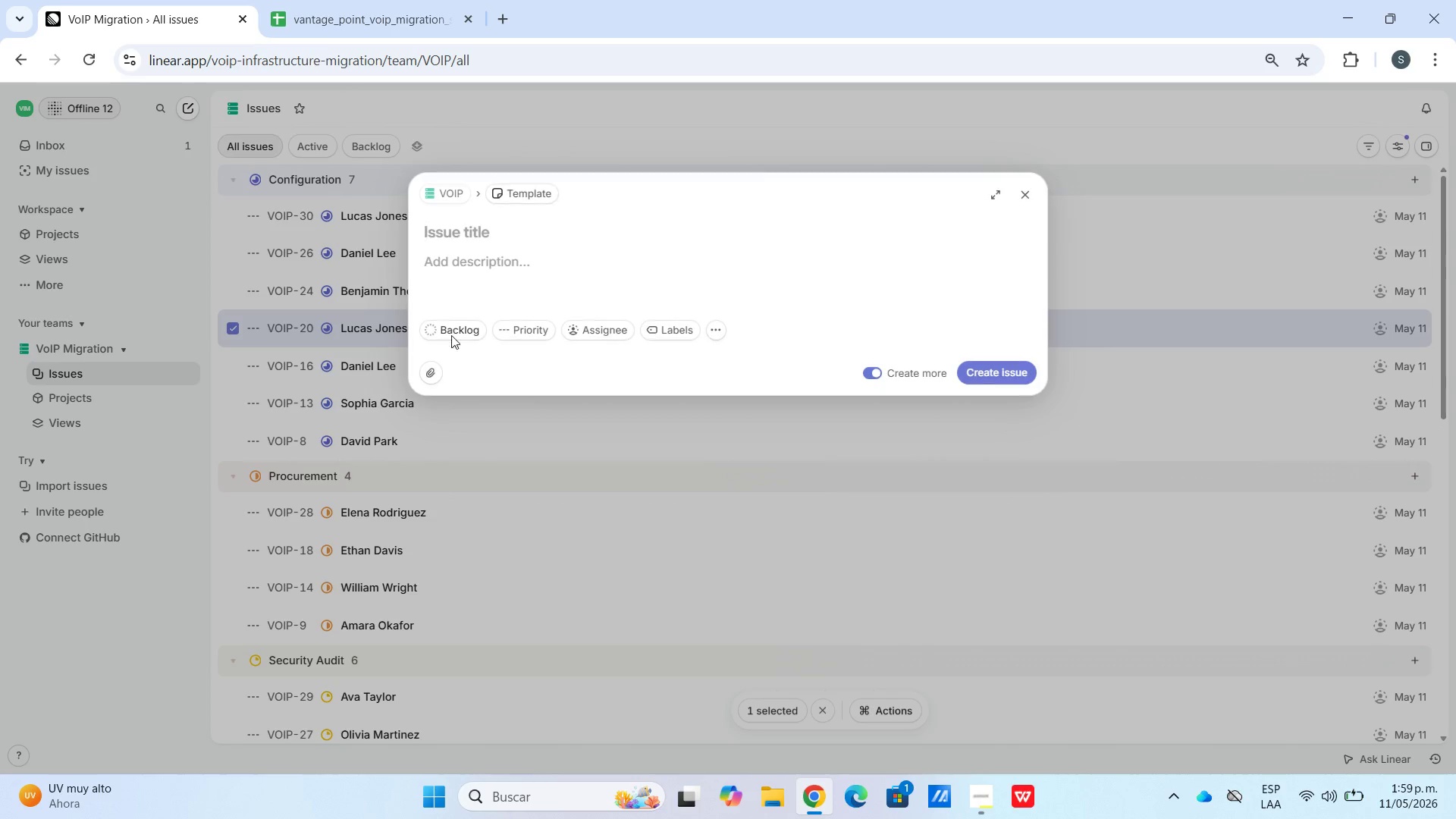 
key(Control+V)
 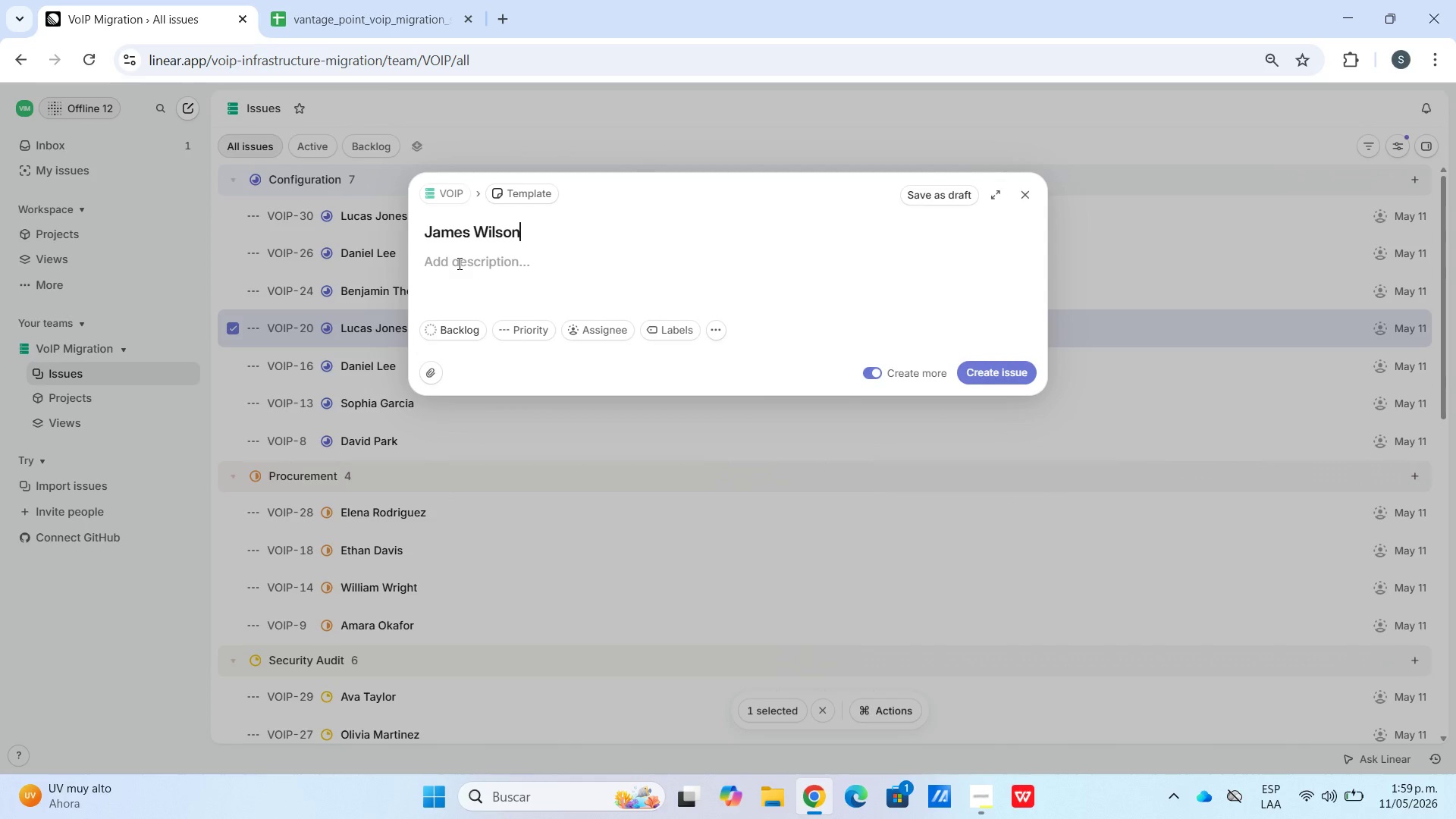 
left_click([458, 263])
 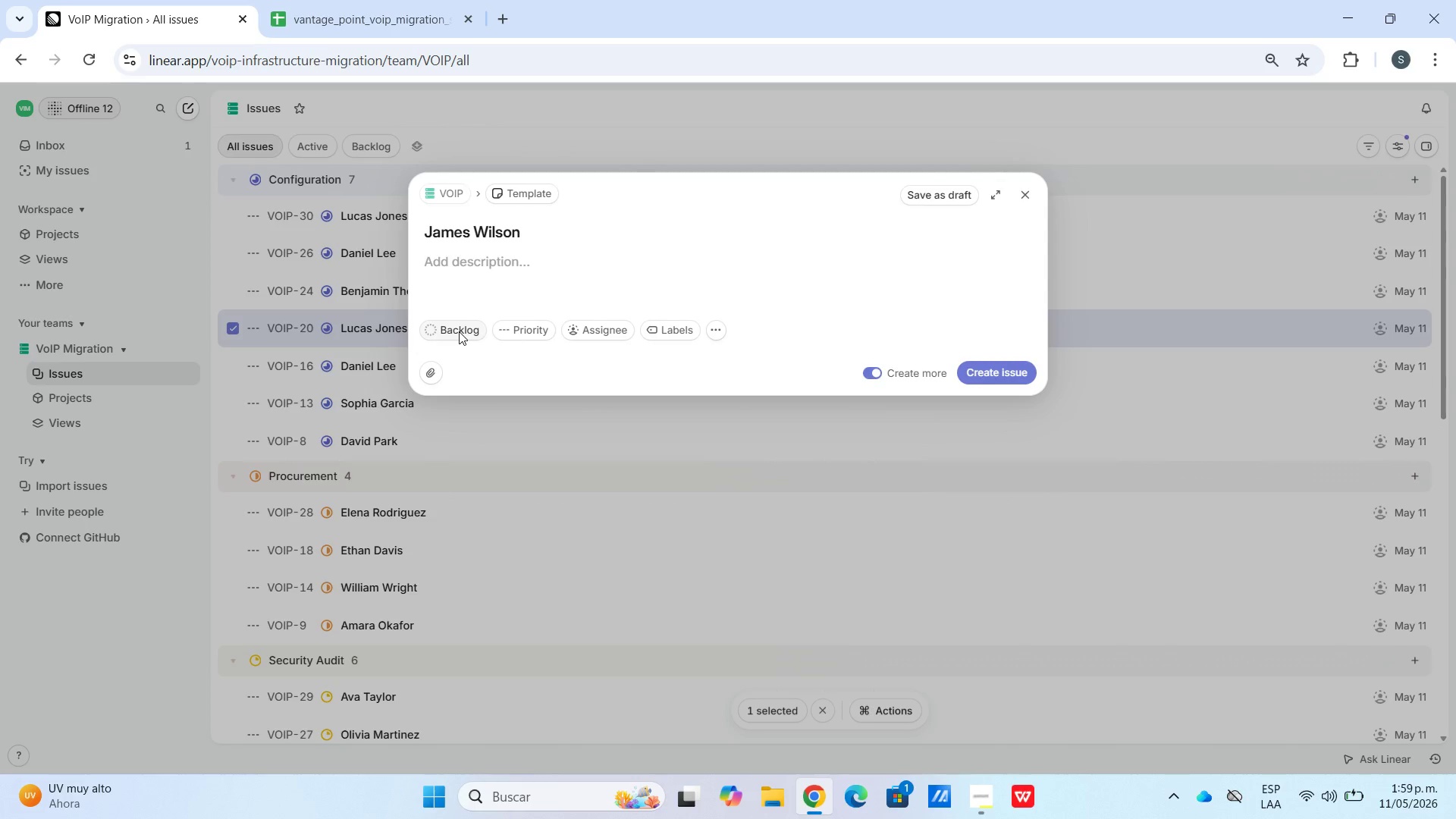 
hold_key(key=MetaLeft, duration=0.38)
 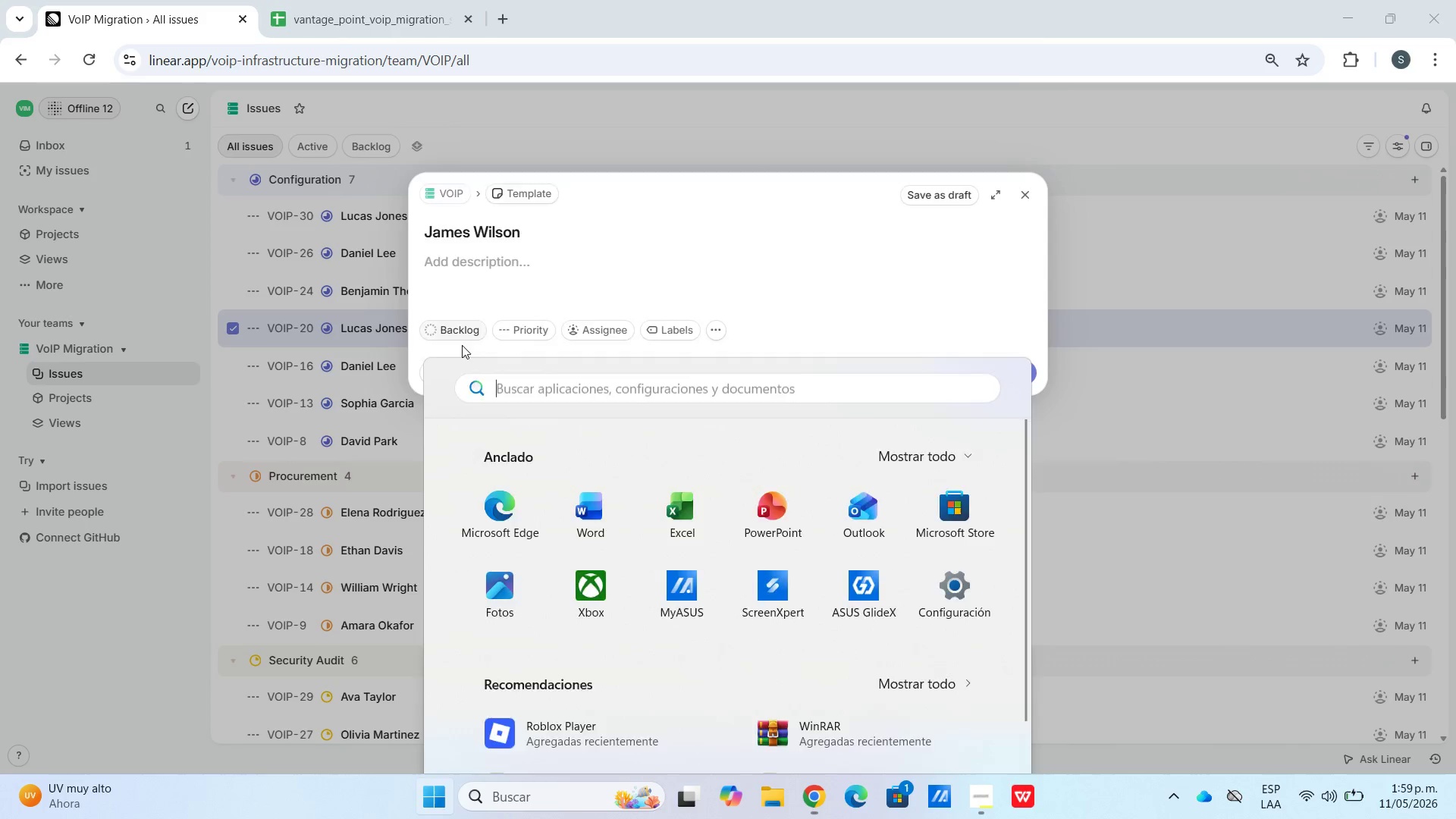 
hold_key(key=MetaLeft, duration=0.78)
 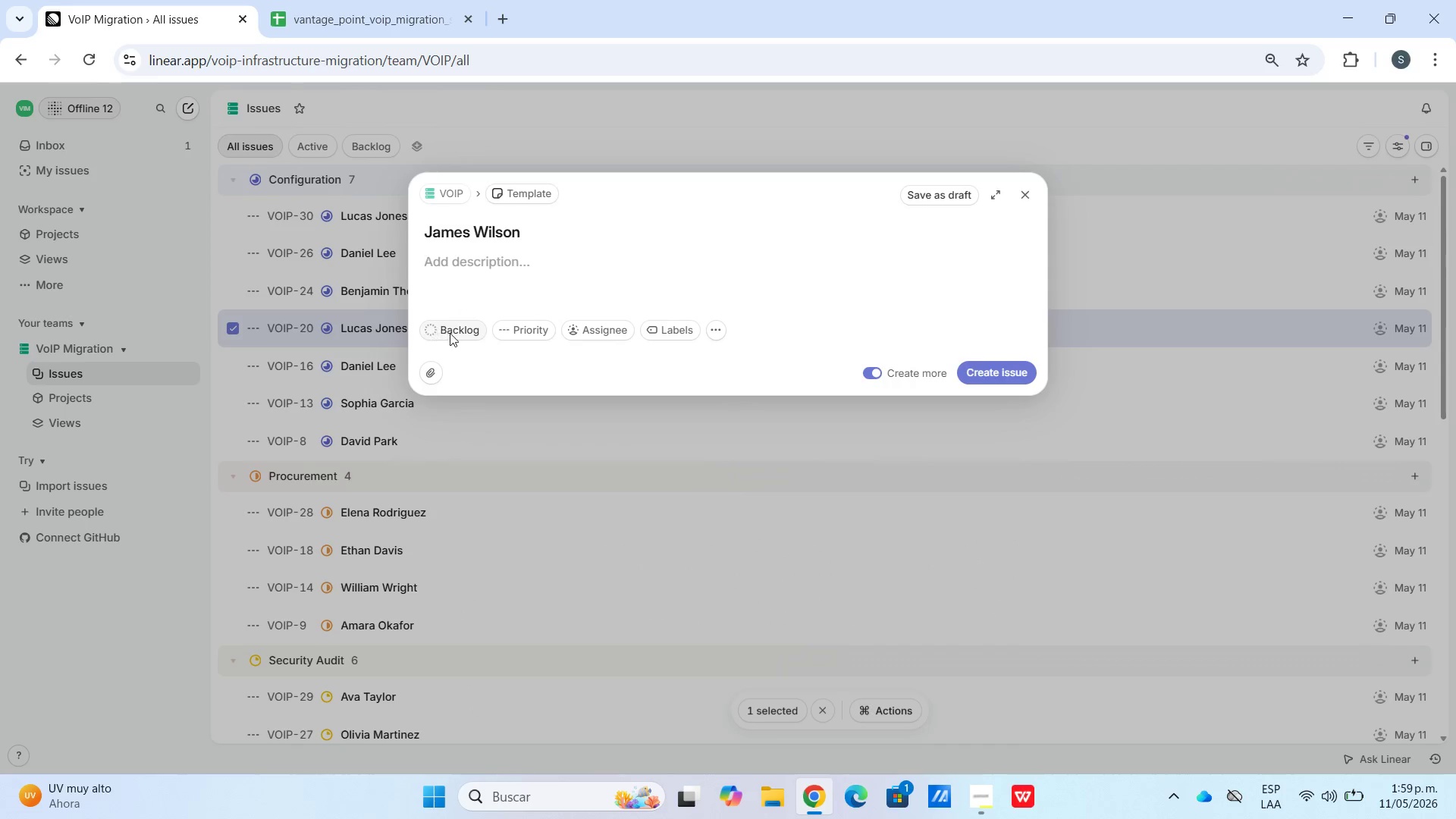 
key(Meta+V)
 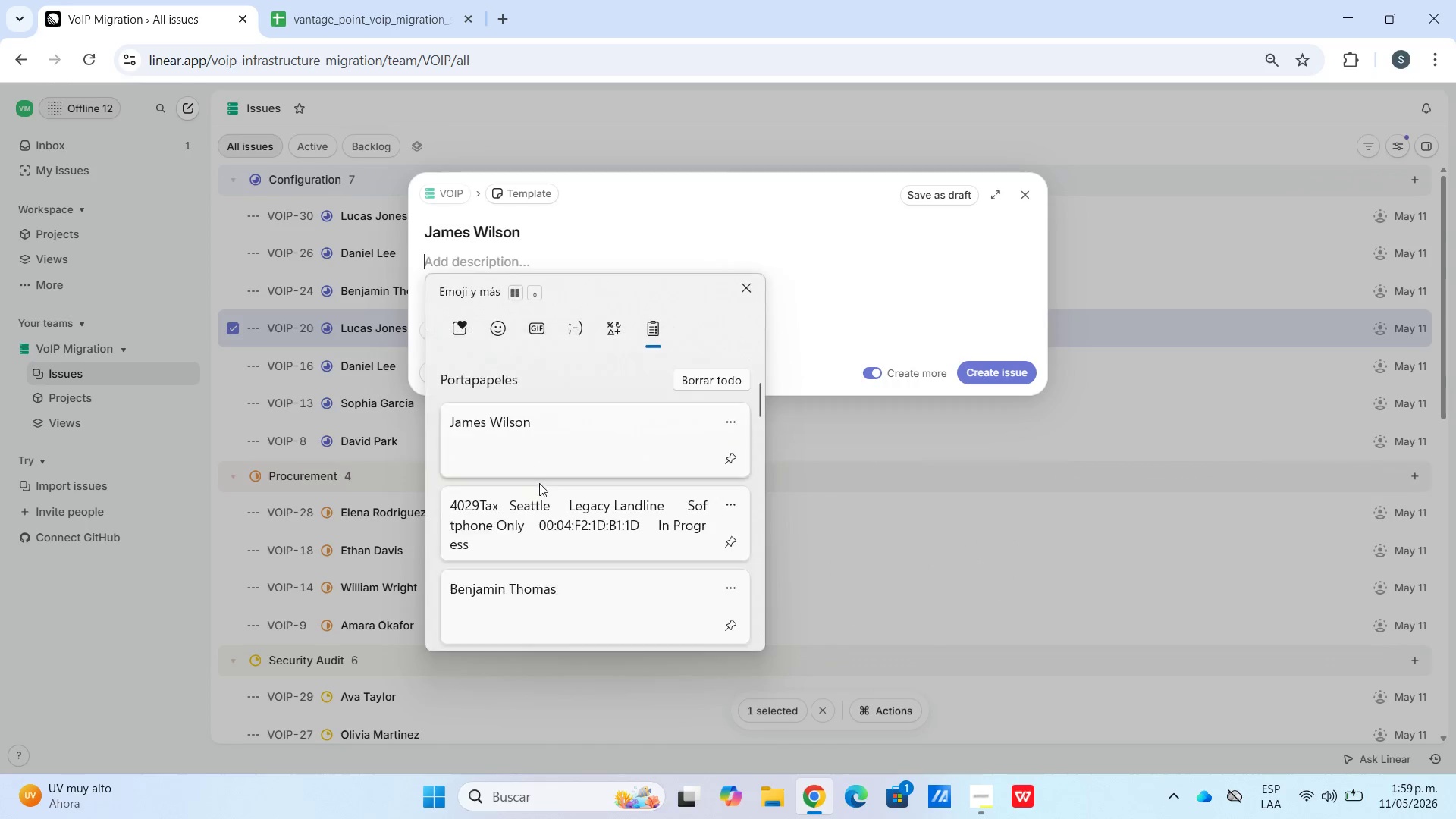 
left_click([535, 582])
 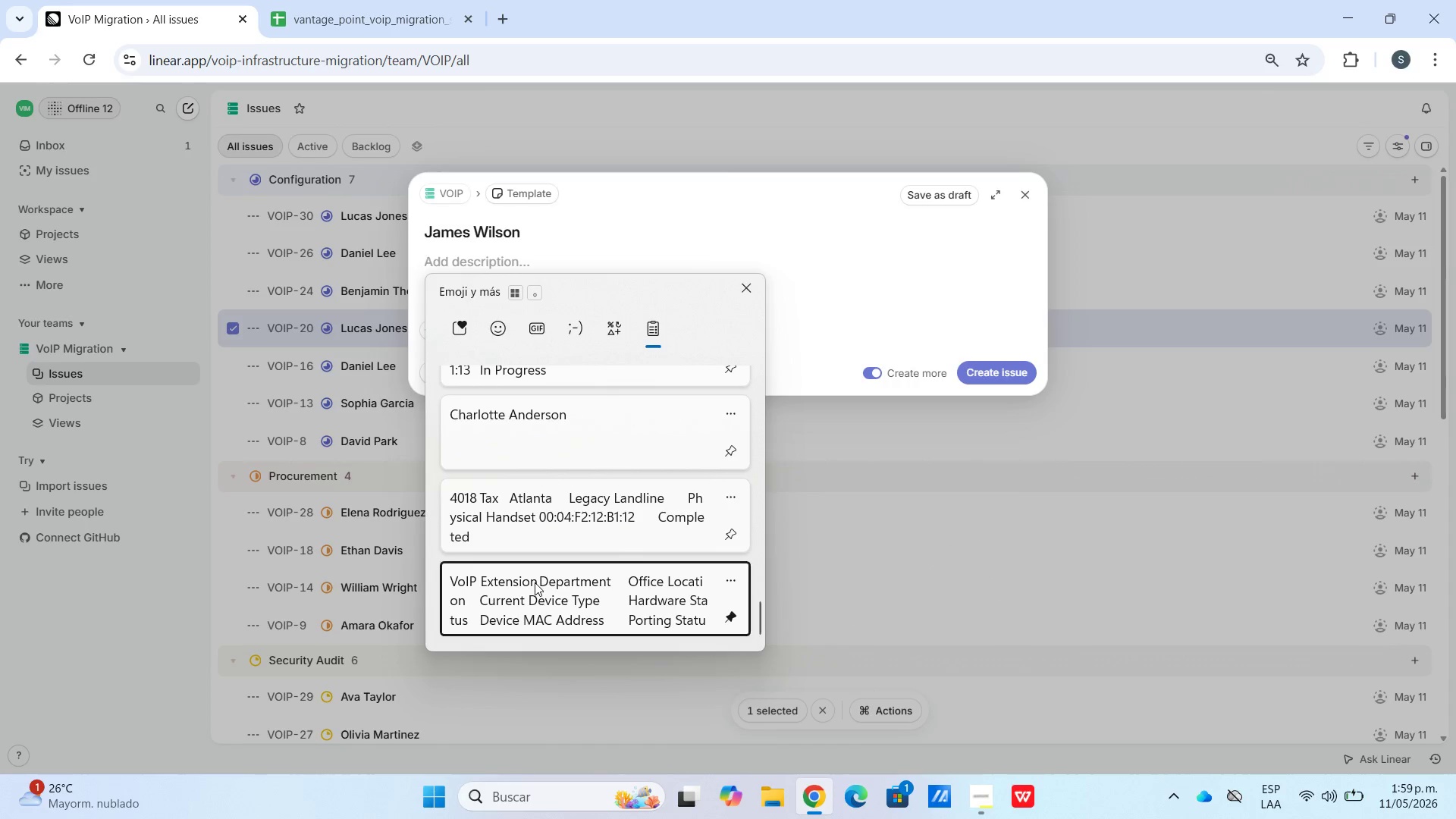 
scroll: coordinate [535, 561], scroll_direction: down, amount: 48.0
 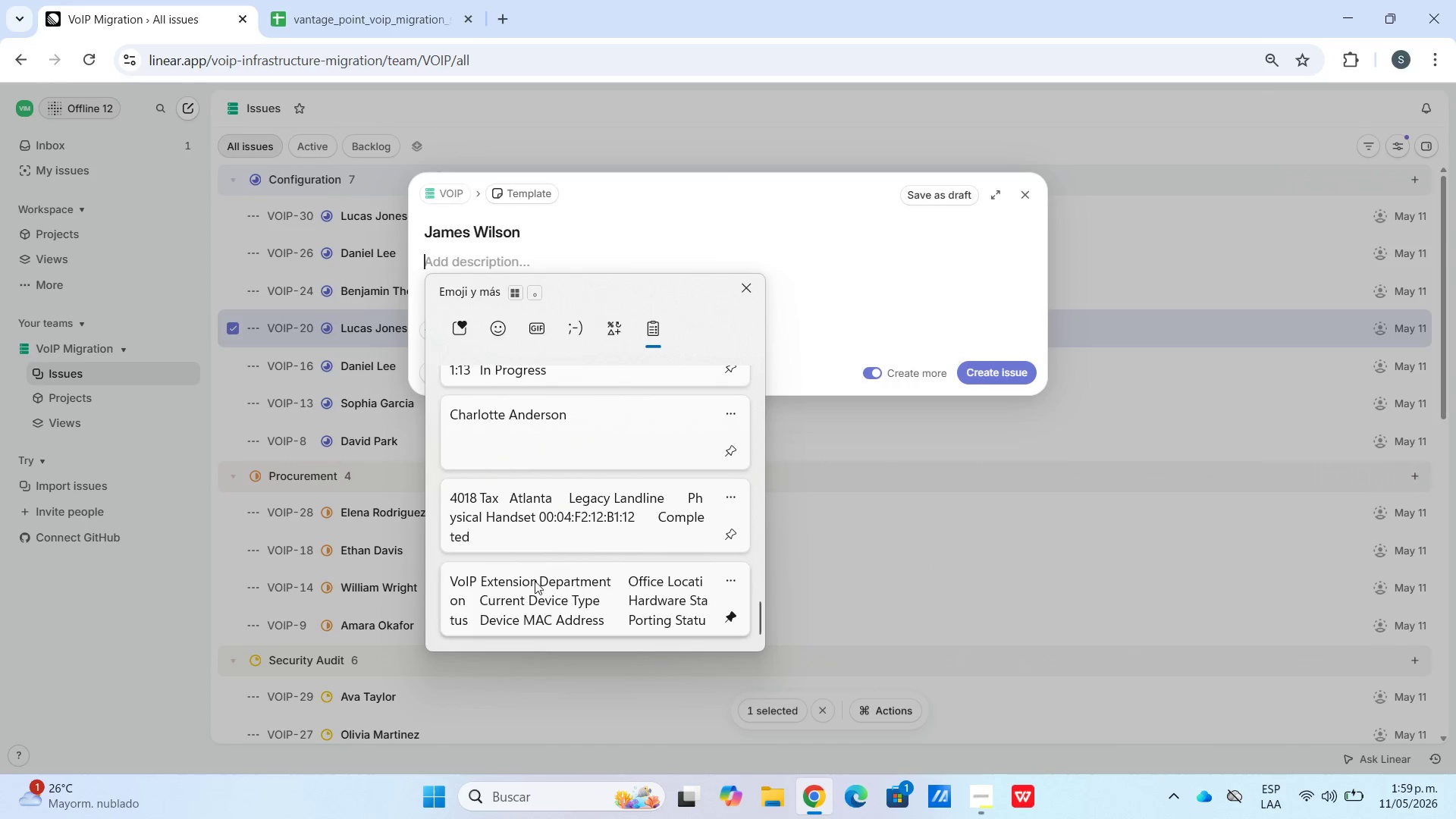 
key(Control+ControlLeft)
 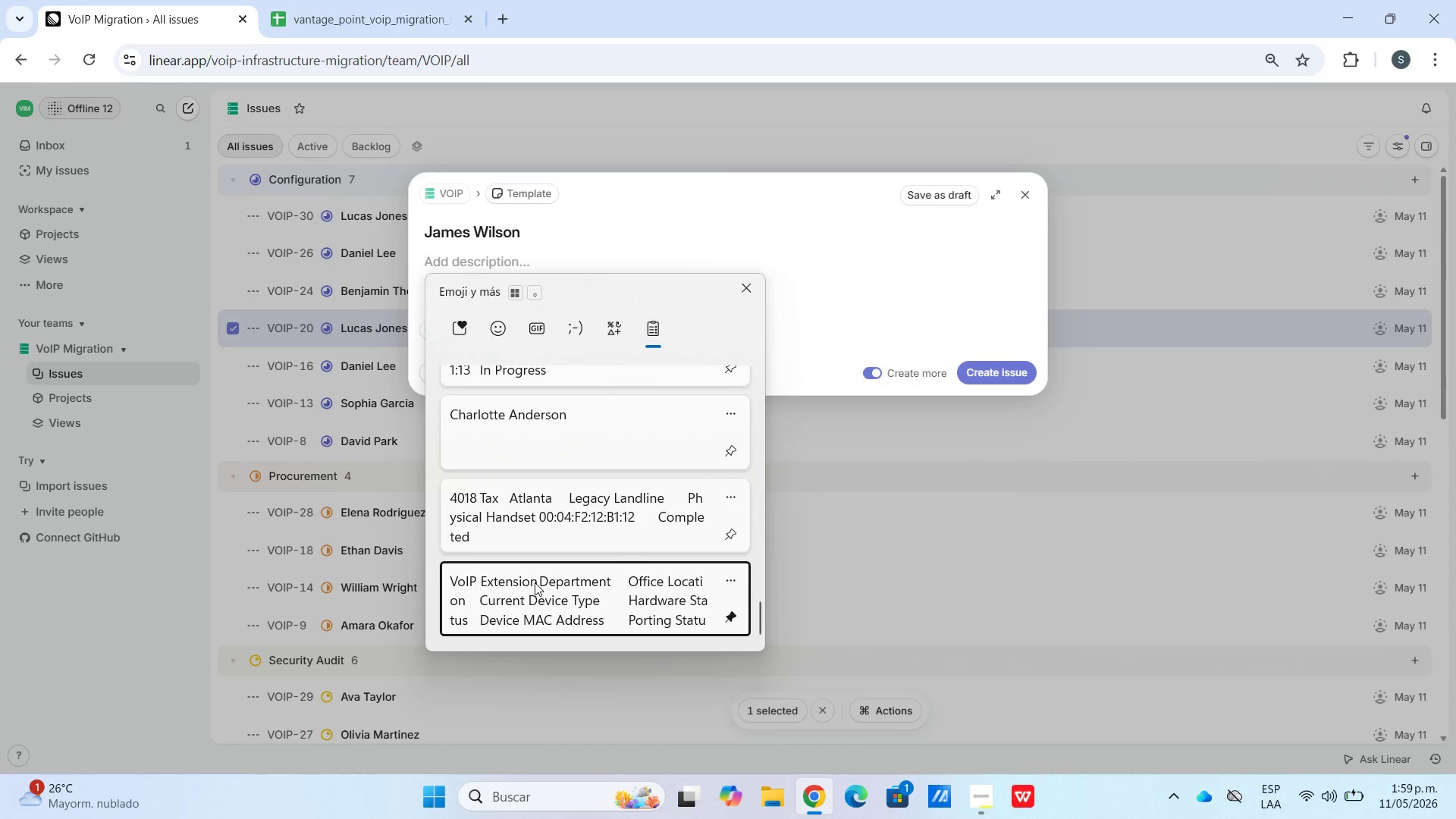 
key(Control+V)
 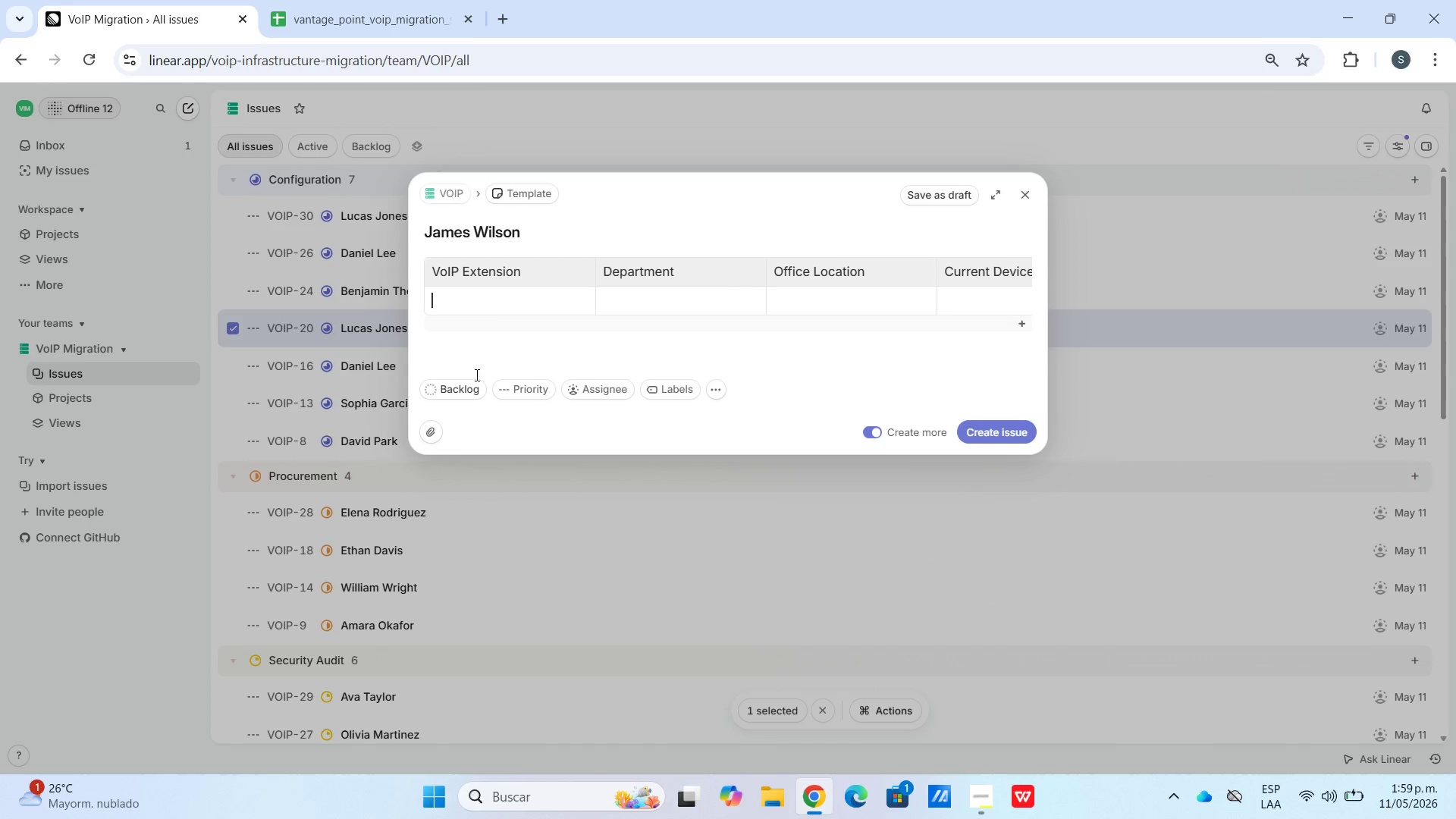 
double_click([466, 395])
 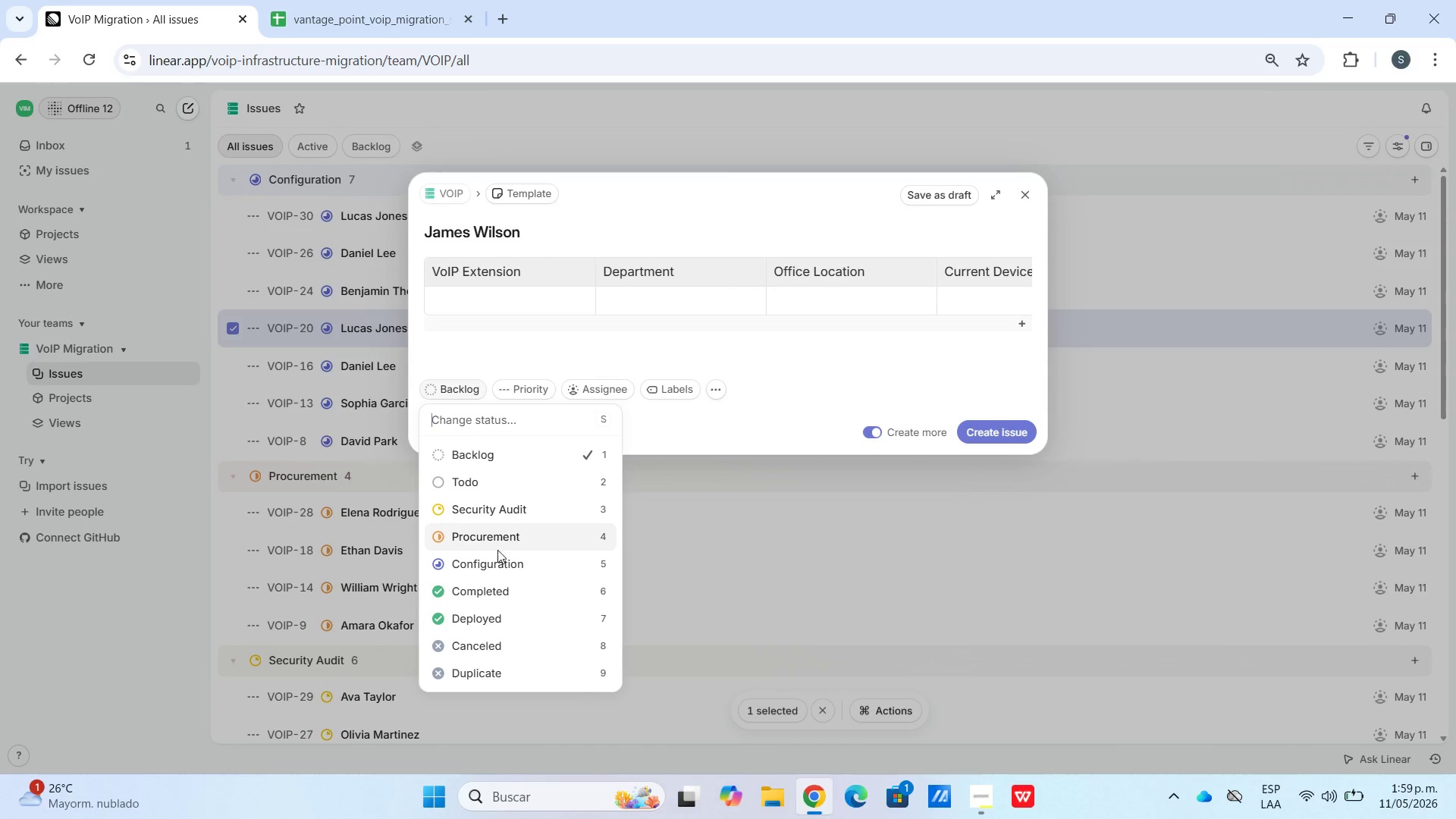 
left_click([497, 559])
 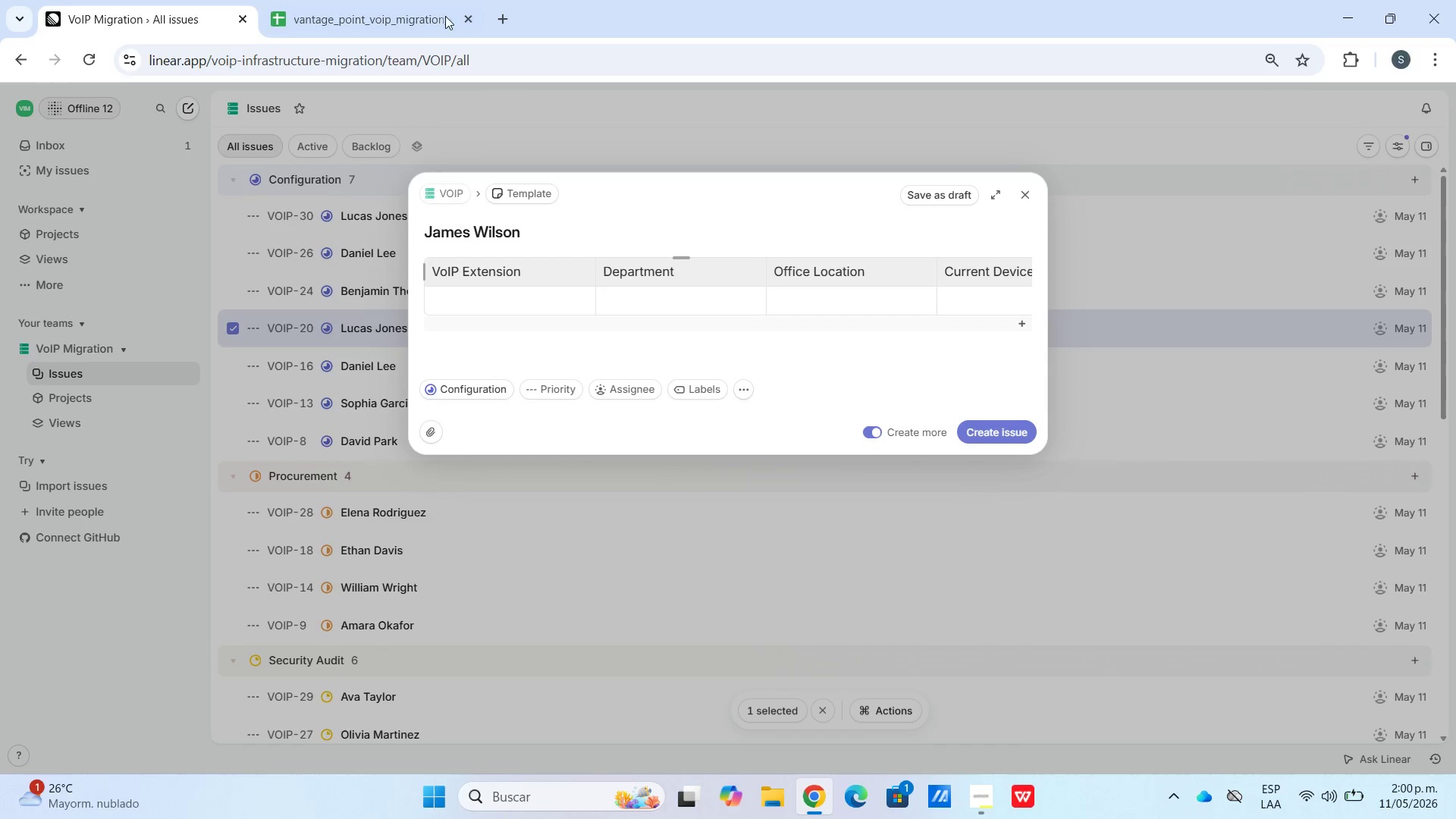 
left_click_drag(start_coordinate=[397, 7], to_coordinate=[401, 8])
 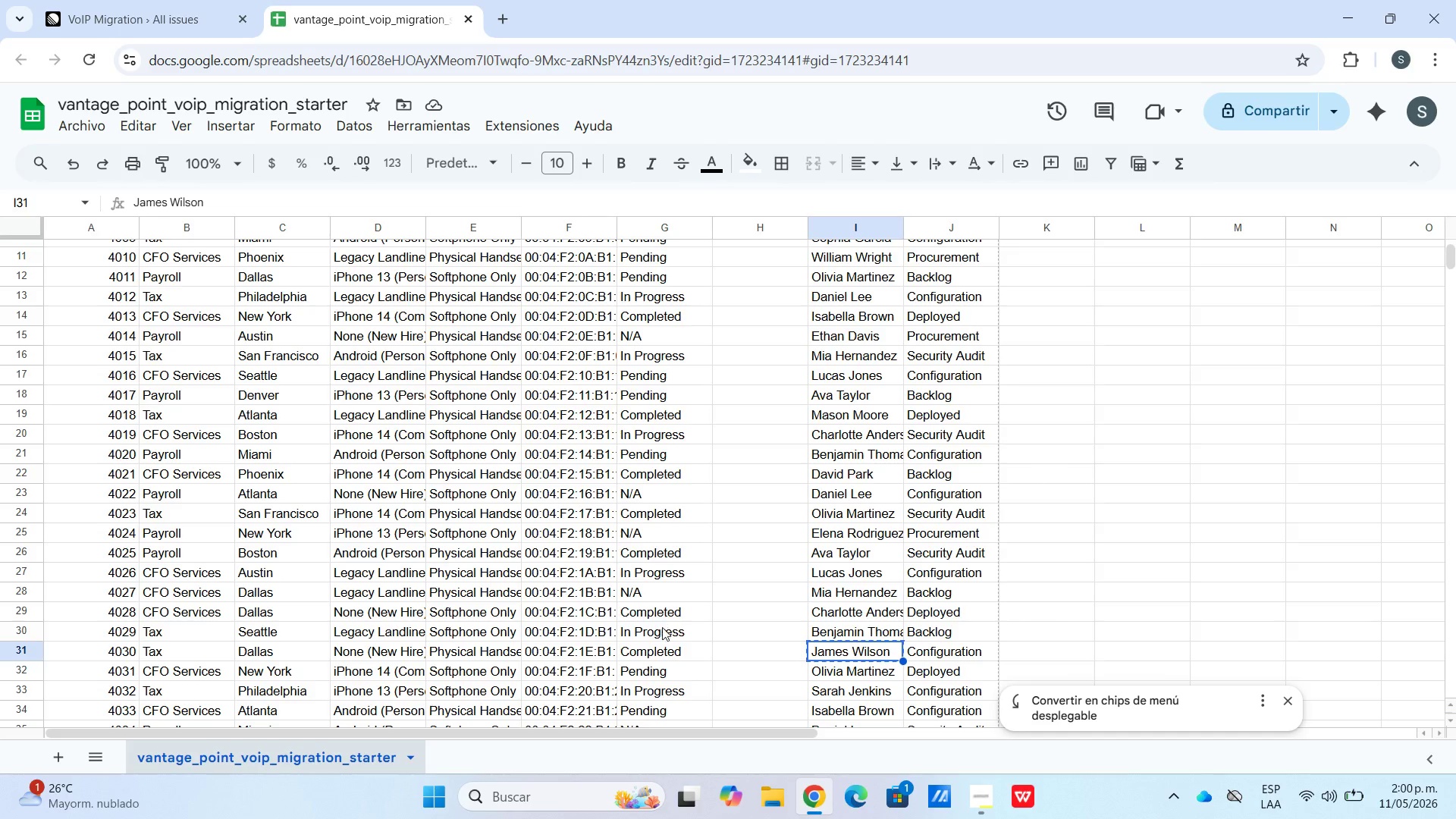 
left_click_drag(start_coordinate=[659, 651], to_coordinate=[12, 647])
 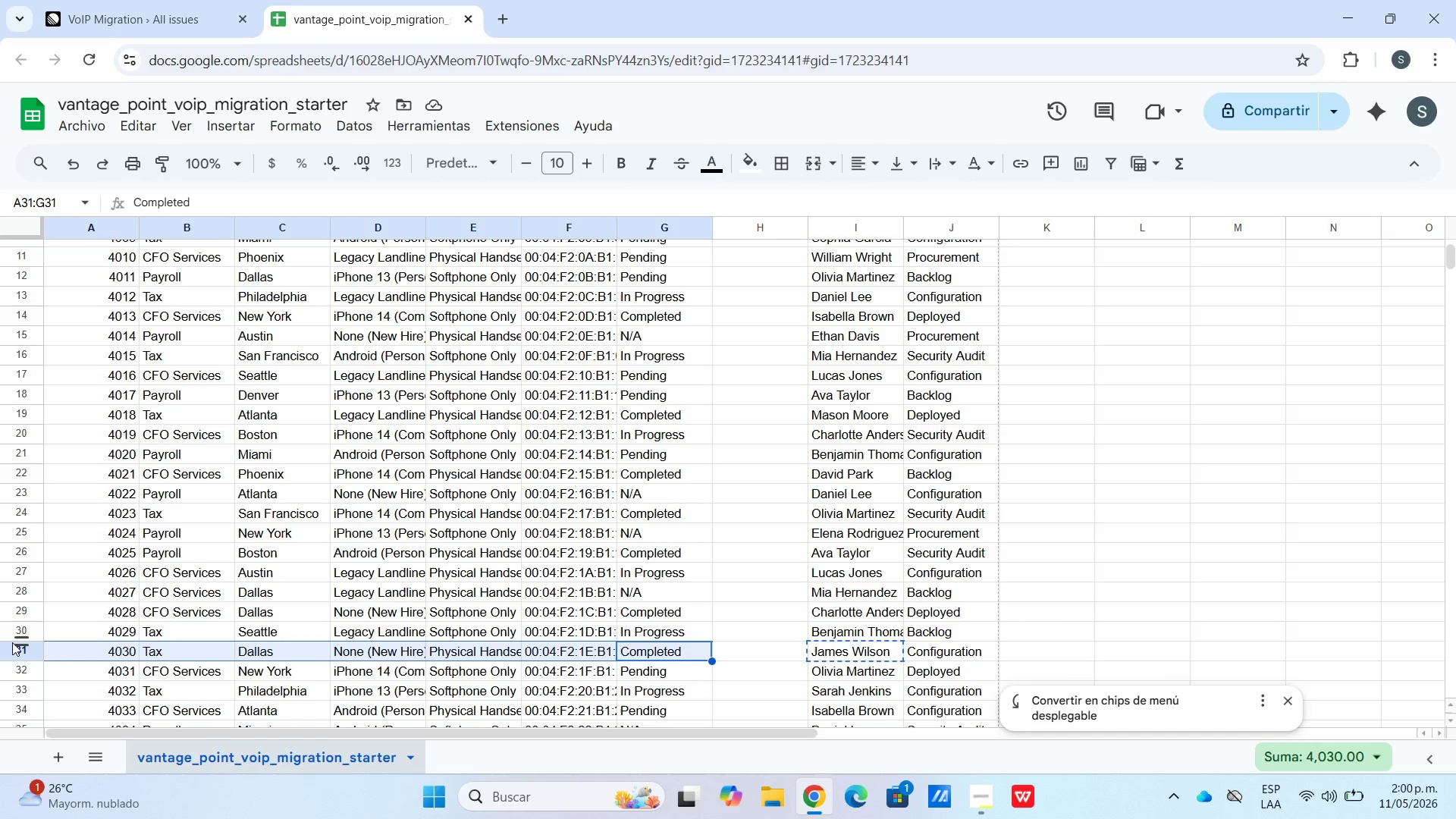 
key(Control+C)
 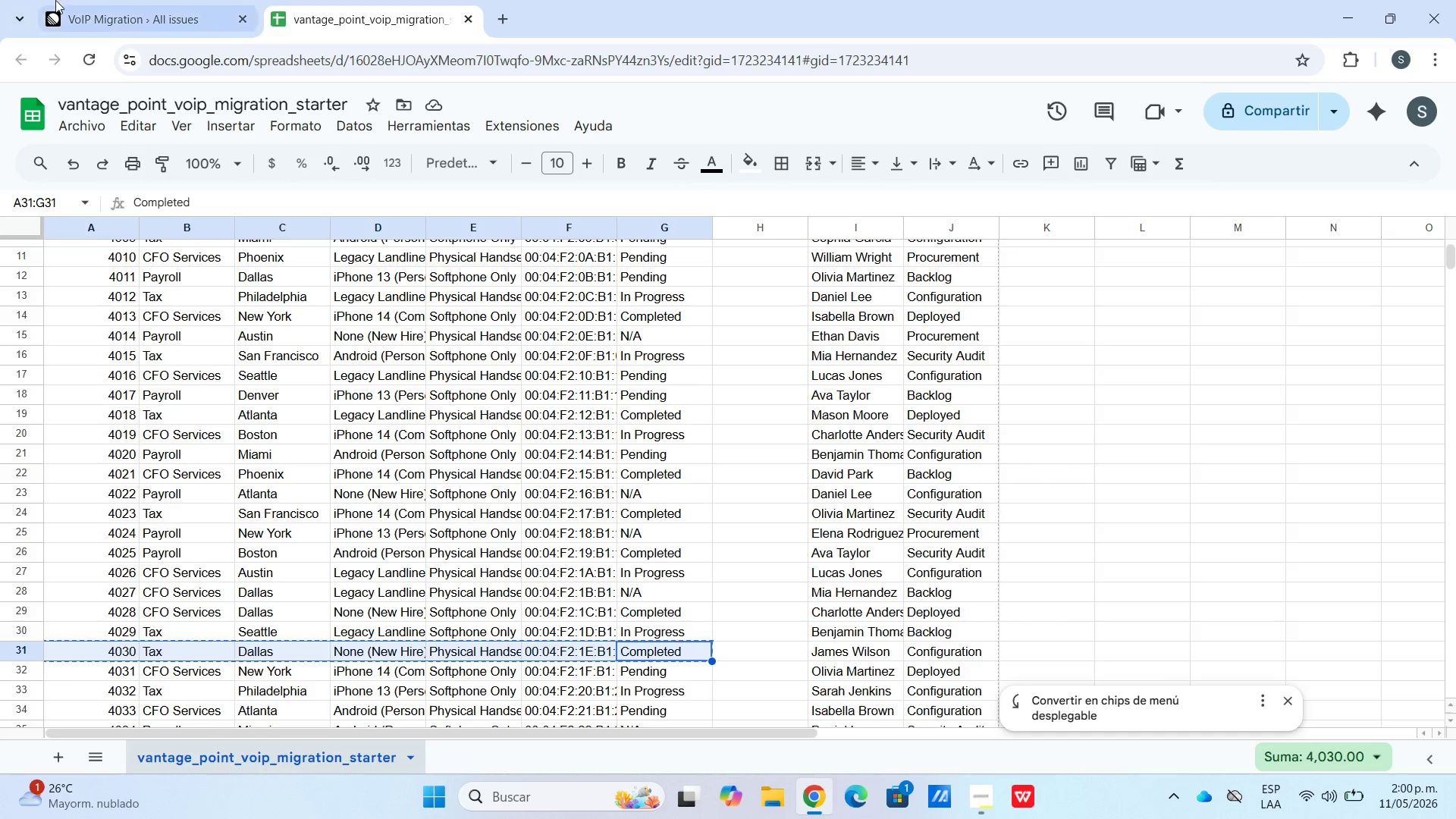 
left_click([127, 2])
 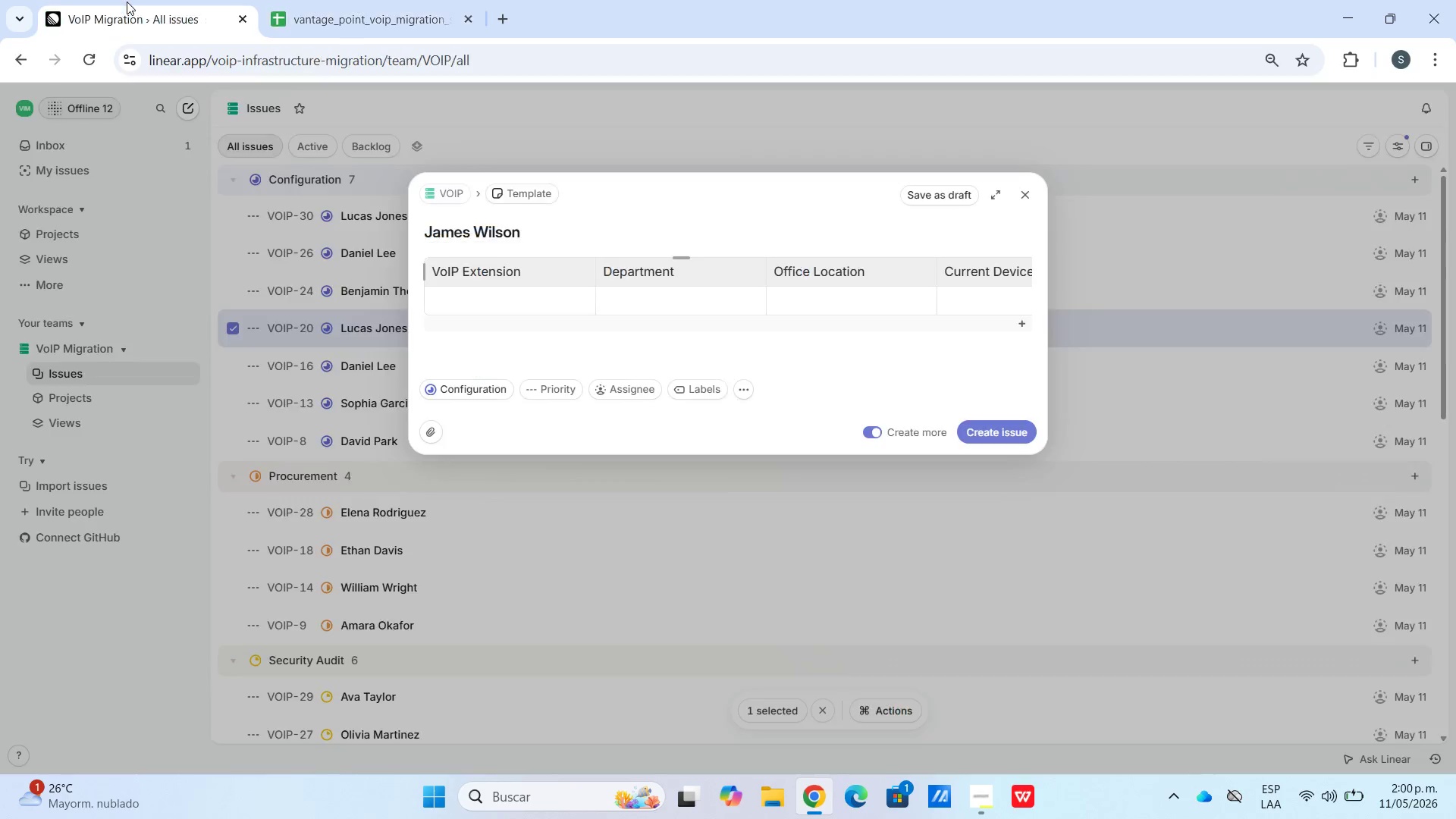 
hold_key(key=ControlLeft, duration=0.69)
 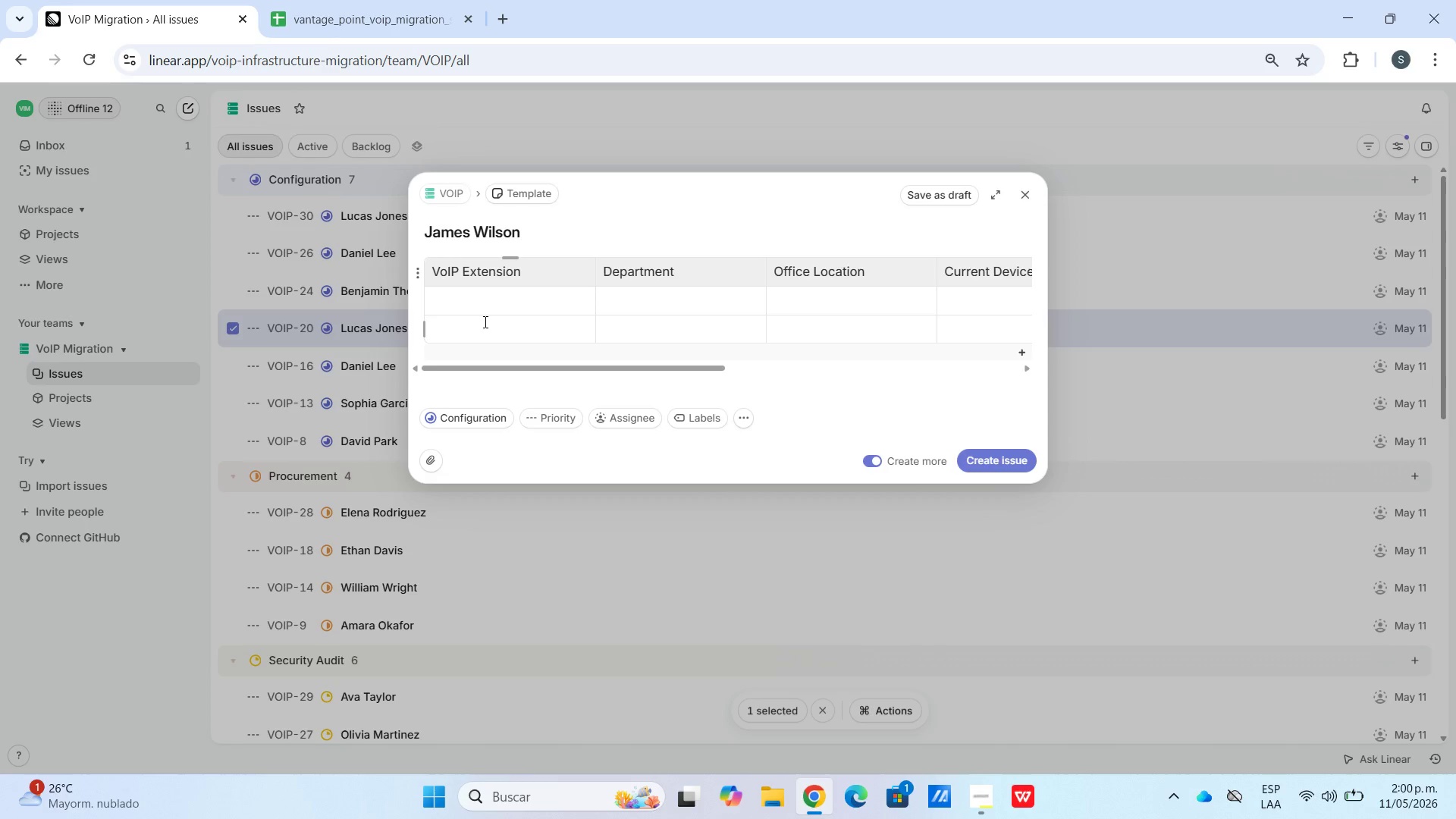 
double_click([475, 297])
 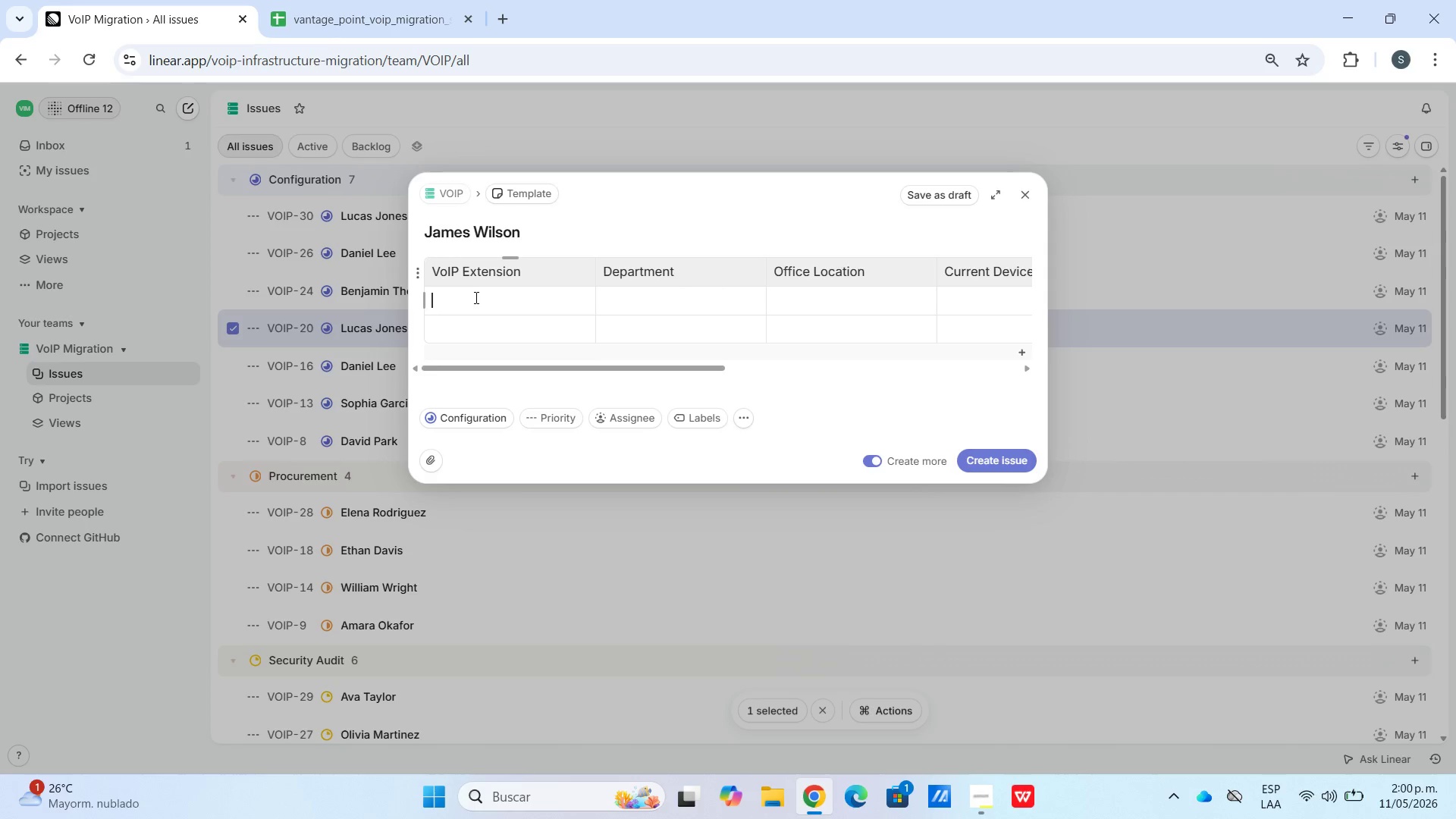 
key(Control+V)
 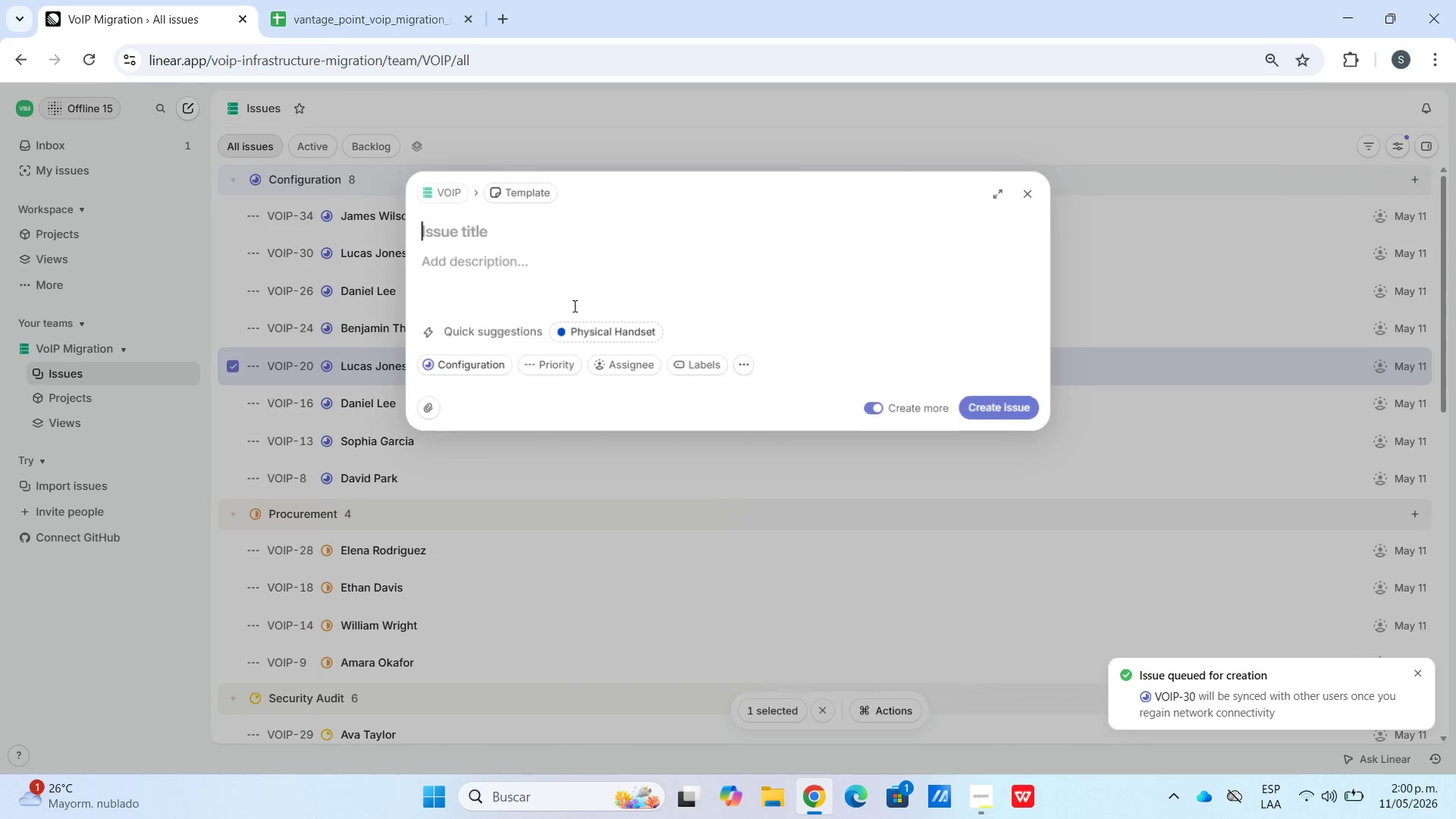 
left_click([392, 0])
 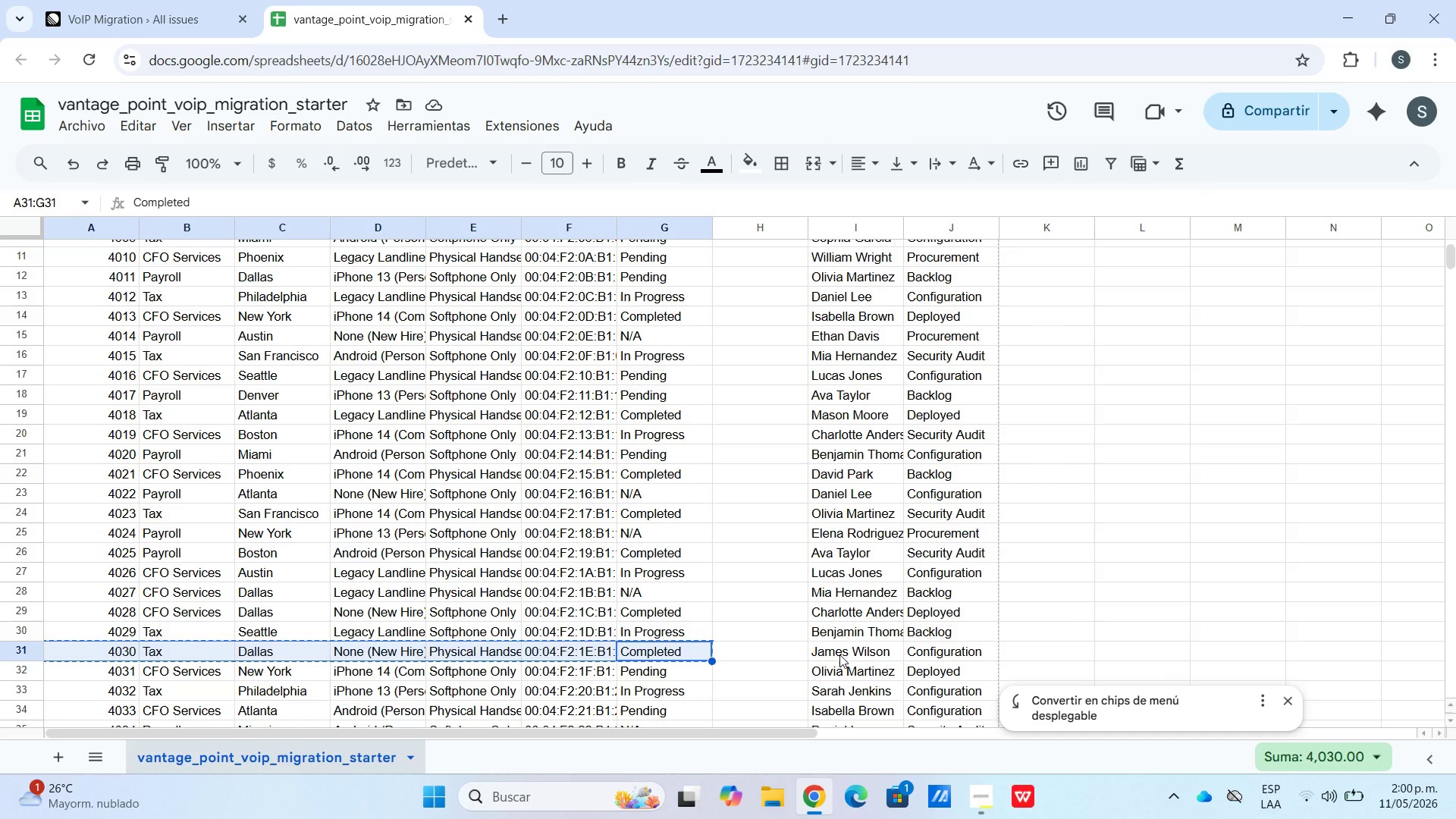 
left_click([842, 672])
 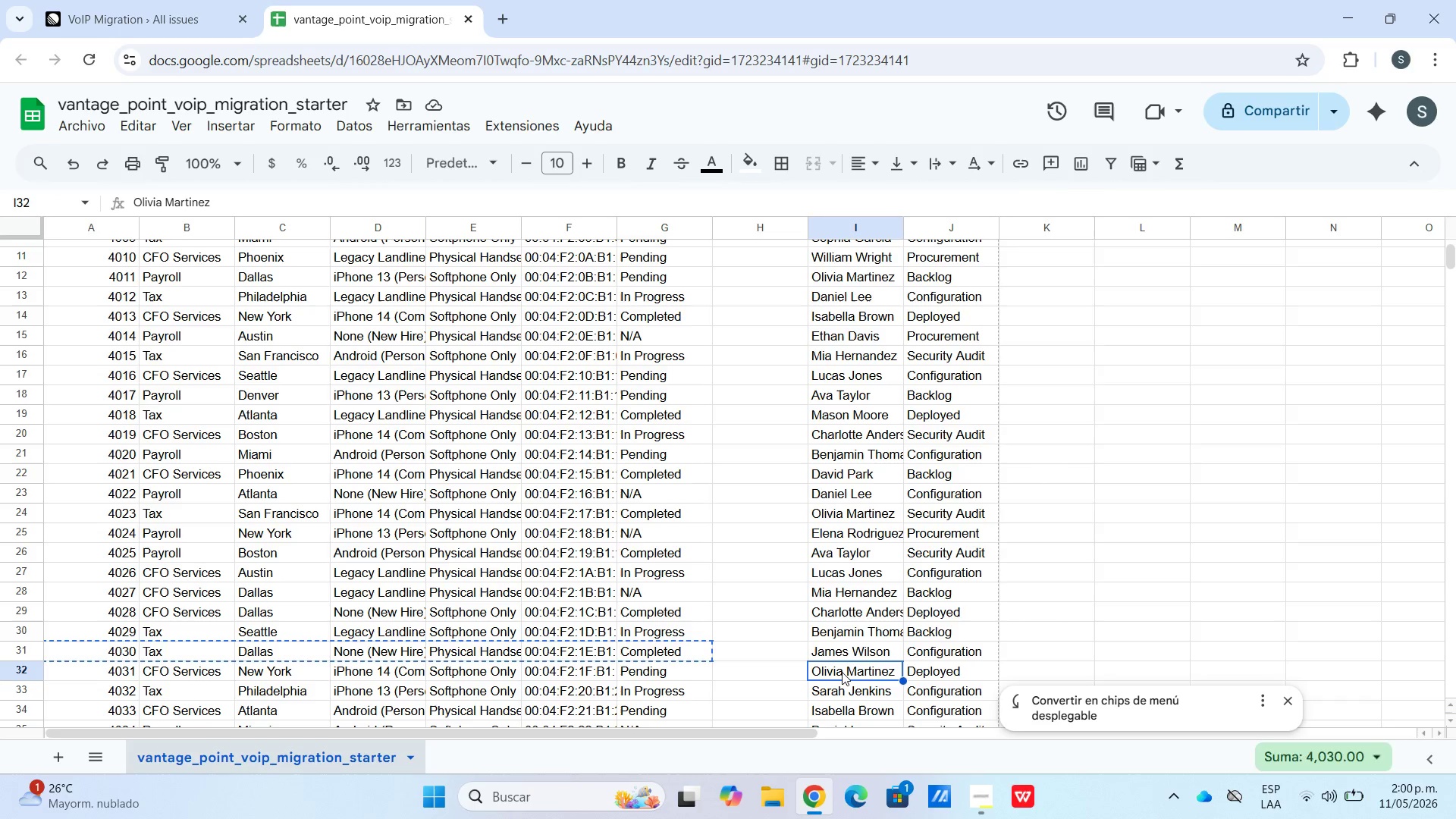 
key(Control+C)
 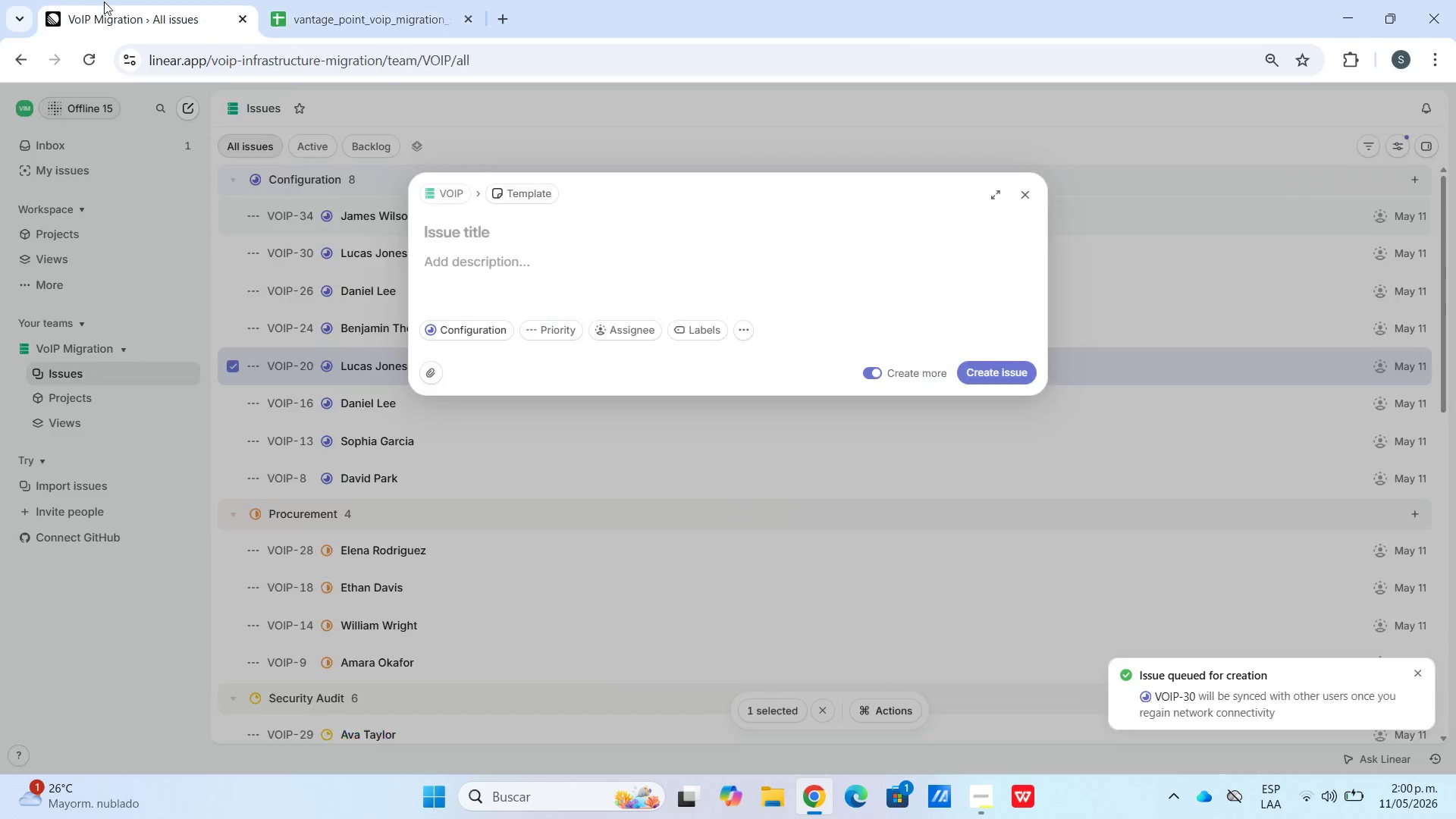 
key(Control+V)
 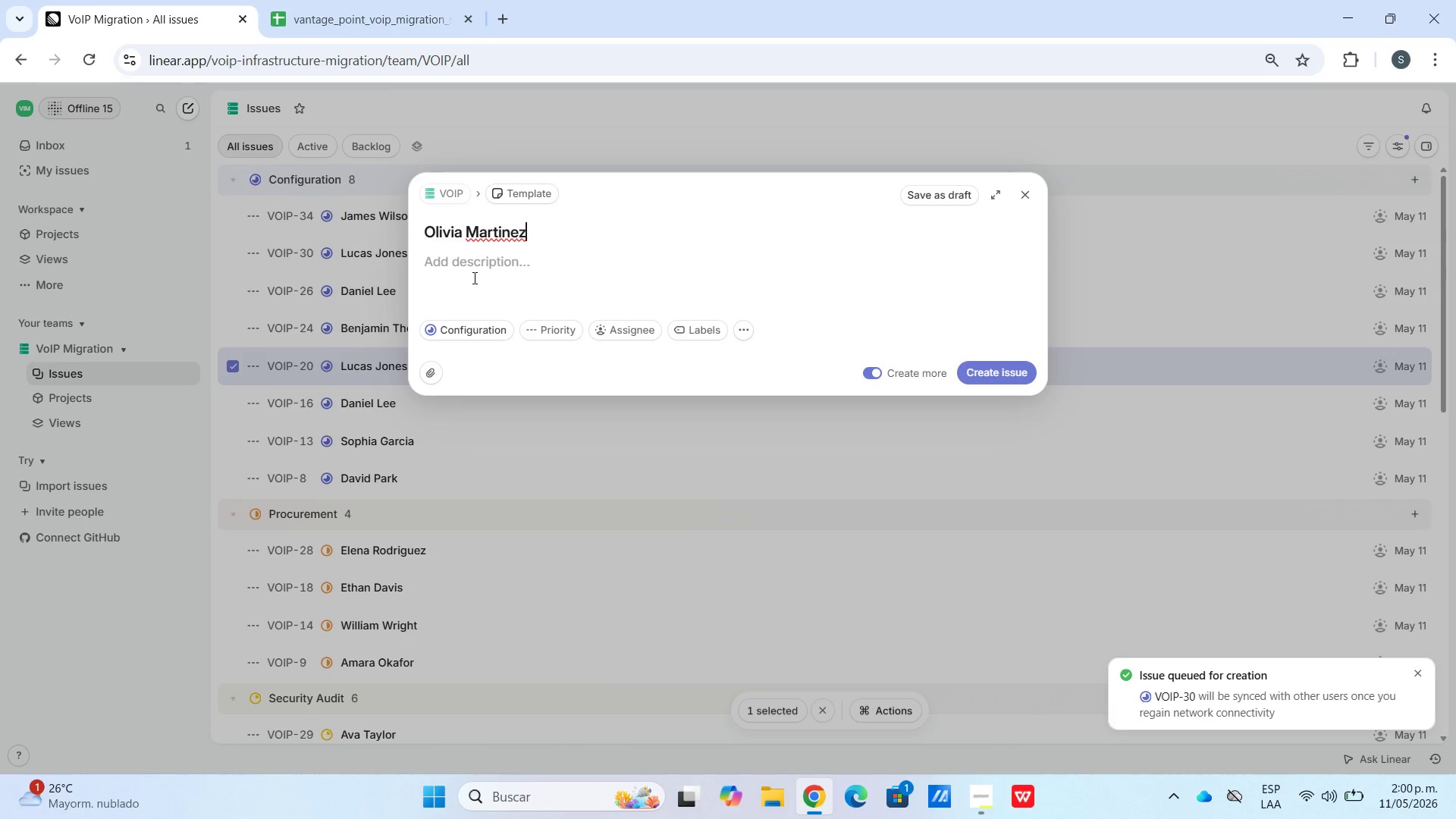 
left_click([477, 282])
 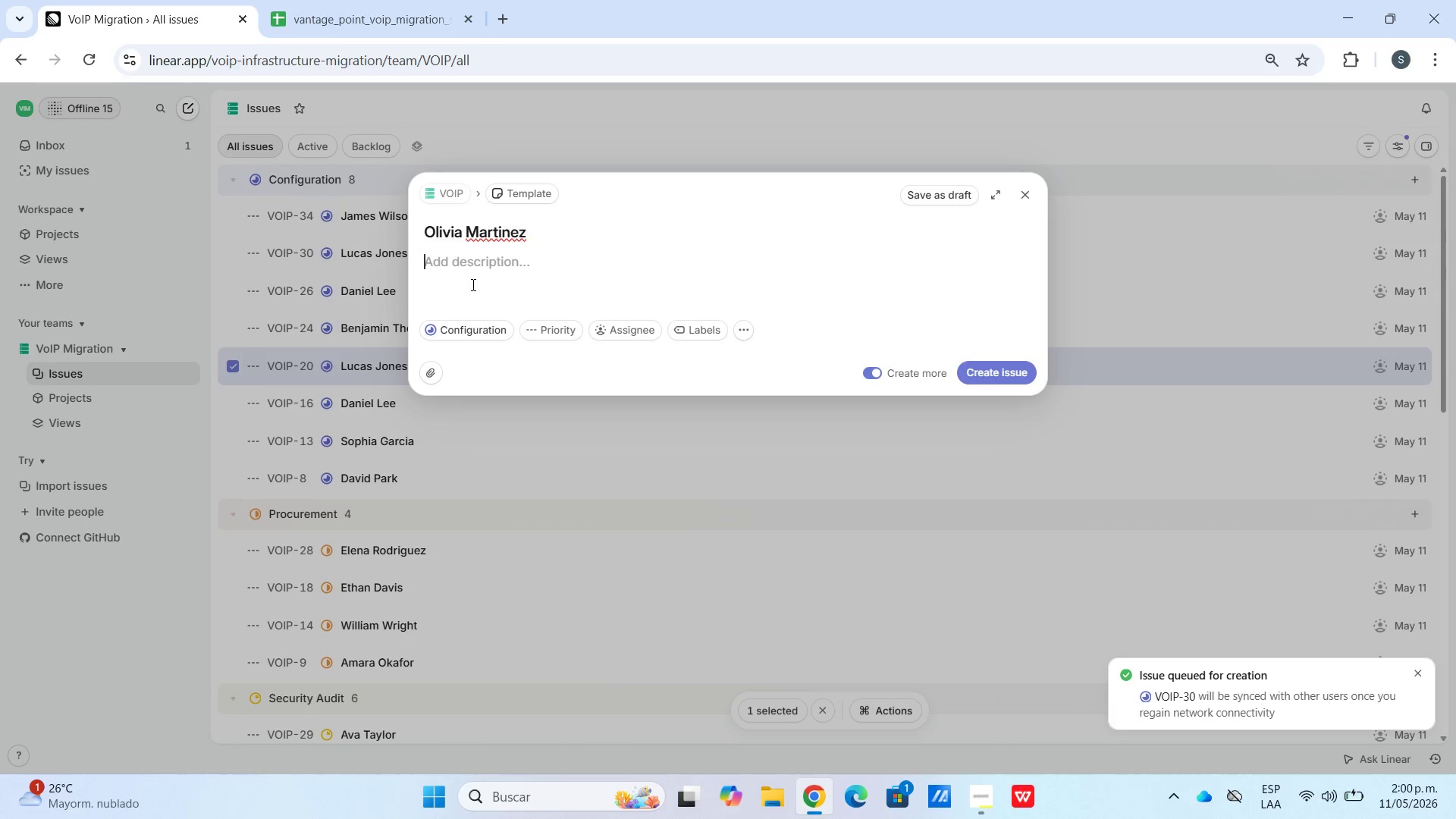 
key(Meta+V)
 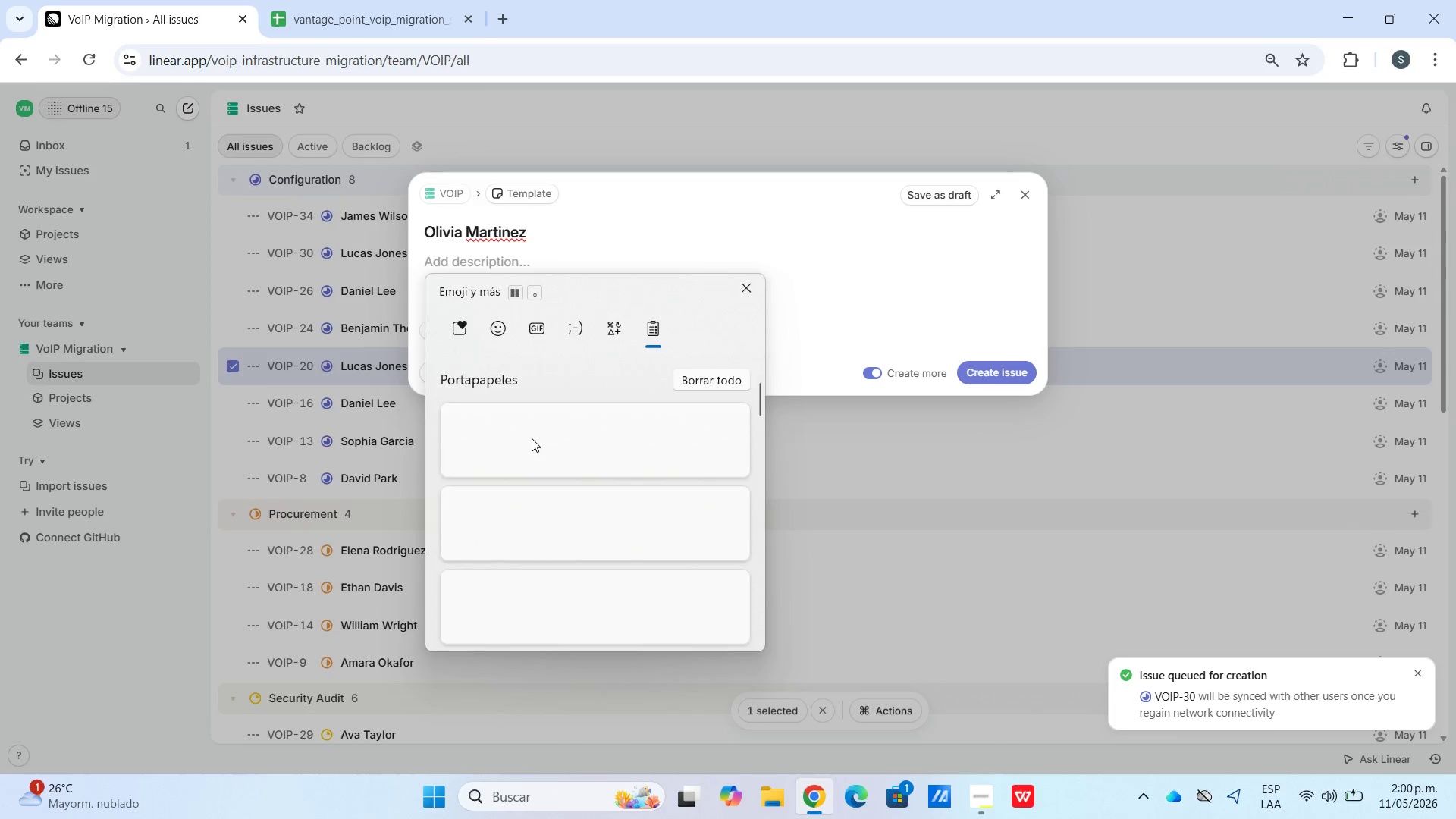 
scroll: coordinate [516, 512], scroll_direction: down, amount: 56.0
 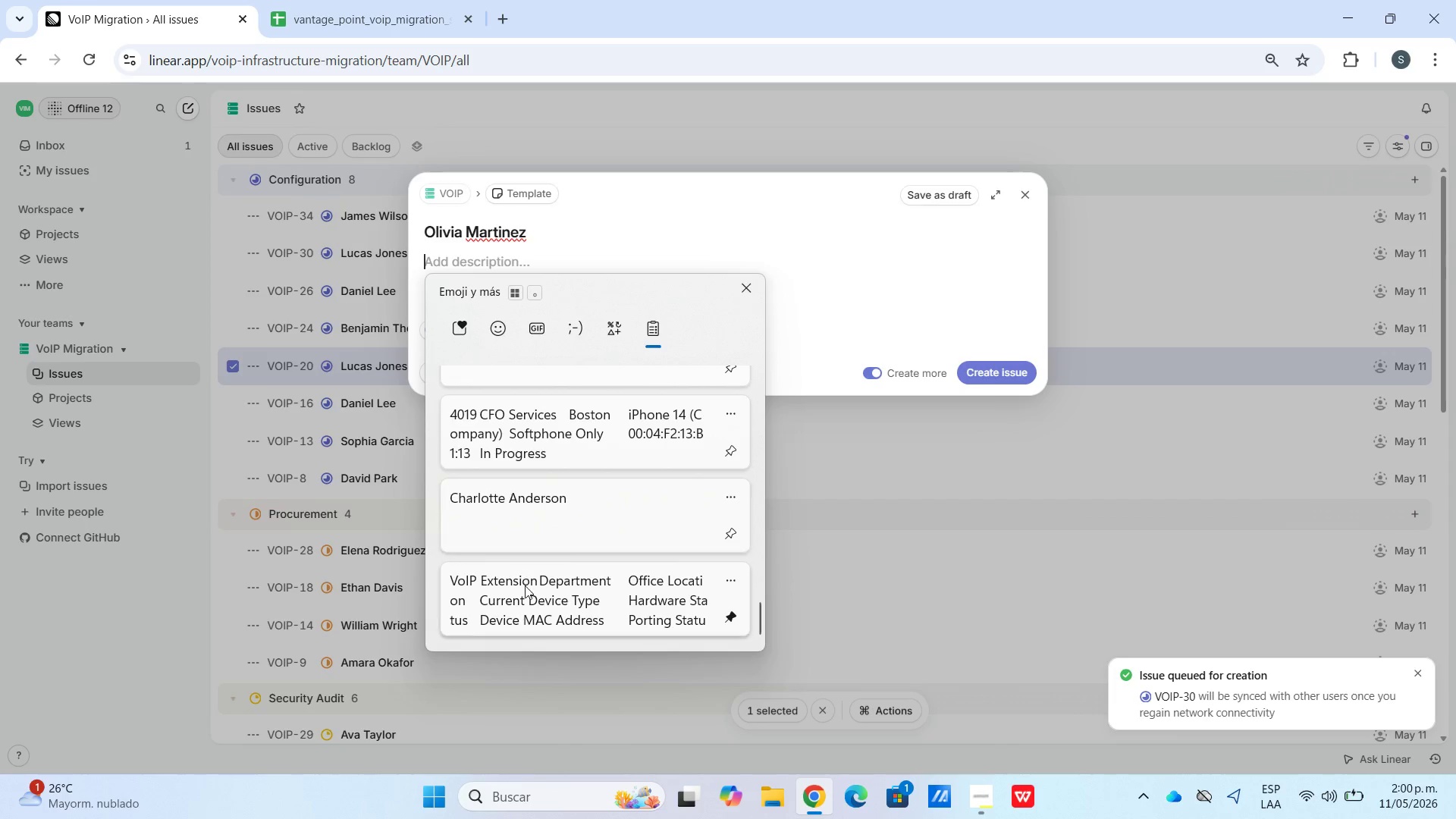 
key(Control+ControlLeft)
 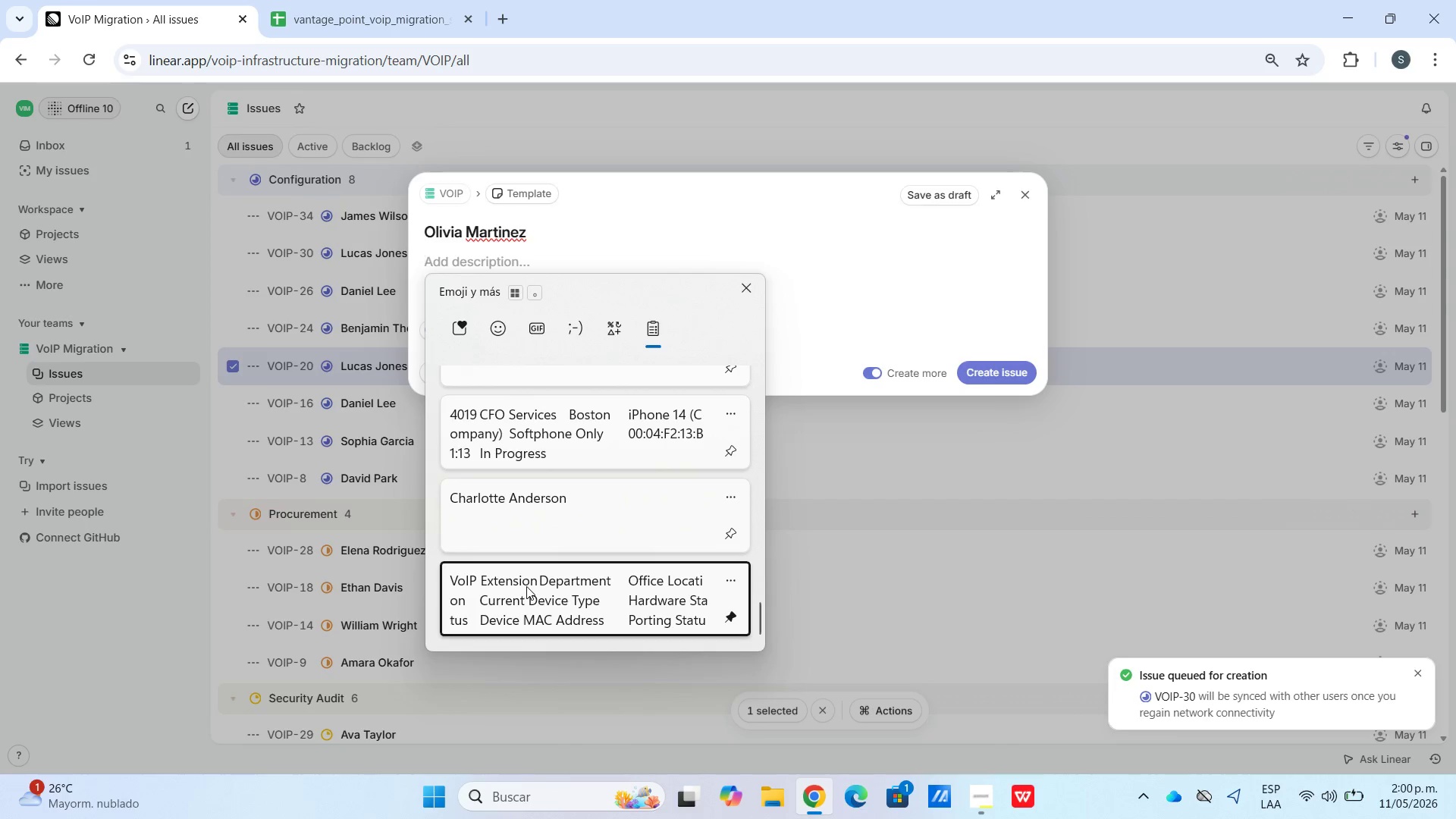 
key(Control+V)
 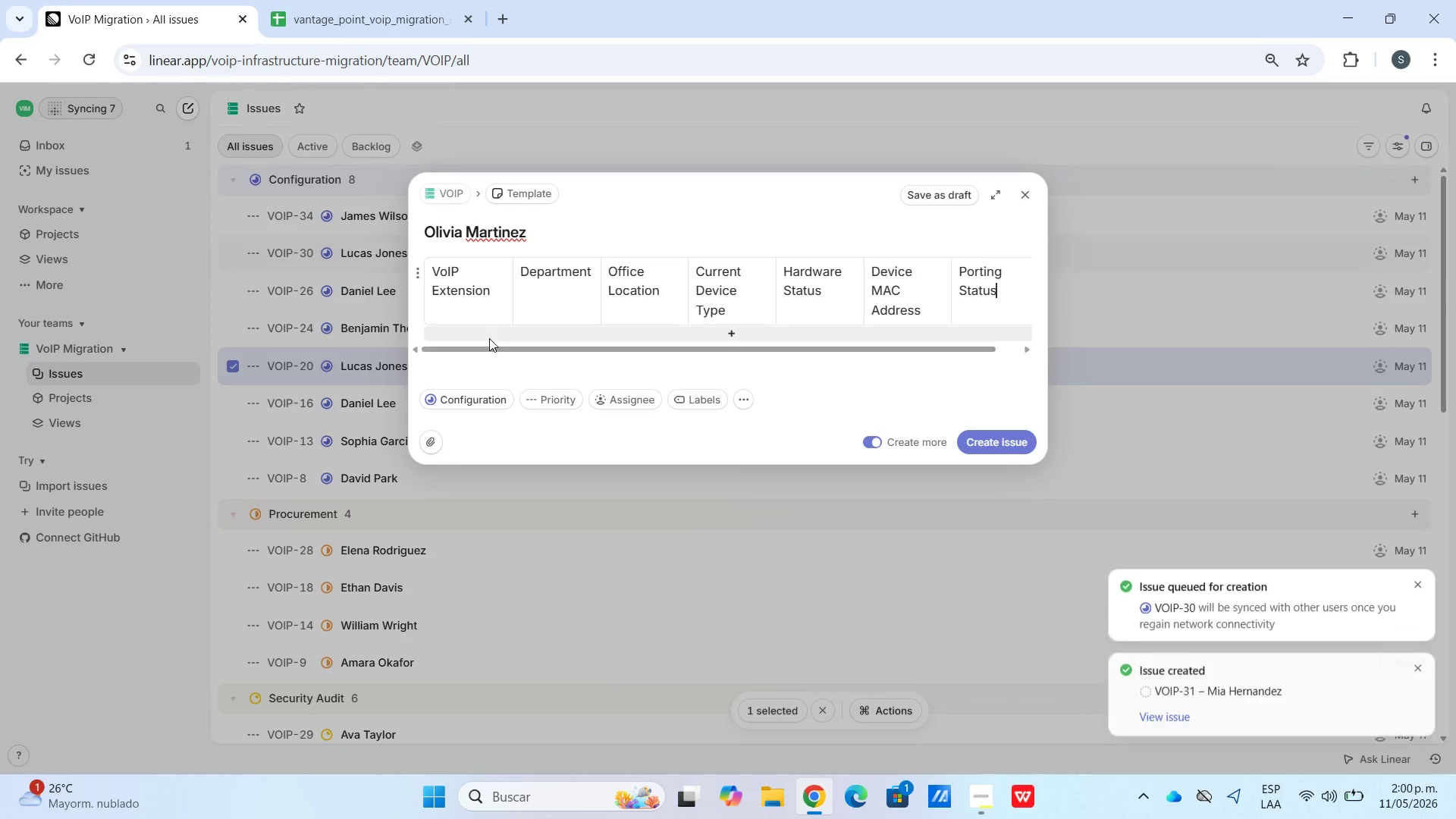 
left_click([489, 338])
 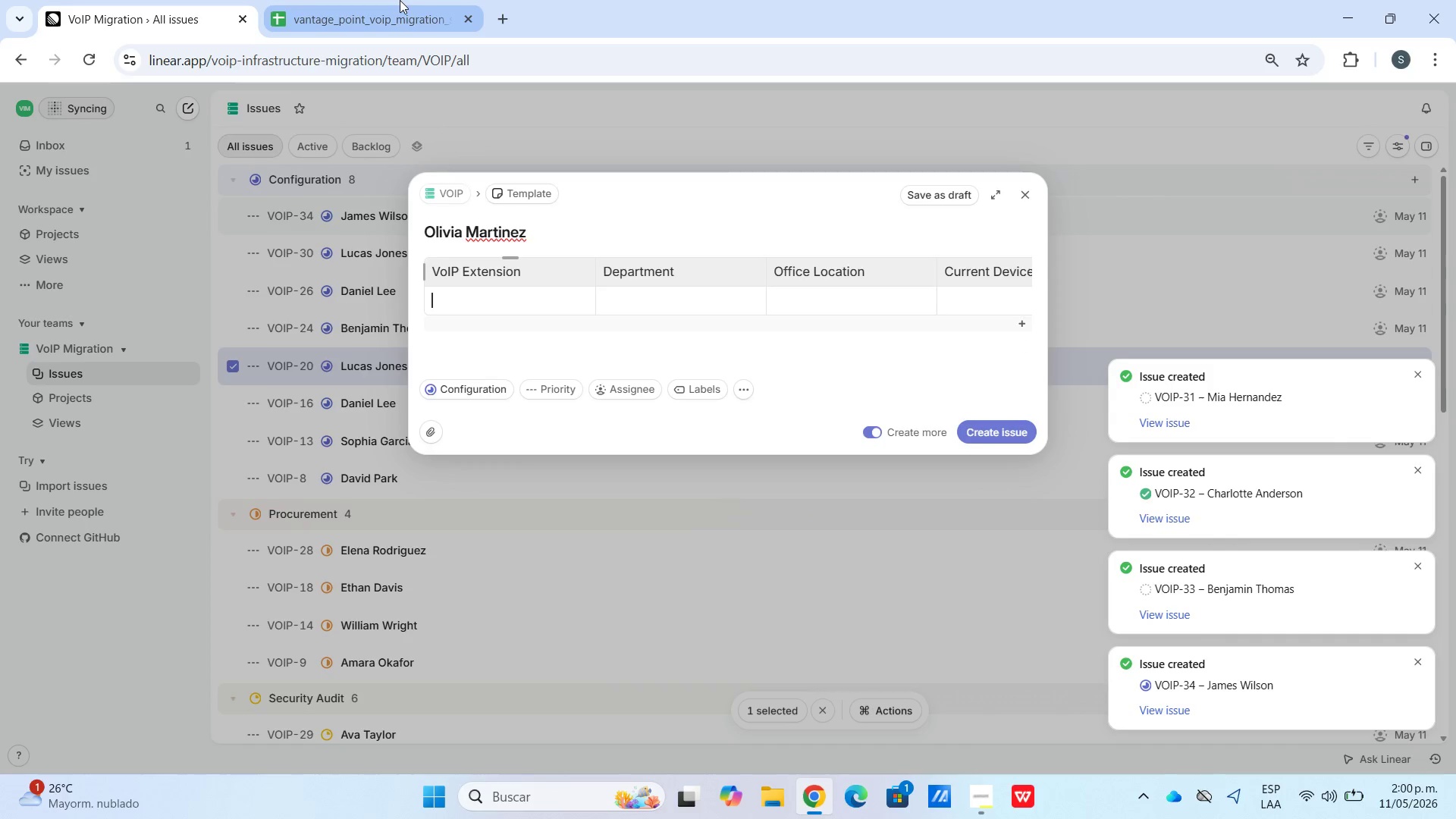 
mouse_move([376, 26])
 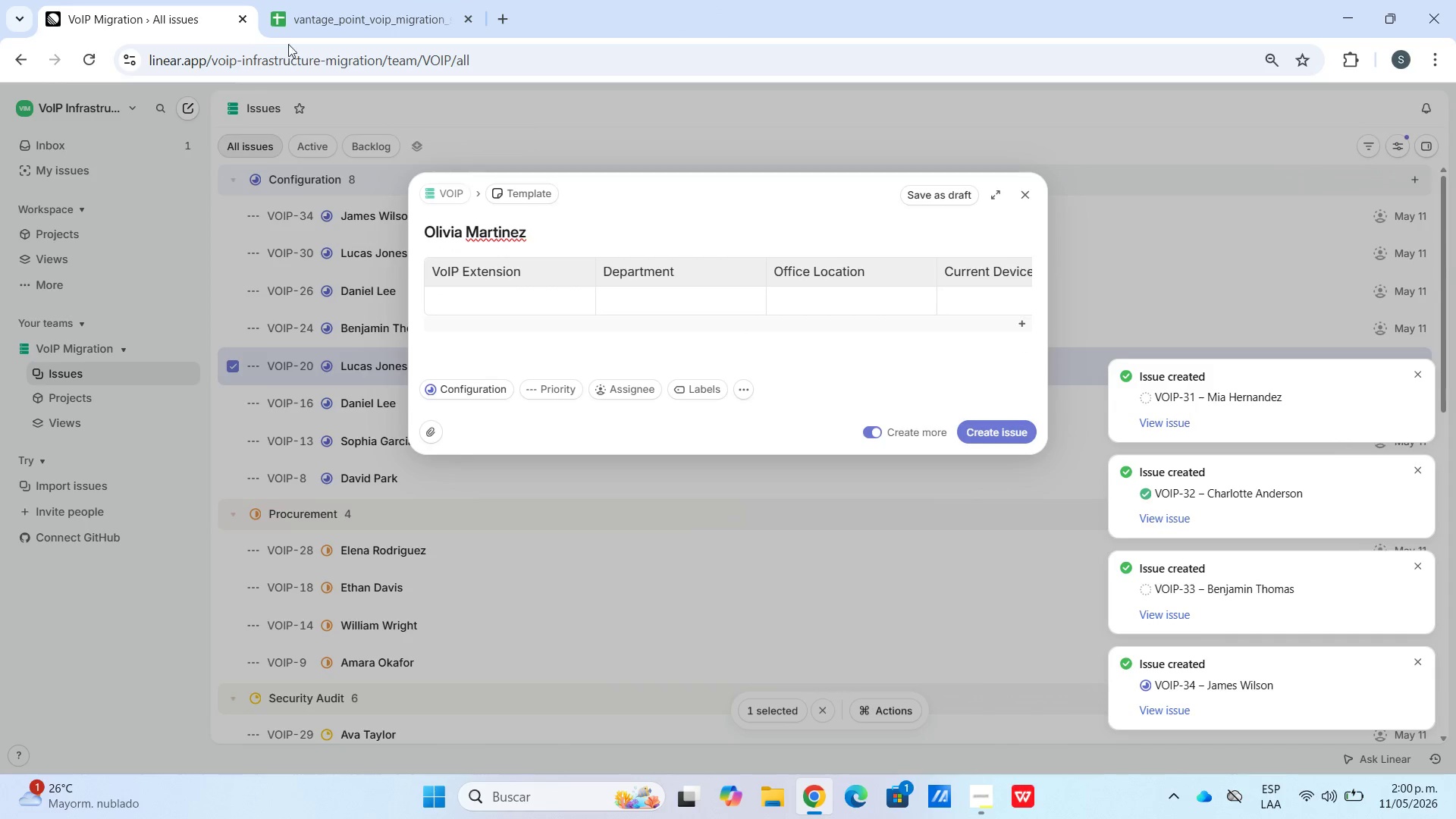 
left_click([297, 0])
 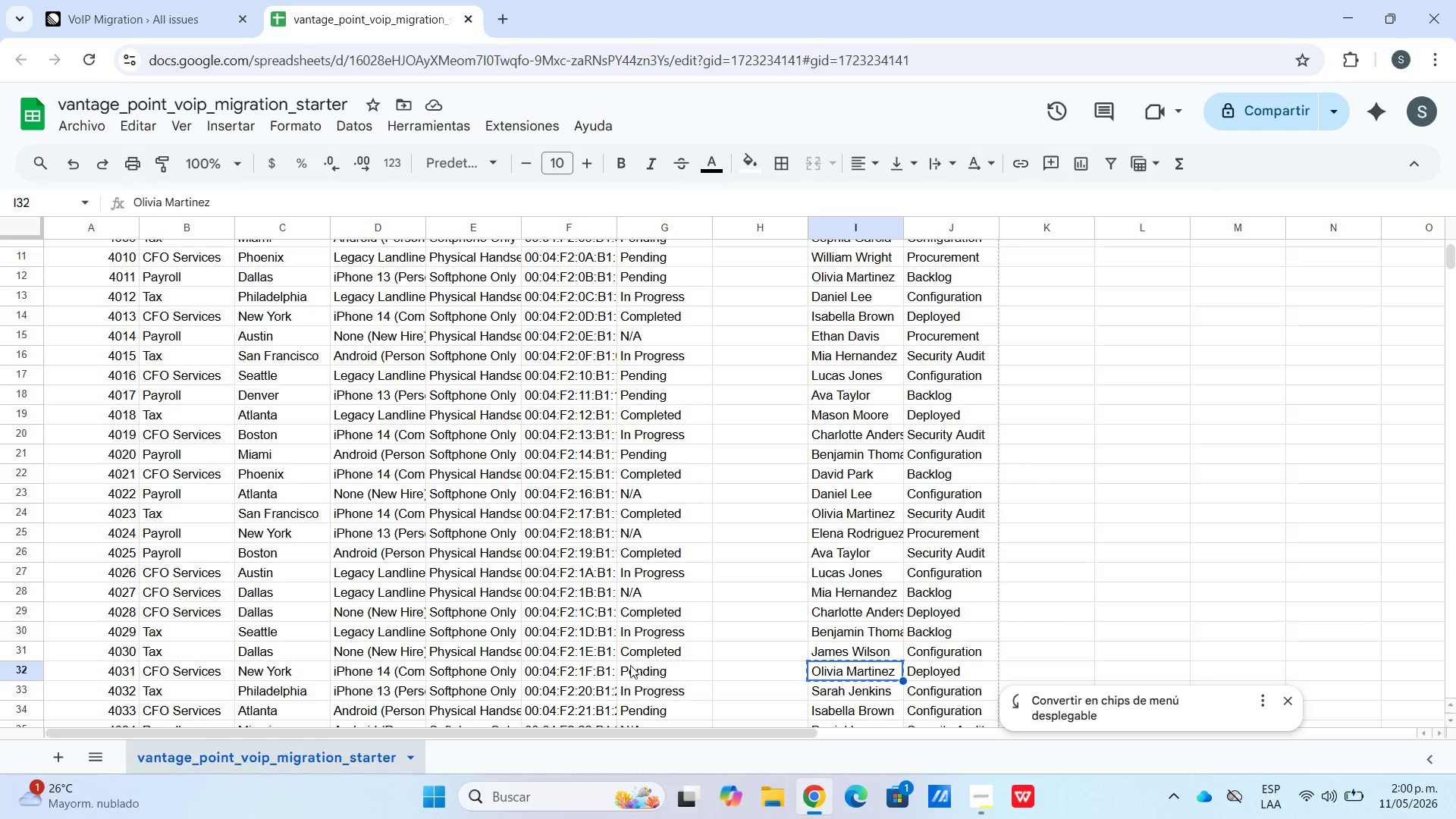 
left_click_drag(start_coordinate=[659, 673], to_coordinate=[97, 673])
 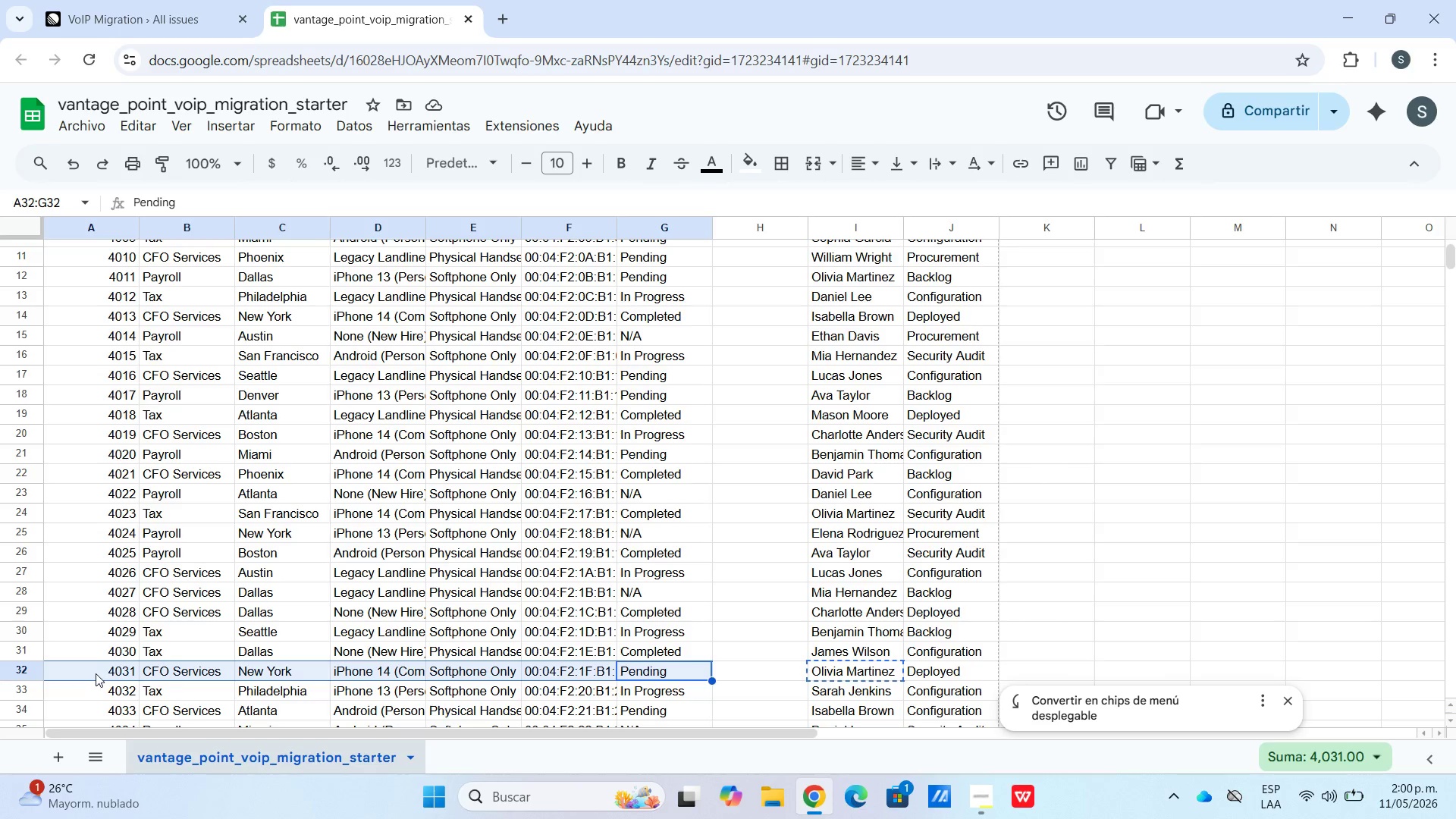 
key(Control+C)
 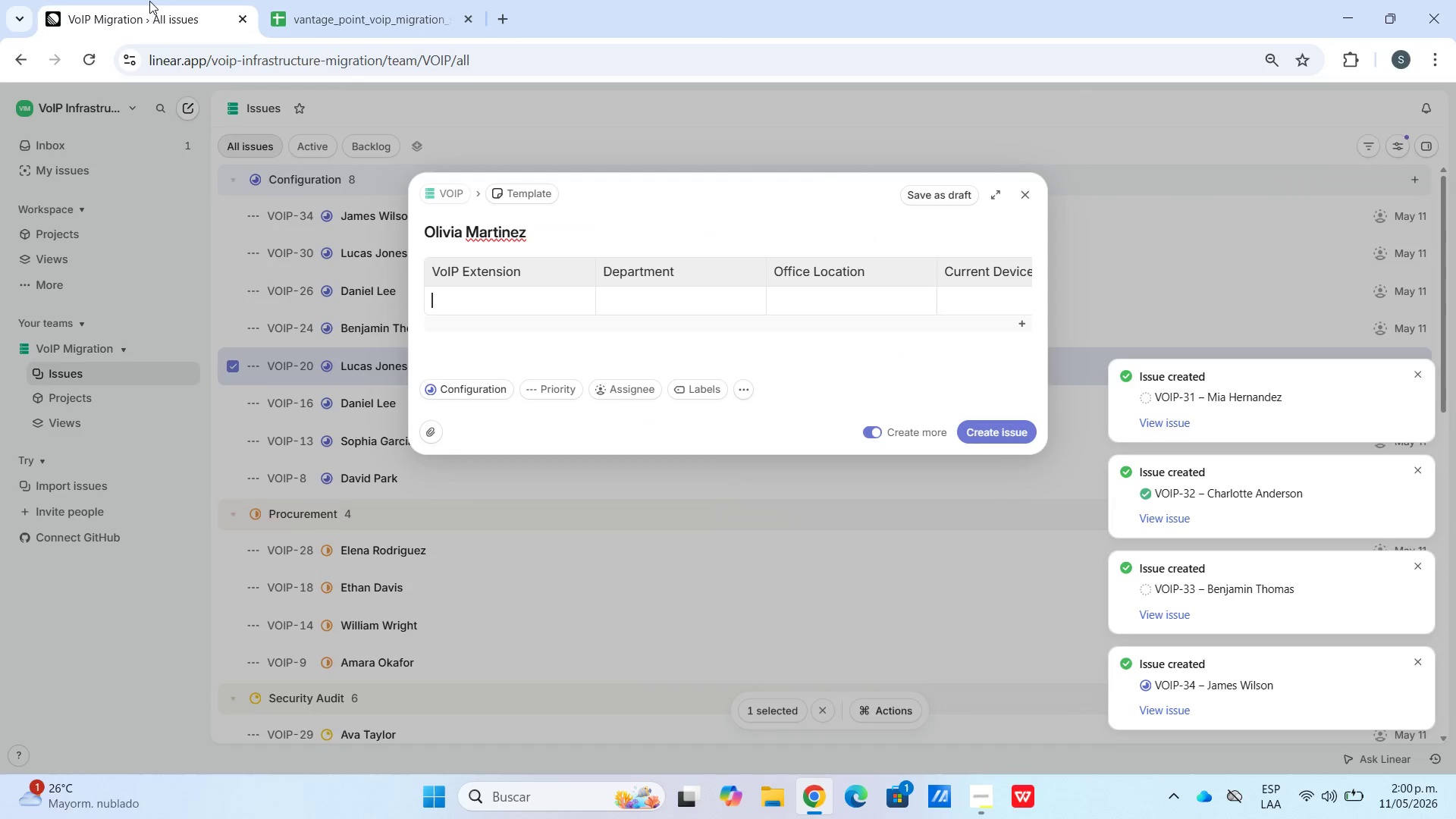 
key(Control+V)
 